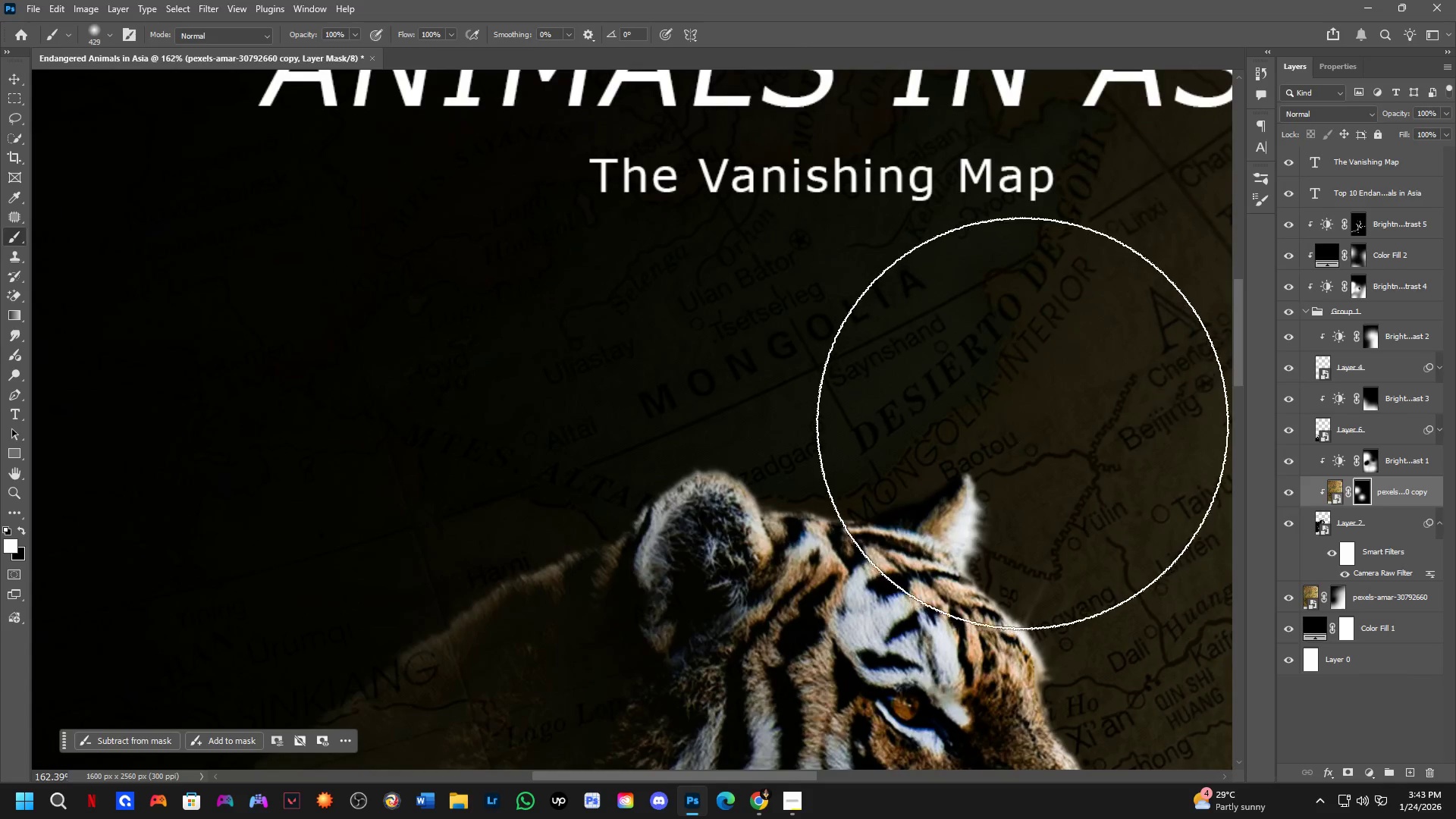 
scroll: coordinate [873, 436], scroll_direction: up, amount: 9.0
 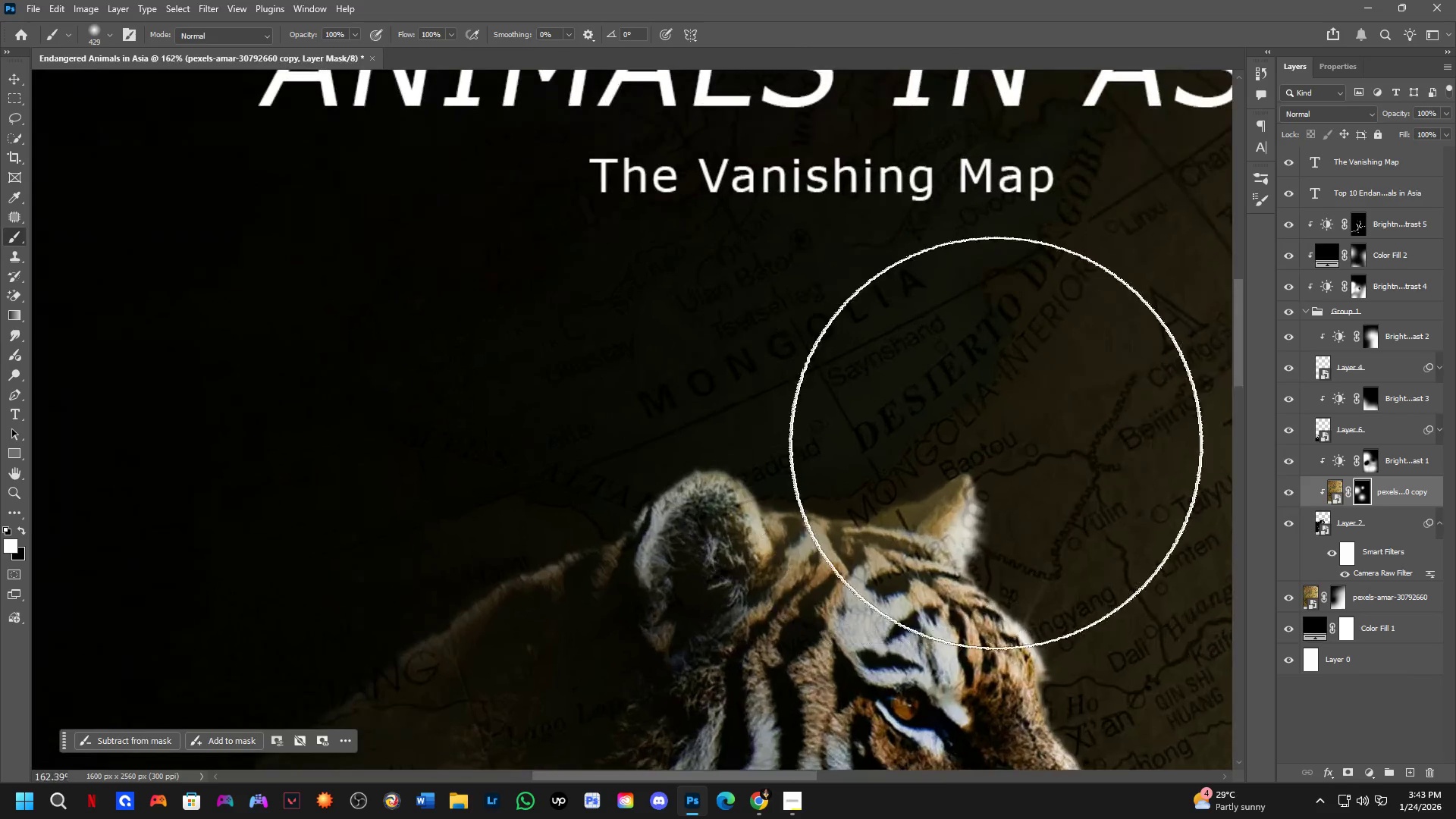 
hold_key(key=AltLeft, duration=0.55)
 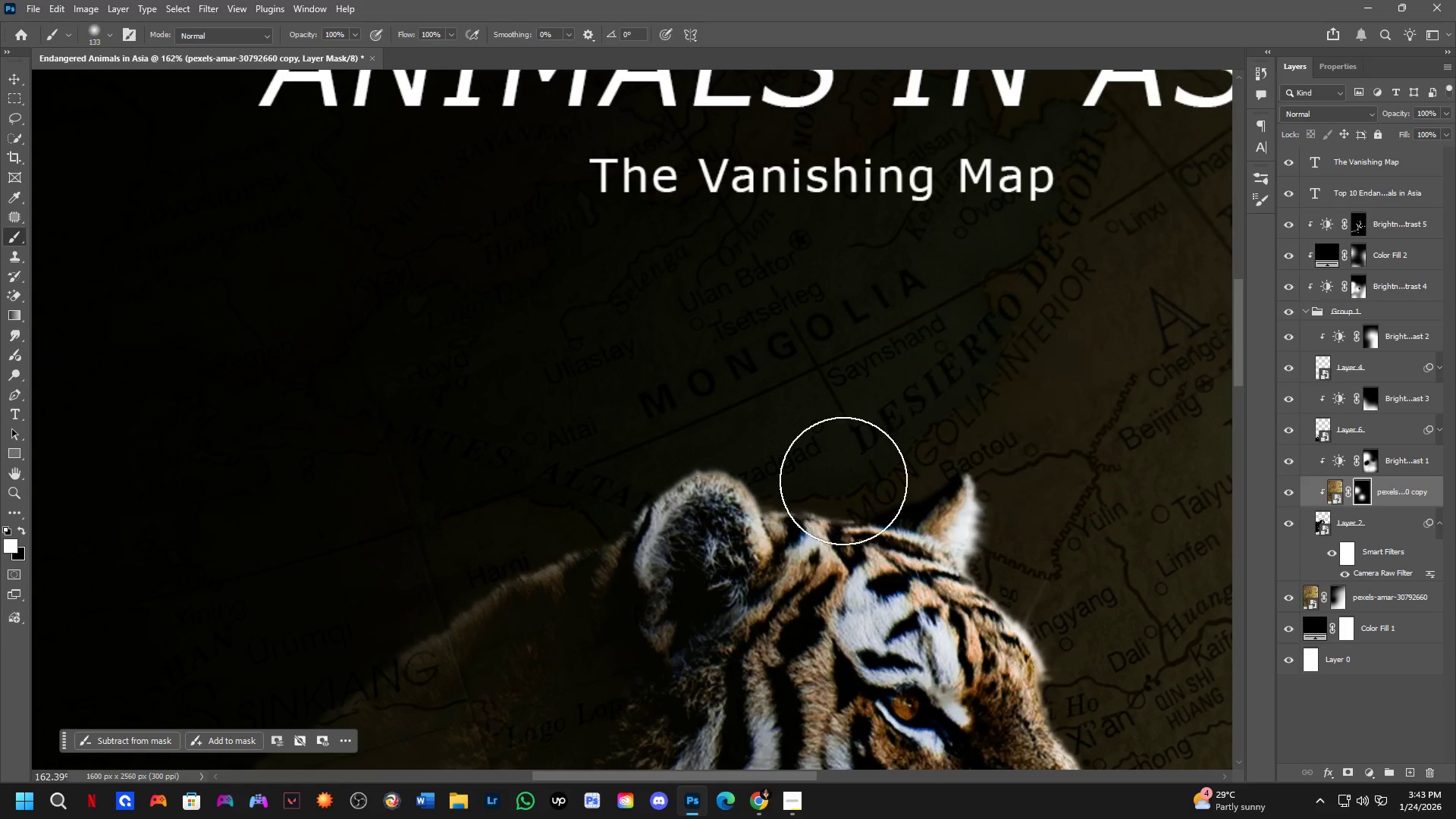 
left_click_drag(start_coordinate=[856, 481], to_coordinate=[1011, 415])
 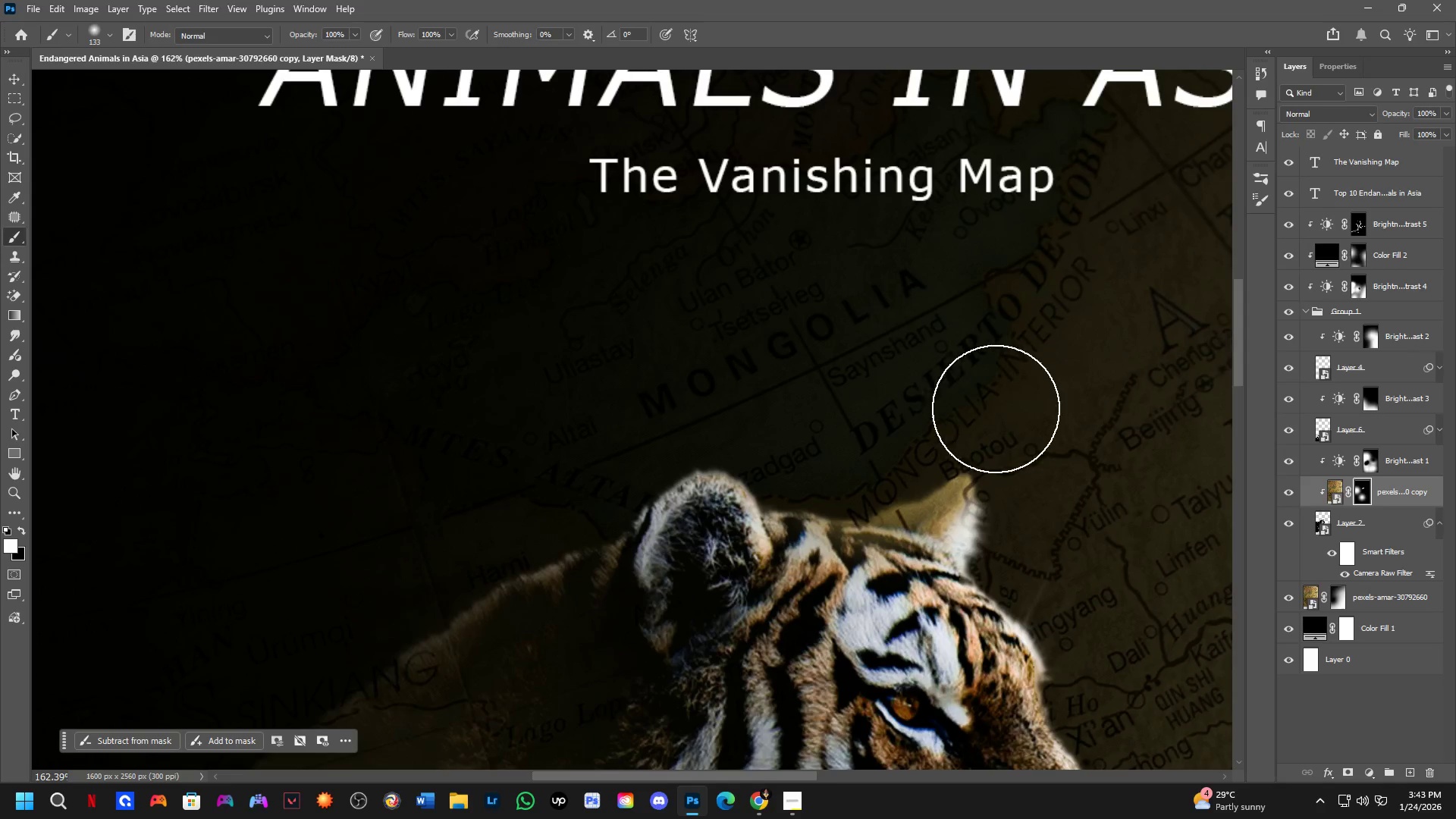 
scroll: coordinate [1104, 368], scroll_direction: down, amount: 10.0
 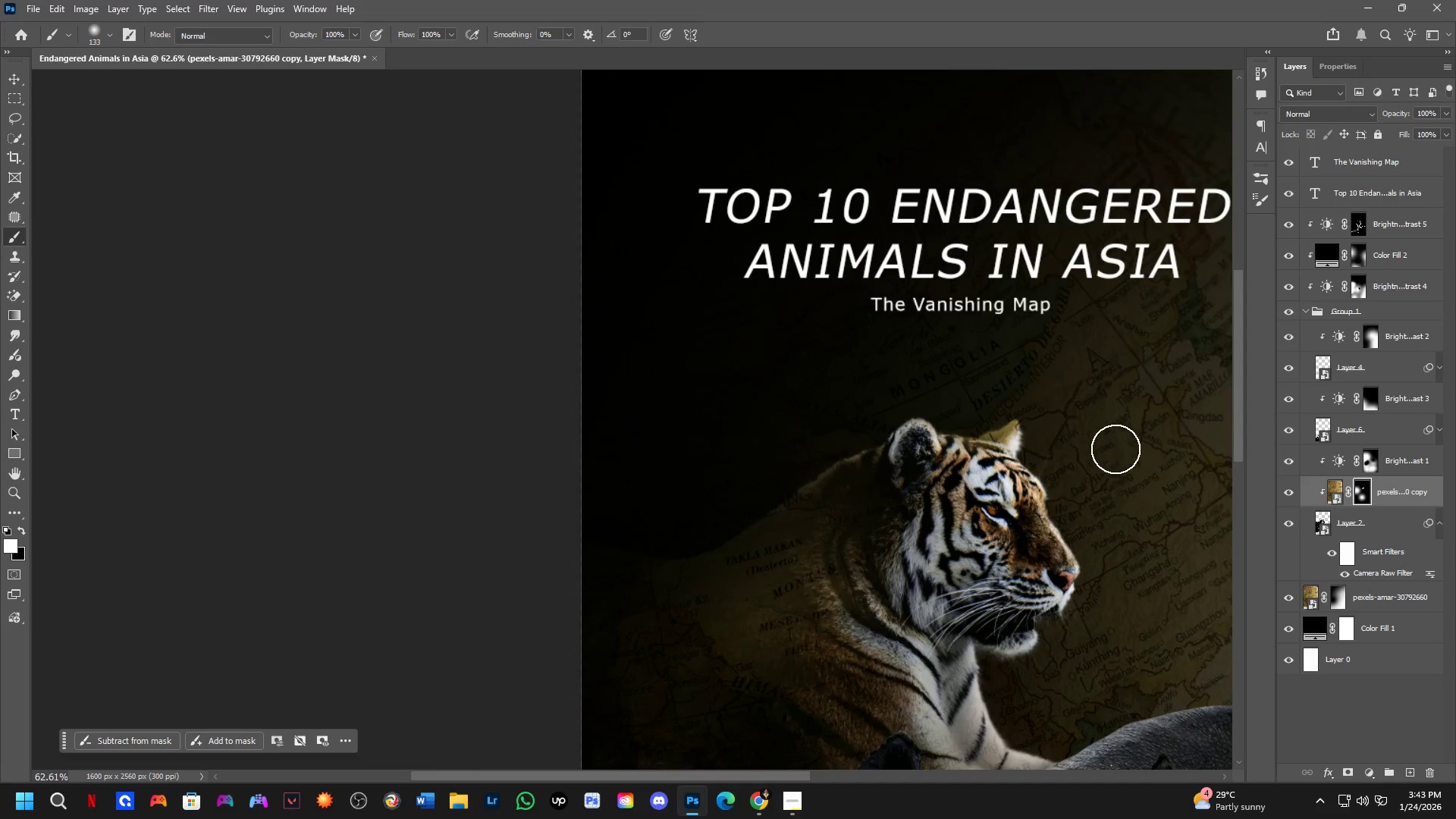 
key(Control+ControlLeft)
 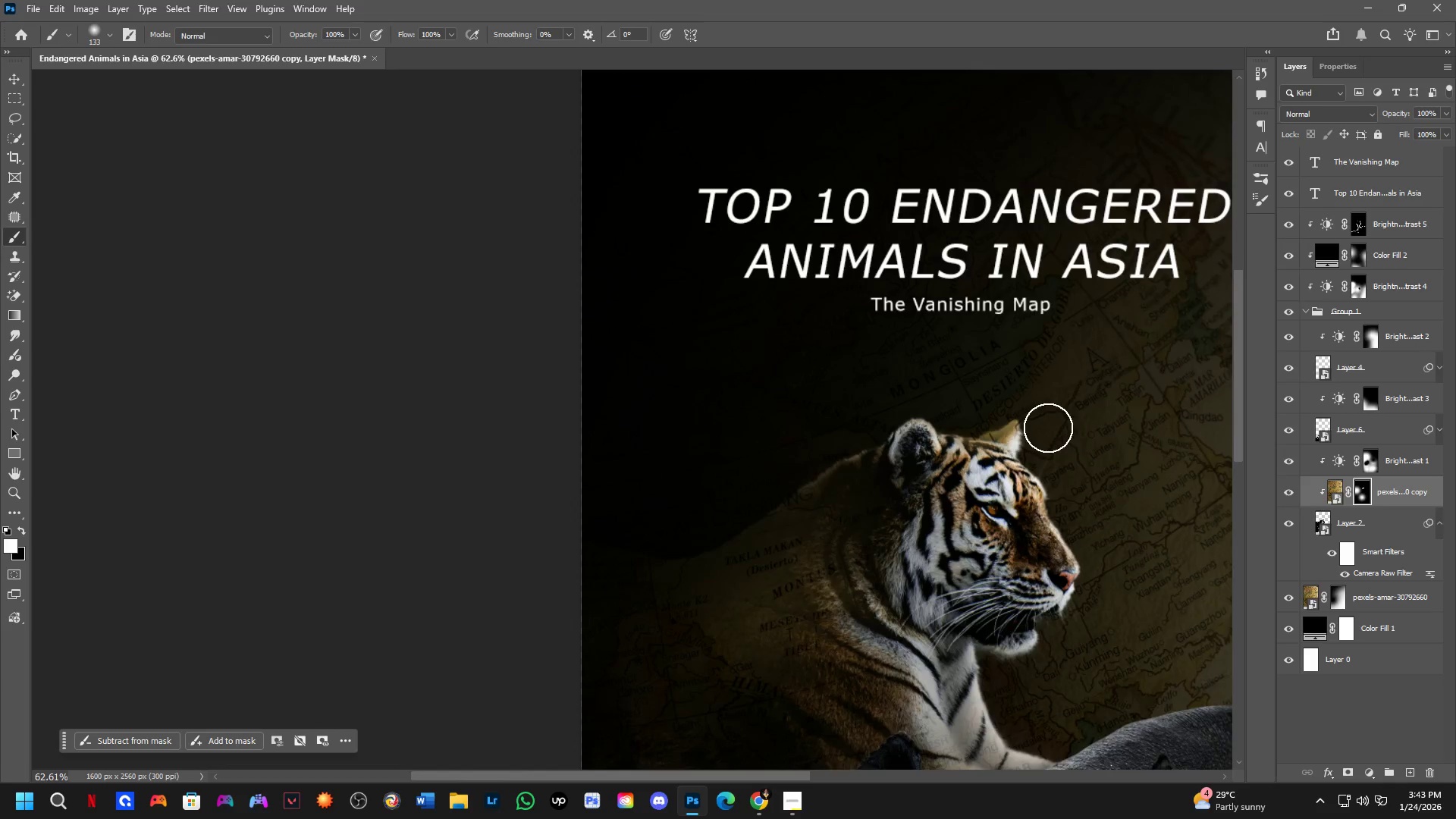 
hold_key(key=Space, duration=1.27)
 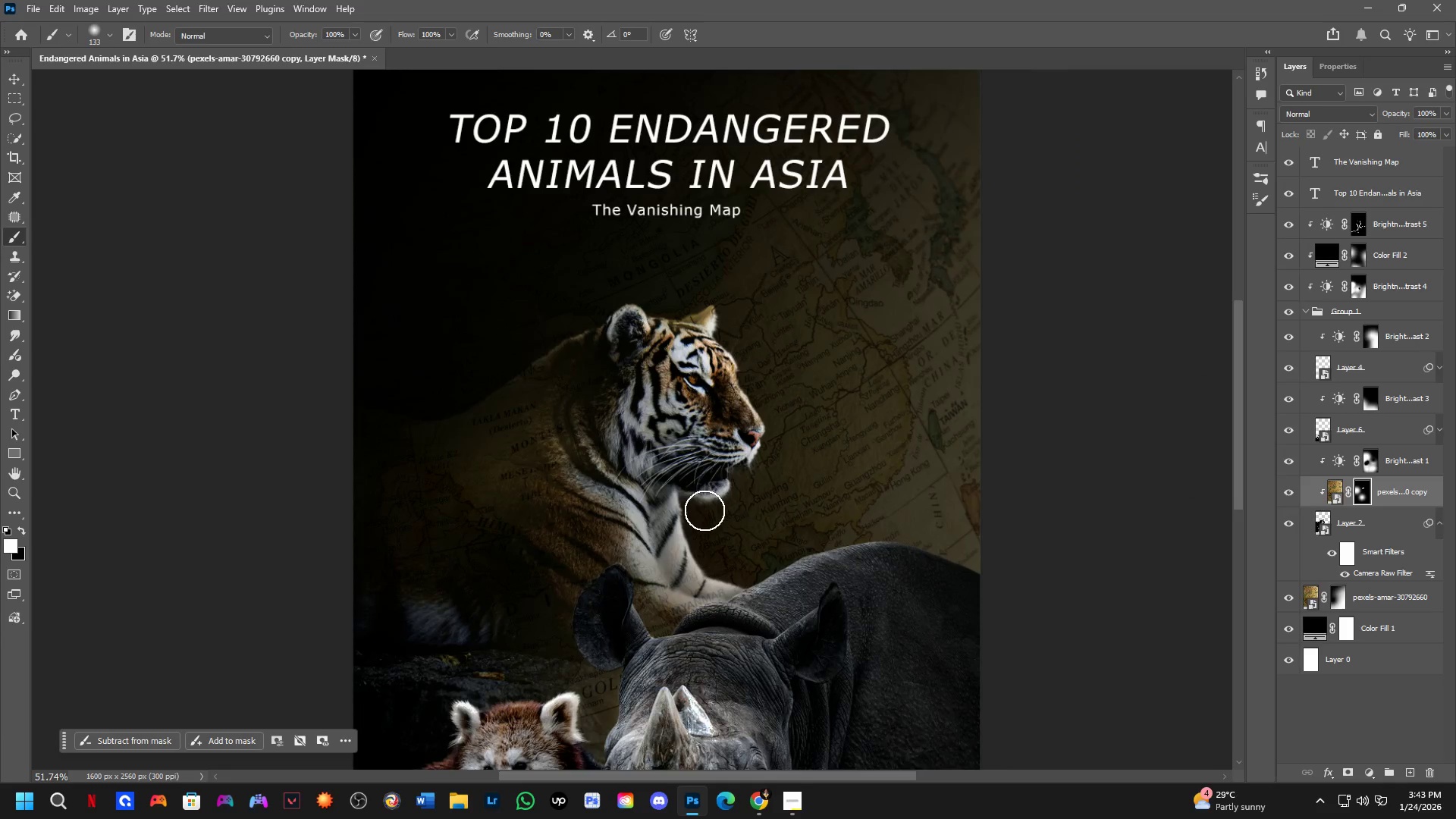 
left_click_drag(start_coordinate=[1126, 507], to_coordinate=[799, 462])
 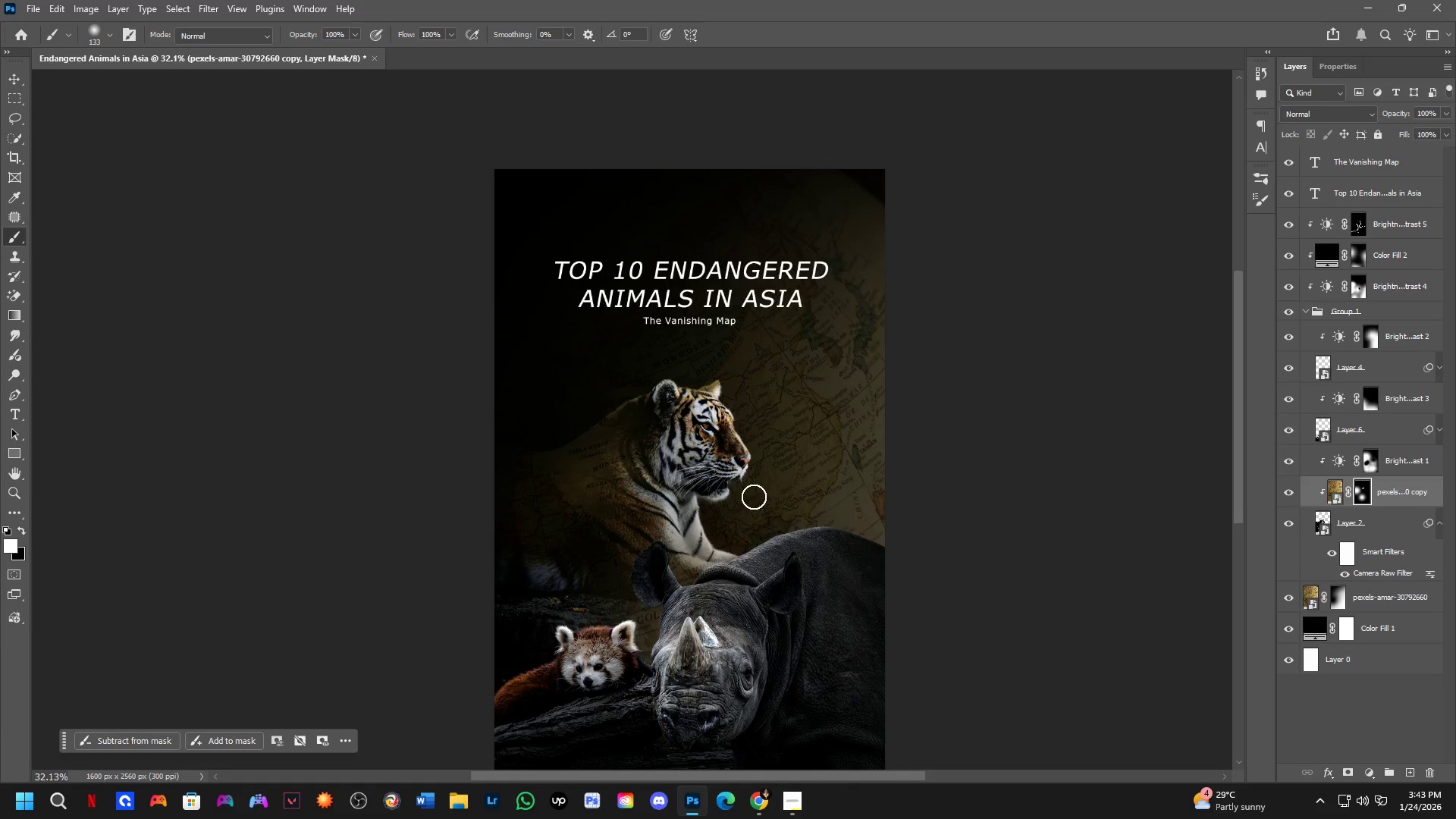 
scroll: coordinate [1106, 437], scroll_direction: down, amount: 7.0
 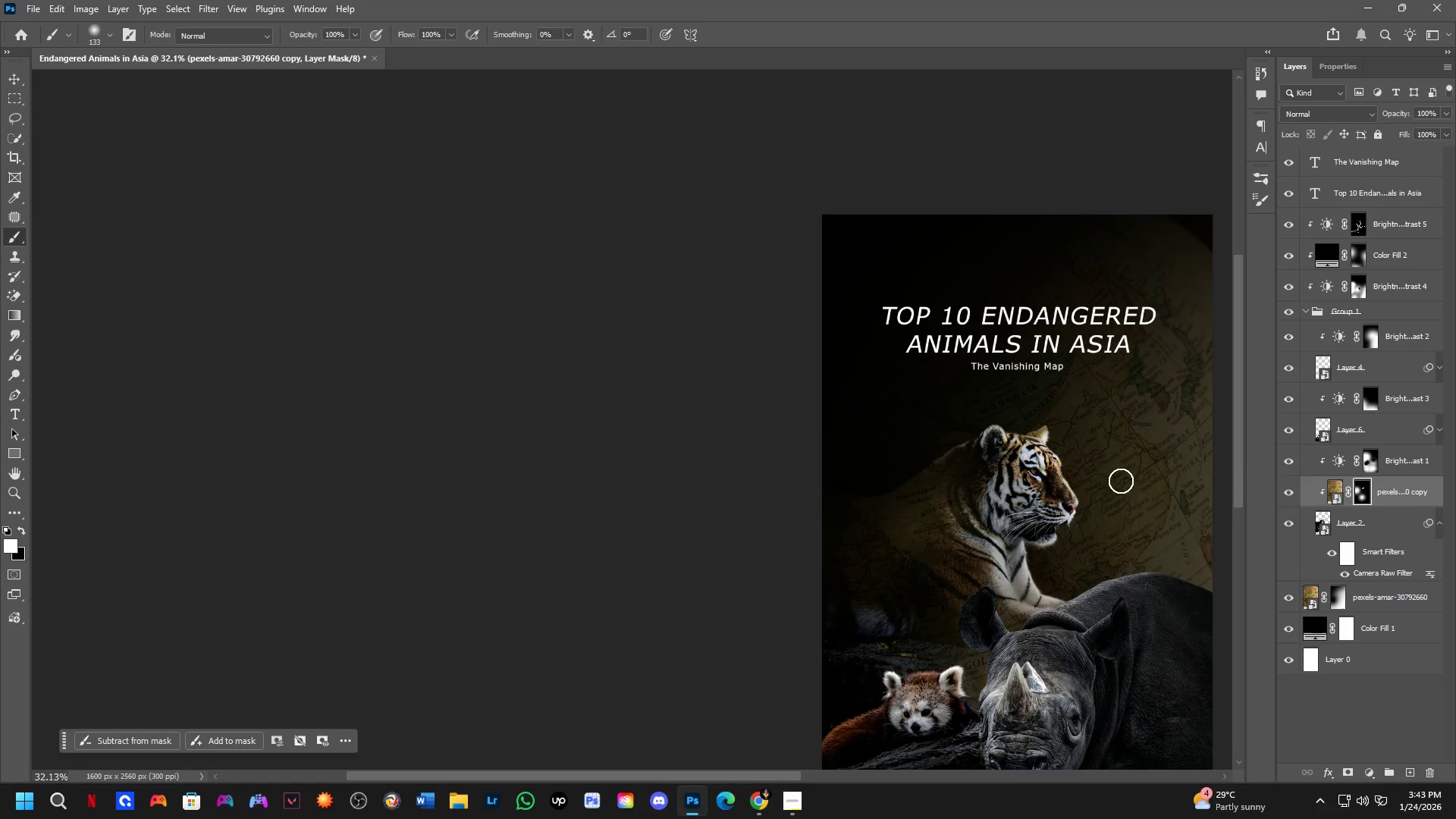 
scroll: coordinate [694, 504], scroll_direction: up, amount: 10.0
 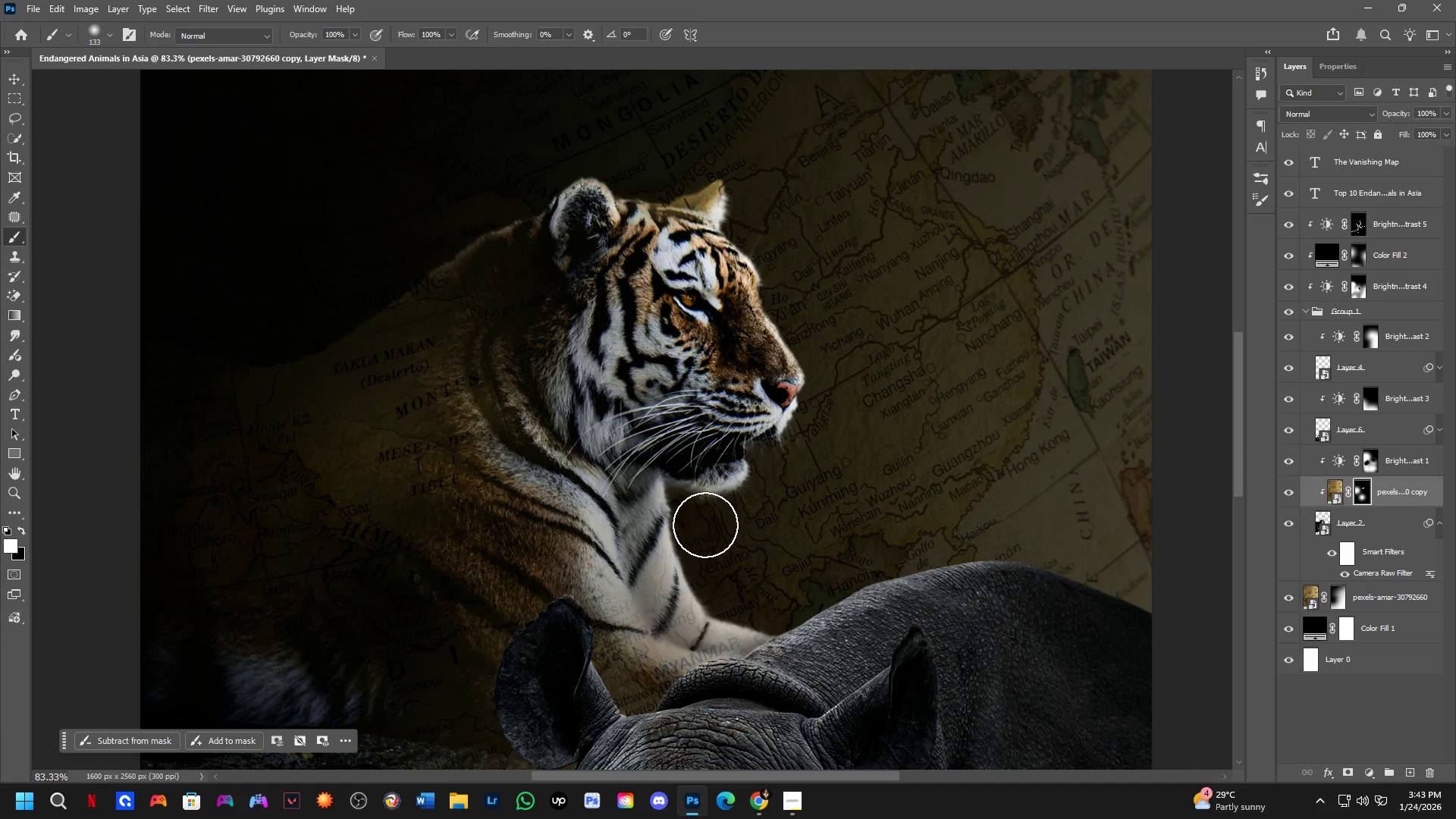 
hold_key(key=AltLeft, duration=0.45)
 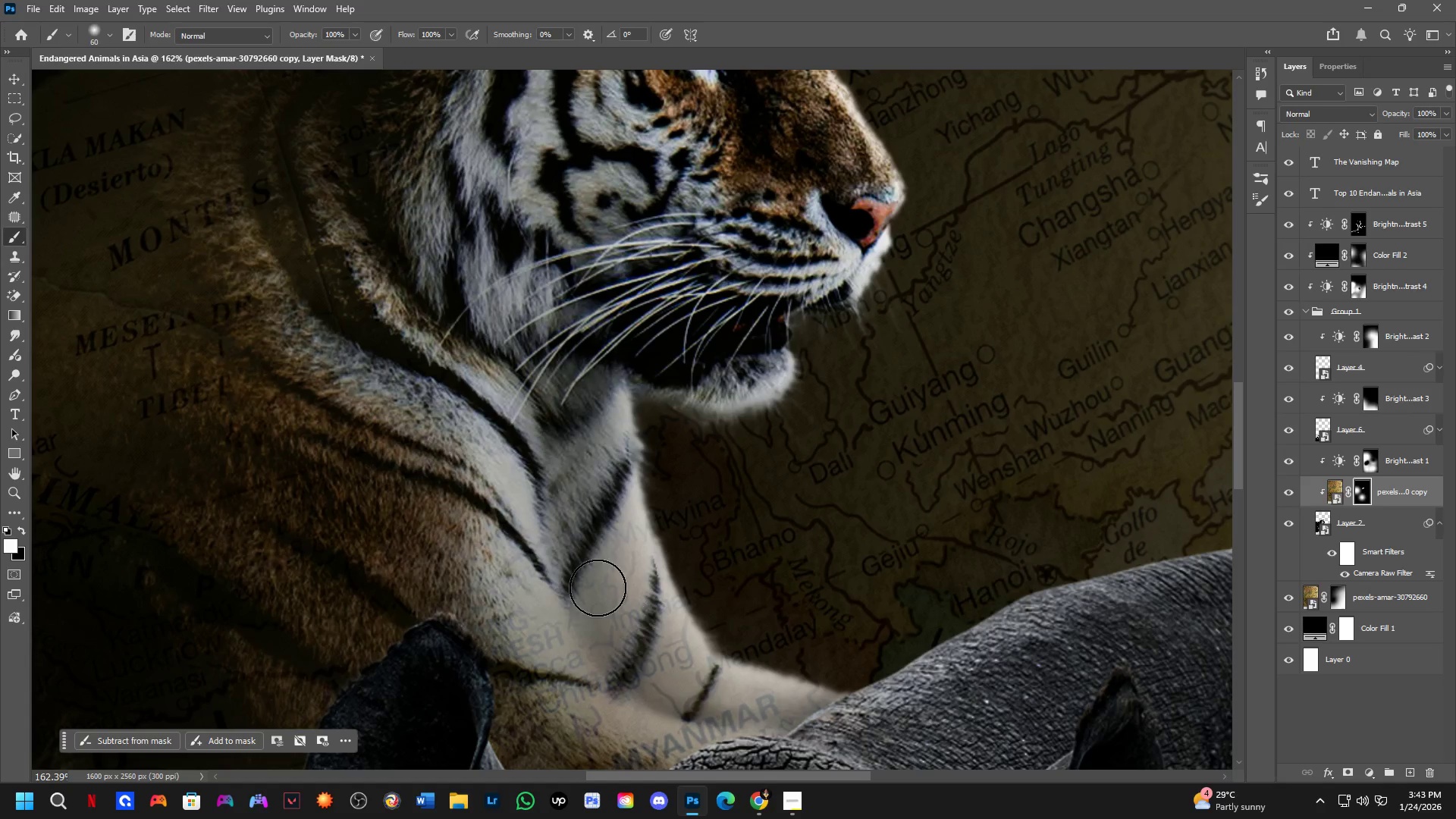 
scroll: coordinate [674, 609], scroll_direction: up, amount: 7.0
 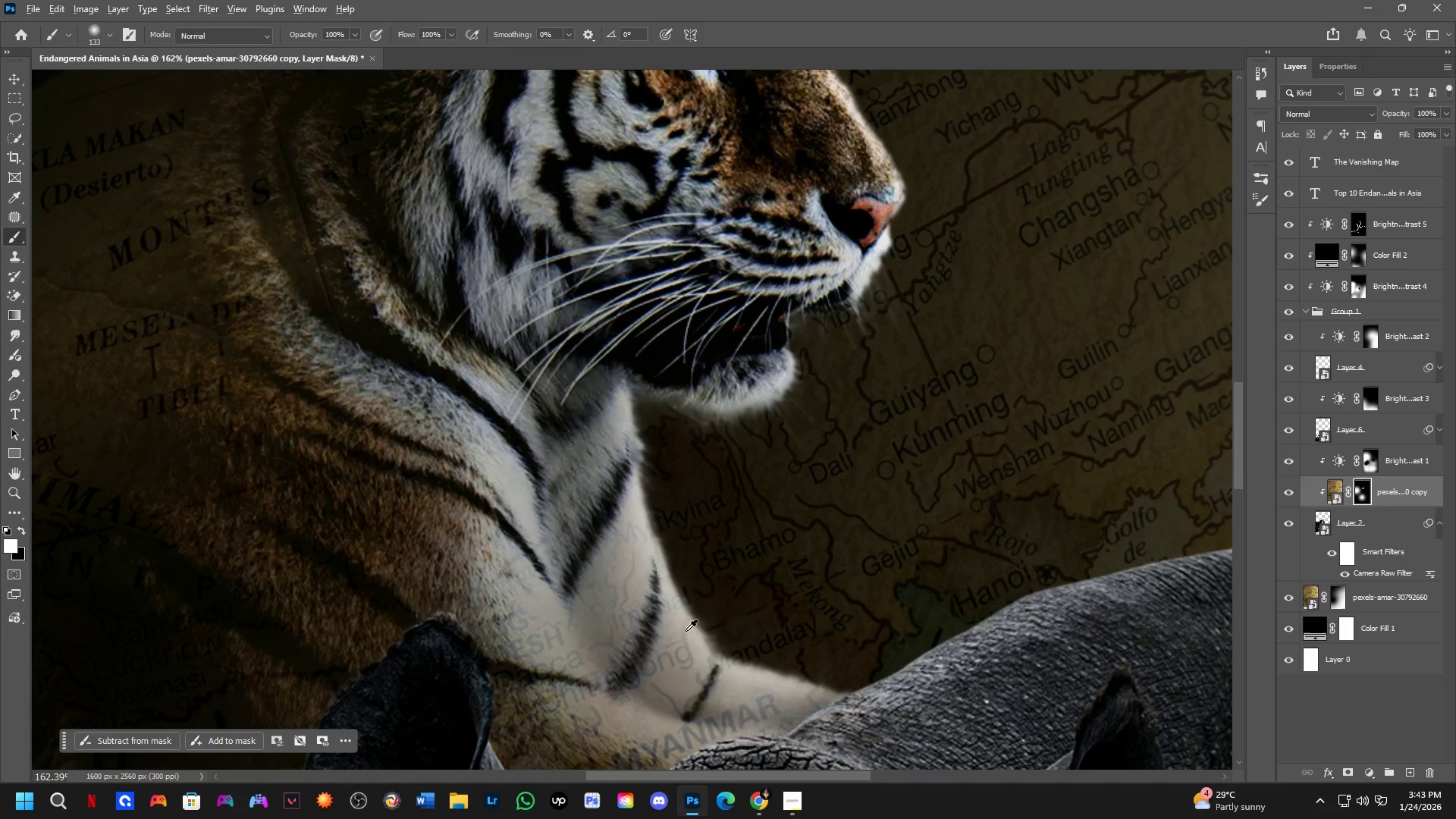 
key(X)
 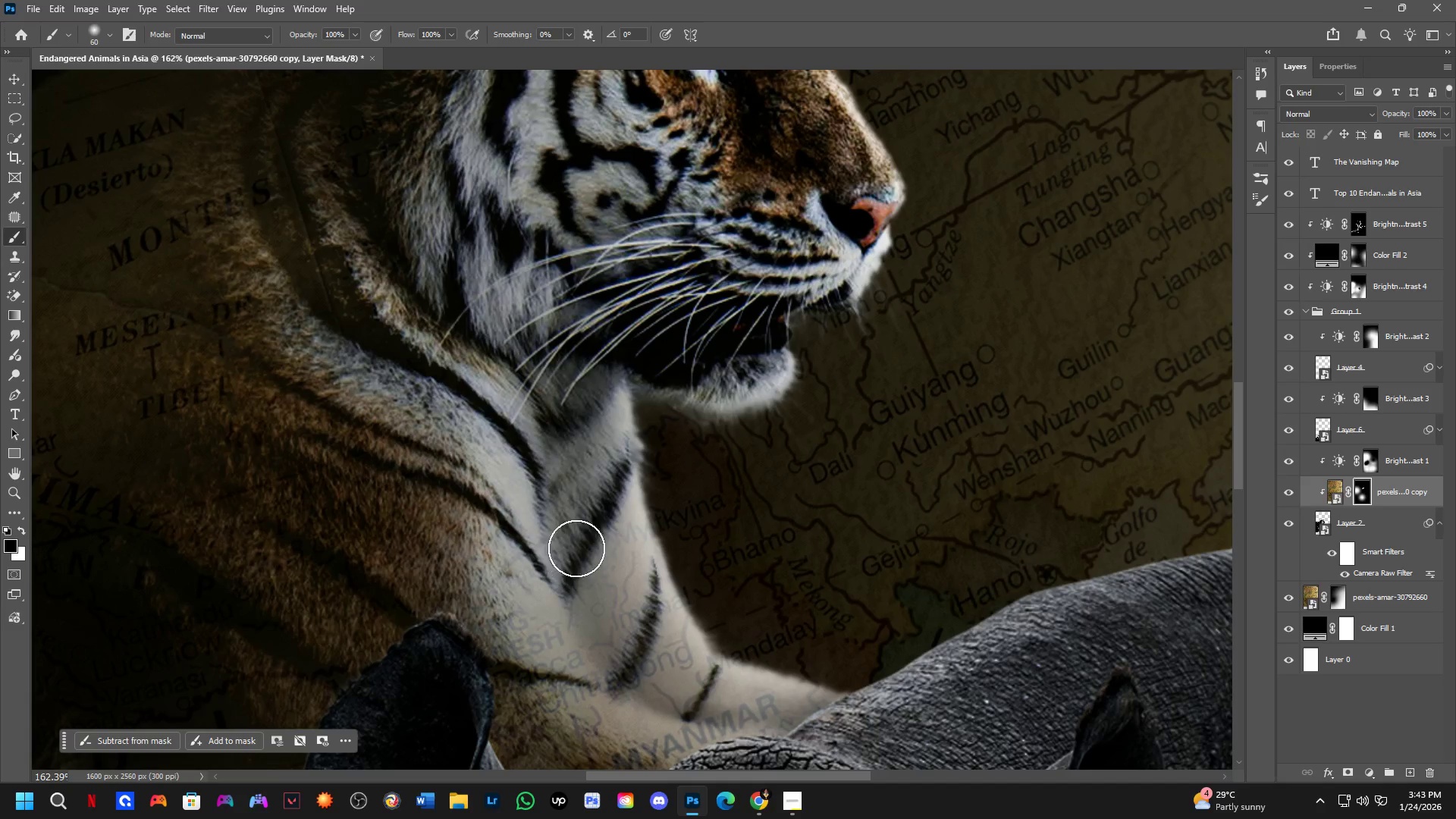 
left_click_drag(start_coordinate=[578, 565], to_coordinate=[663, 693])
 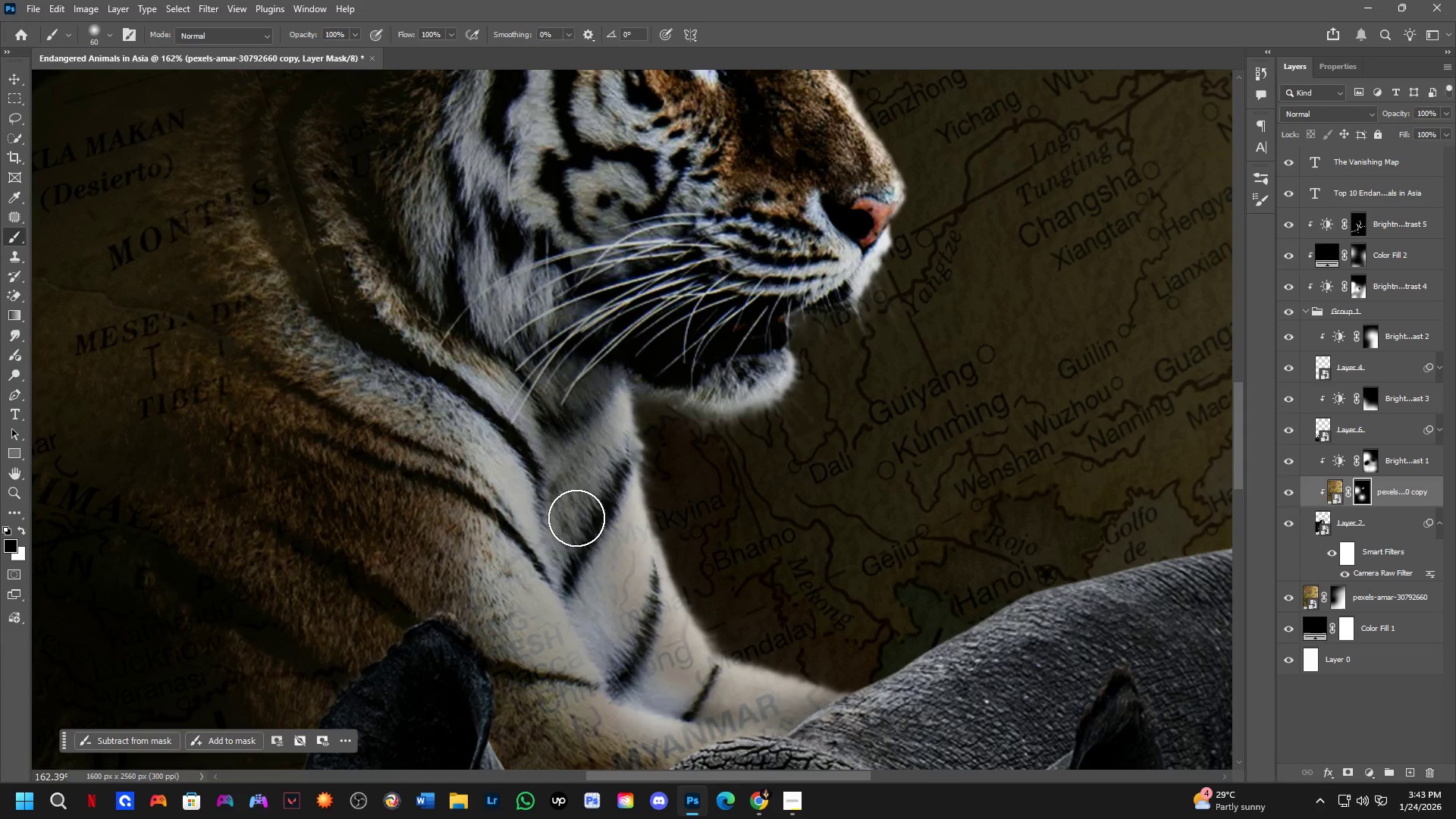 
key(Control+ControlLeft)
 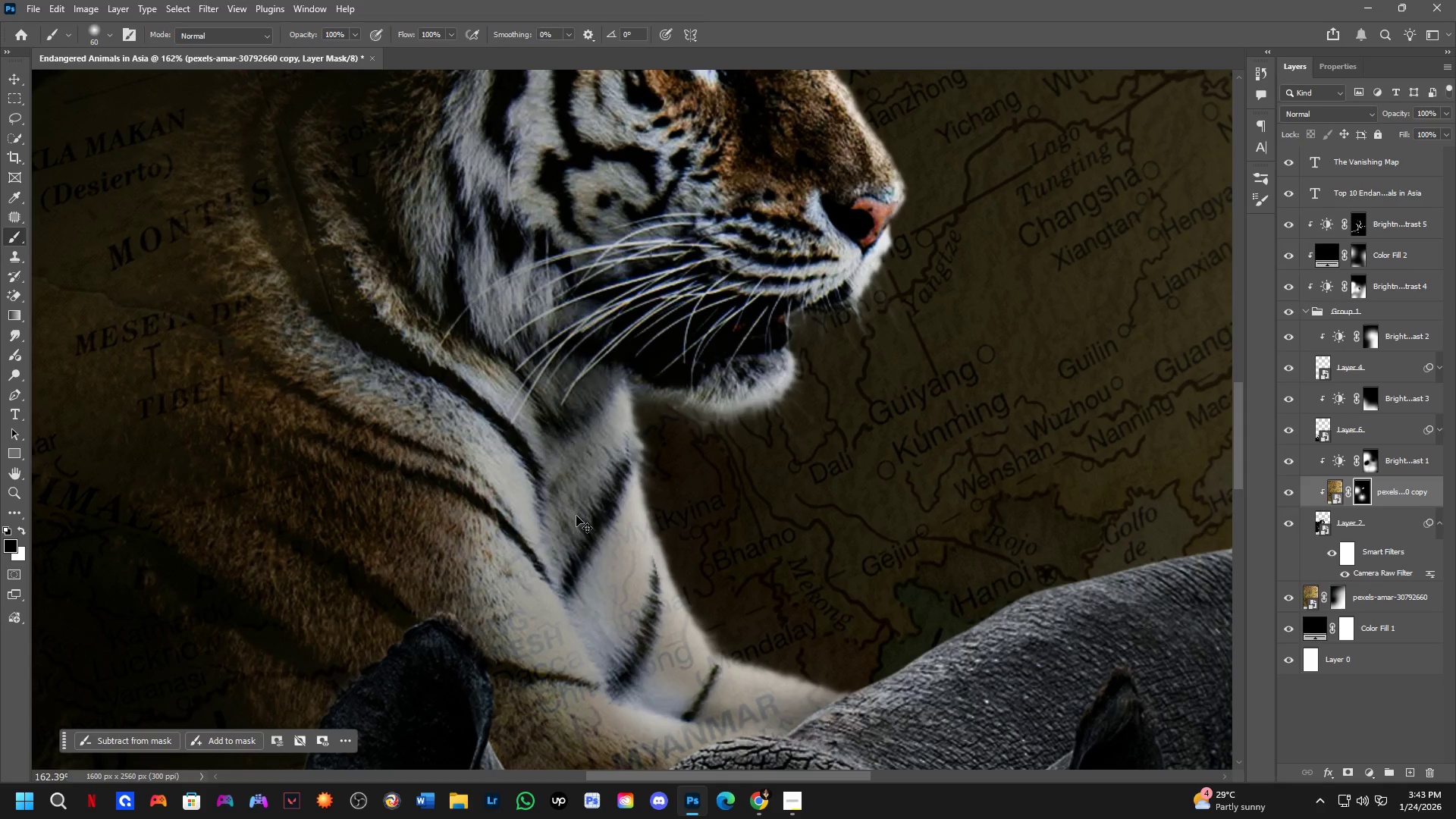 
key(Control+Z)
 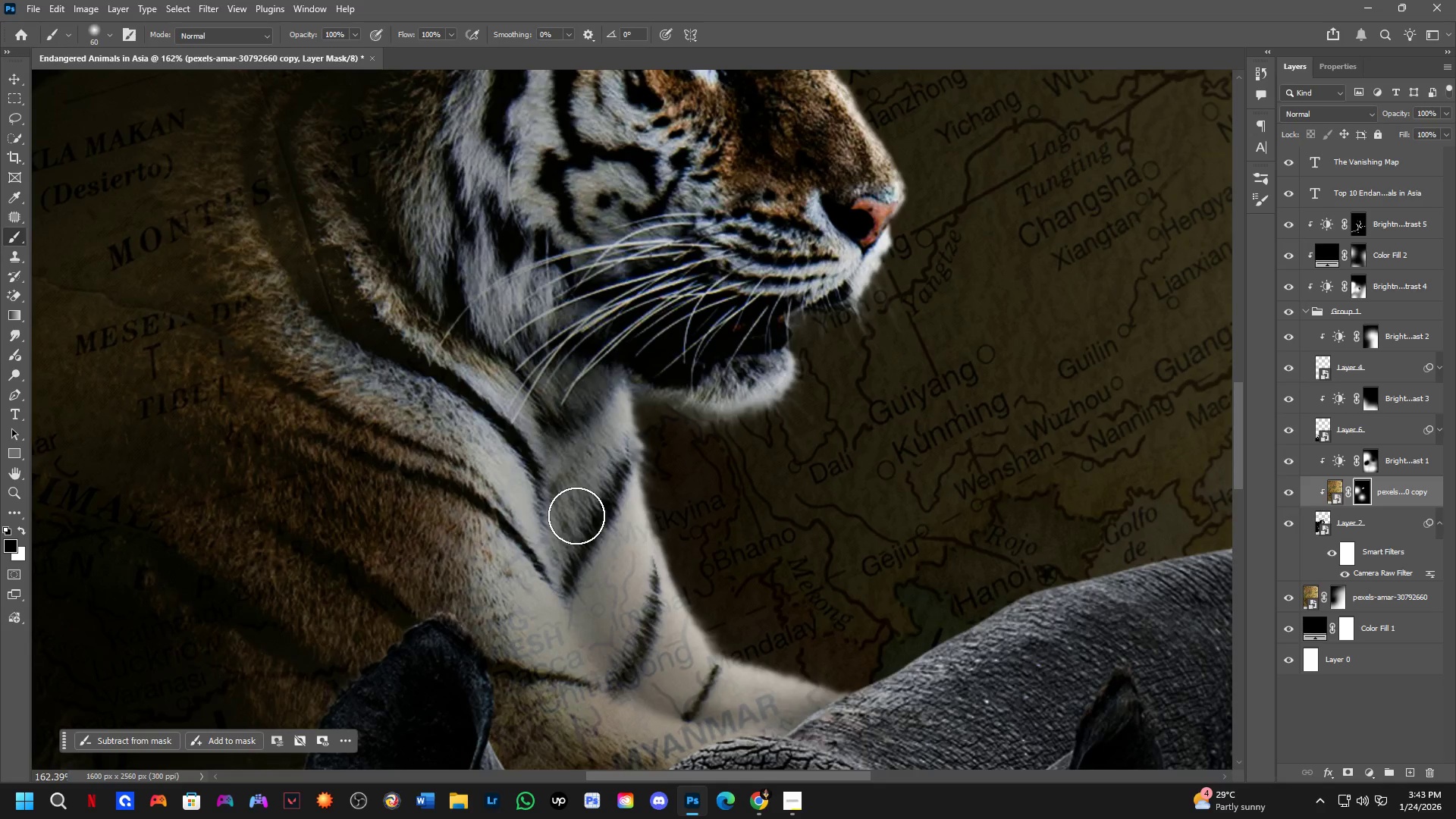 
scroll: coordinate [593, 547], scroll_direction: down, amount: 10.0
 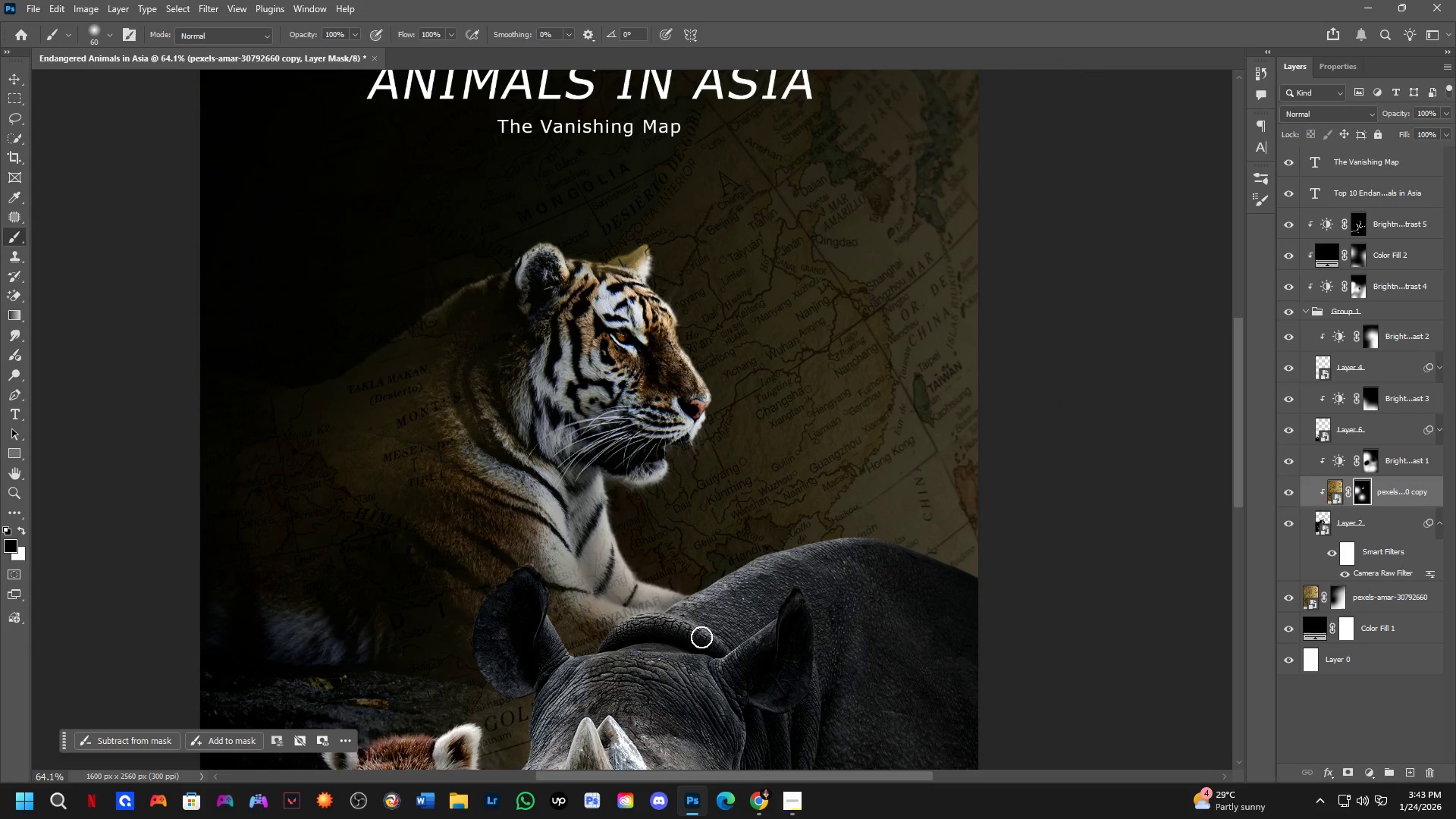 
hold_key(key=Space, duration=0.59)
 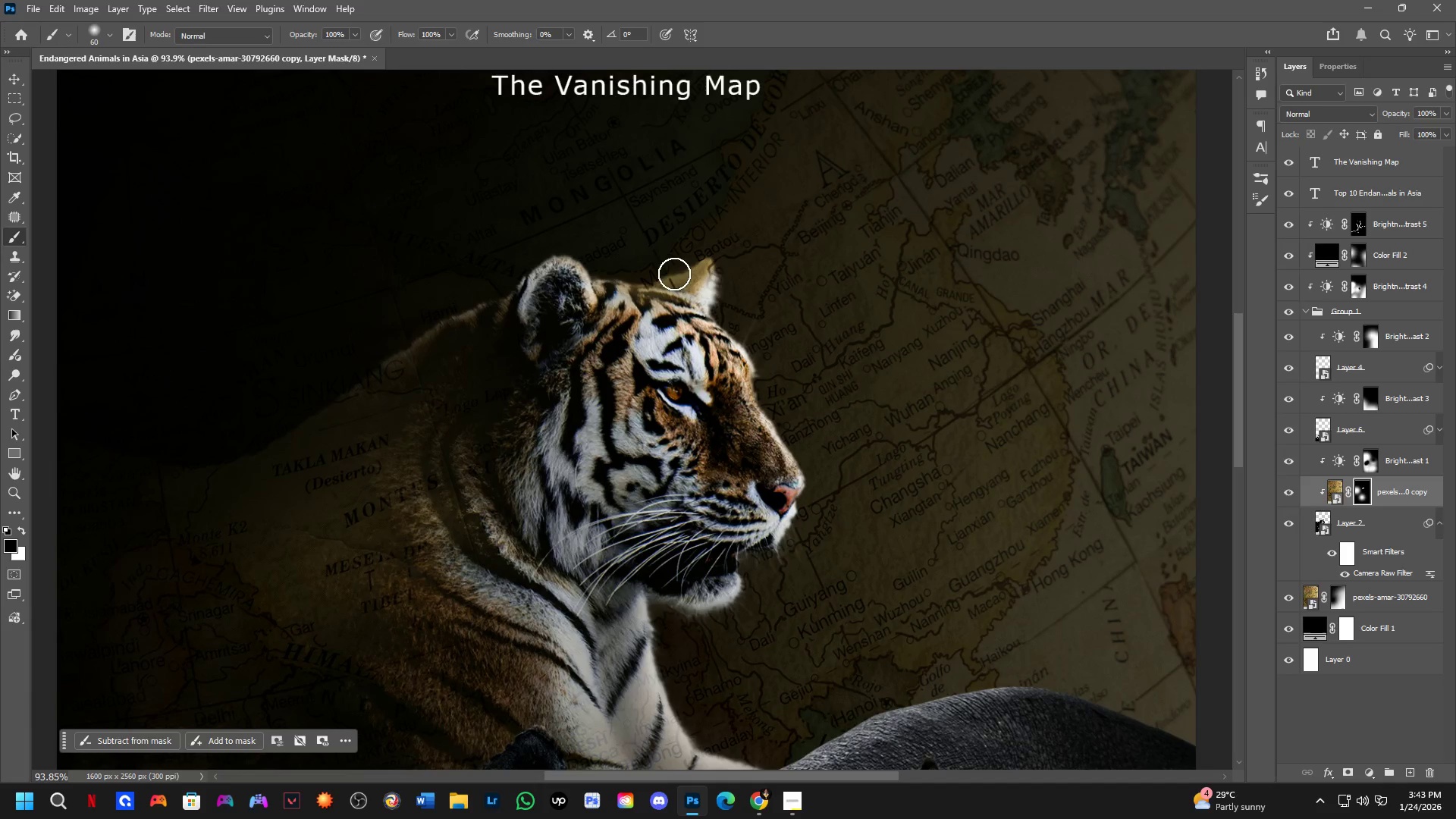 
left_click_drag(start_coordinate=[698, 637], to_coordinate=[750, 654])
 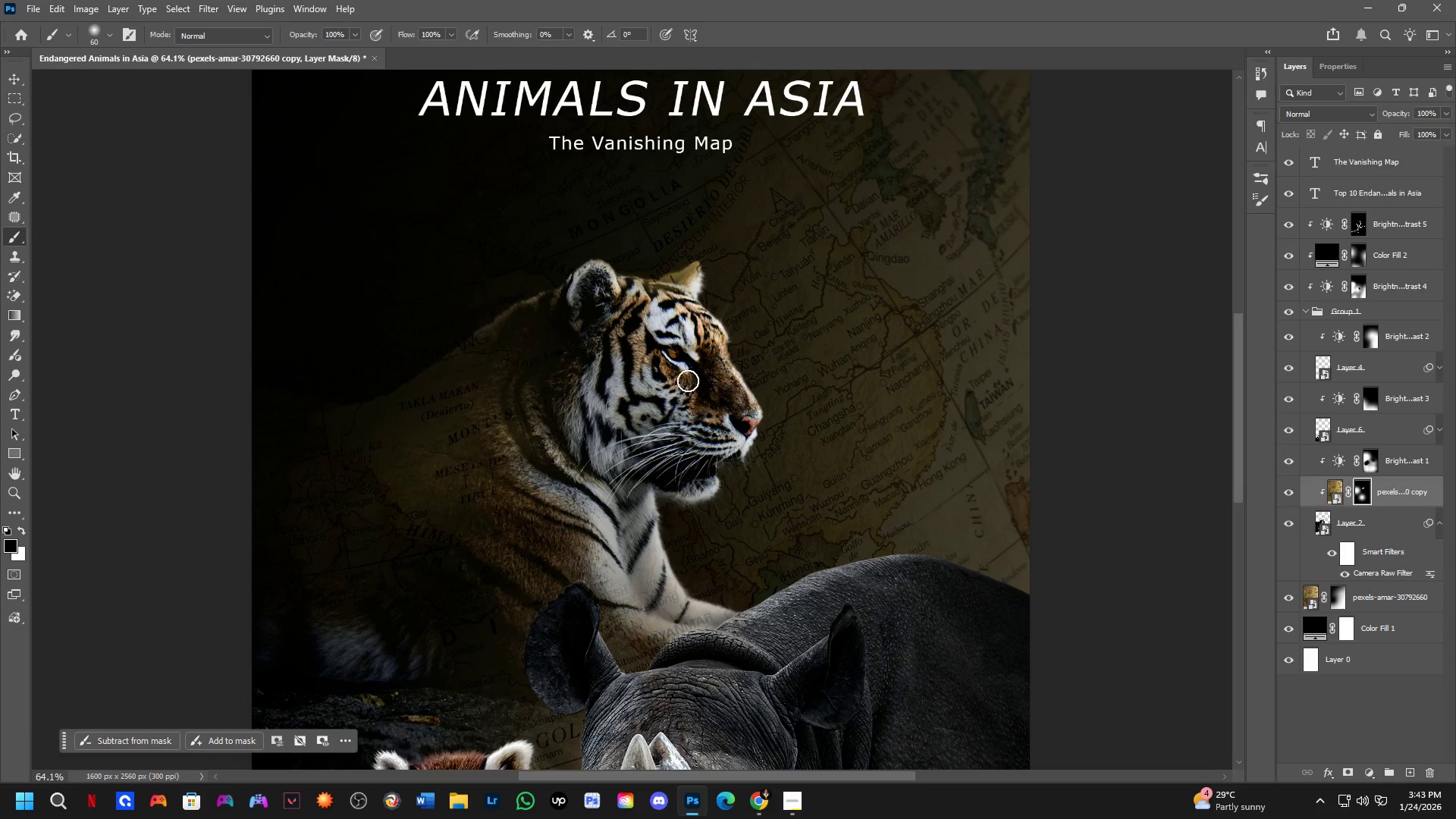 
left_click_drag(start_coordinate=[674, 274], to_coordinate=[725, 257])
 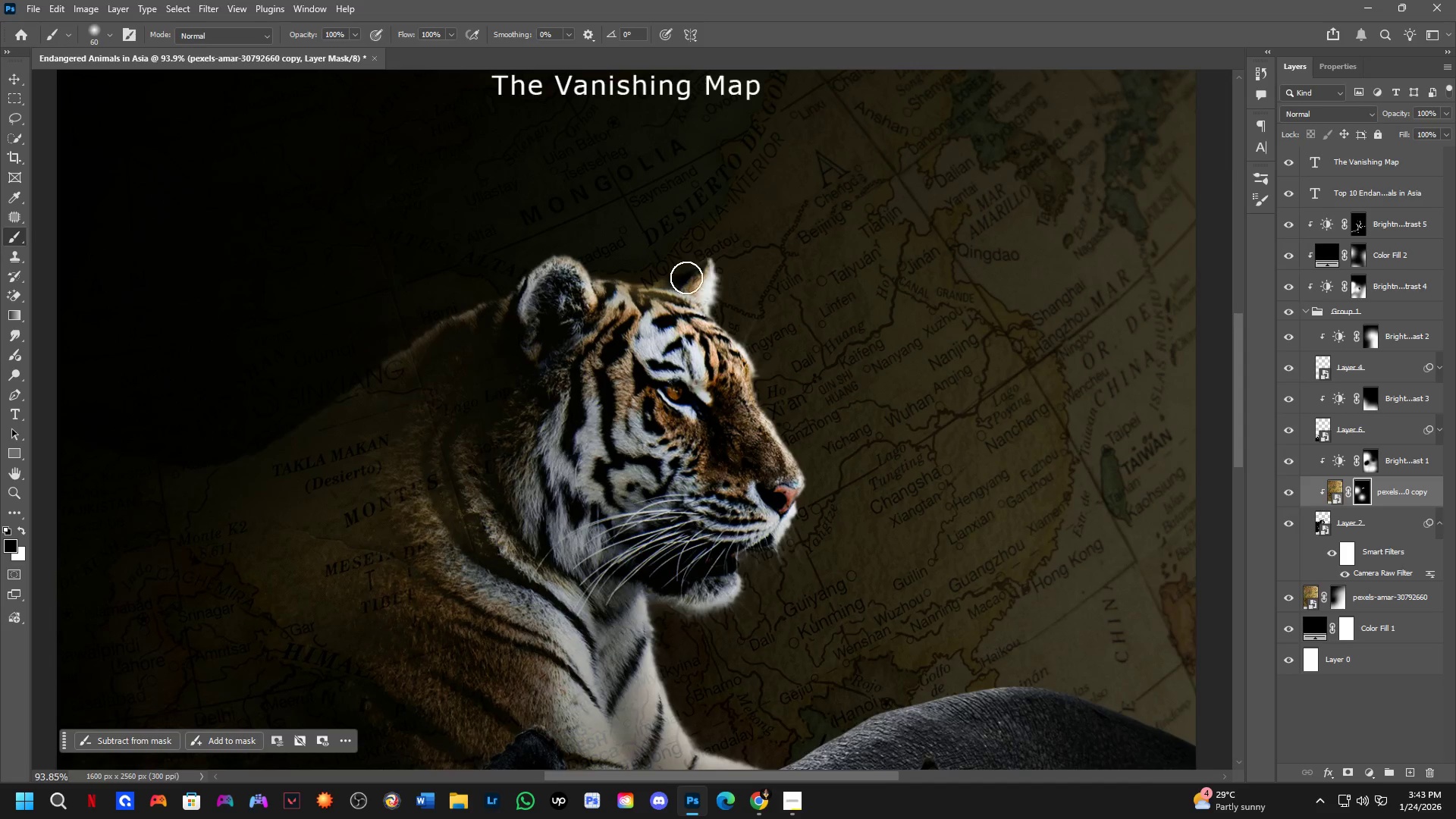 
scroll: coordinate [670, 268], scroll_direction: up, amount: 4.0
 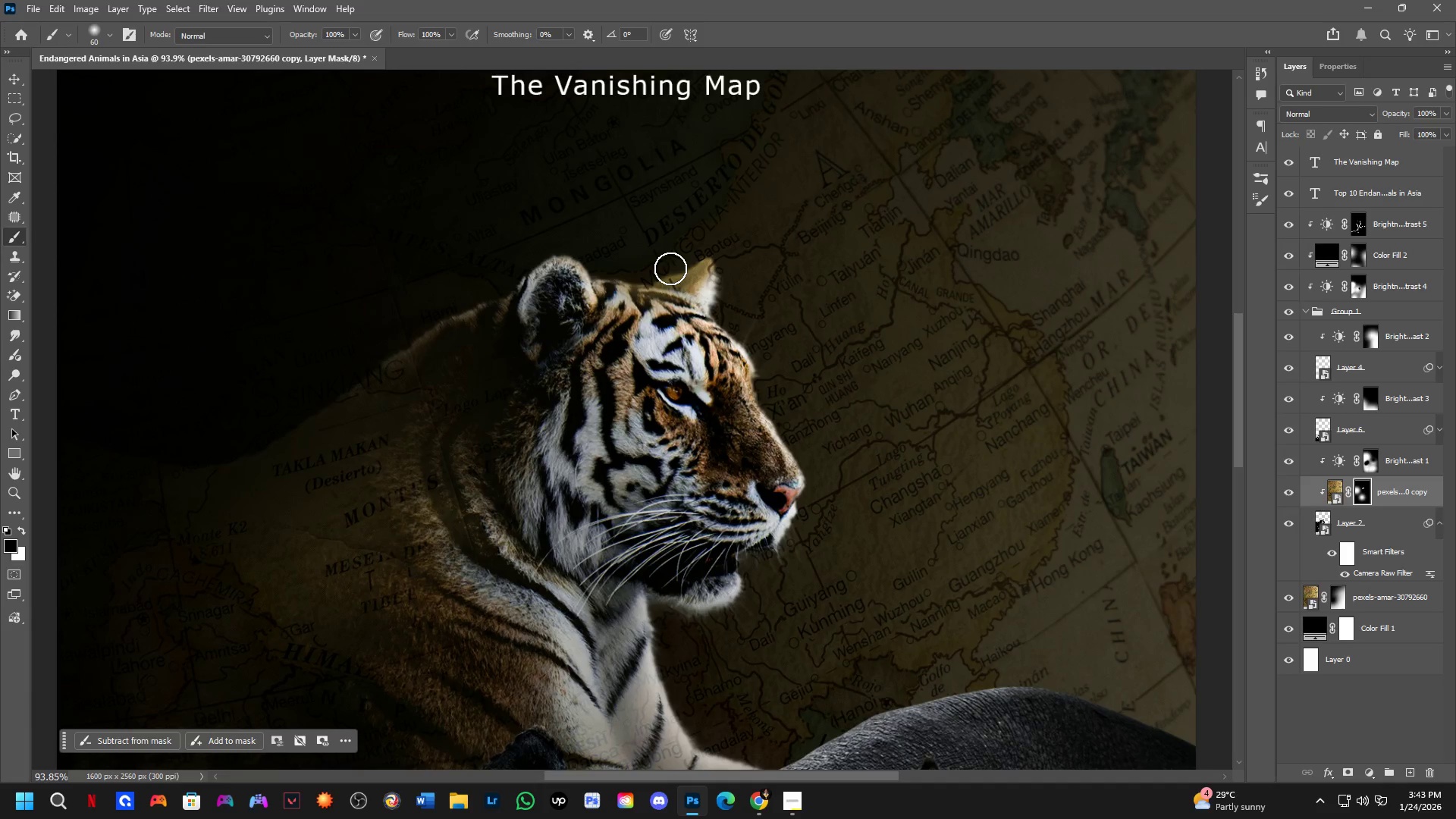 
key(Control+ControlLeft)
 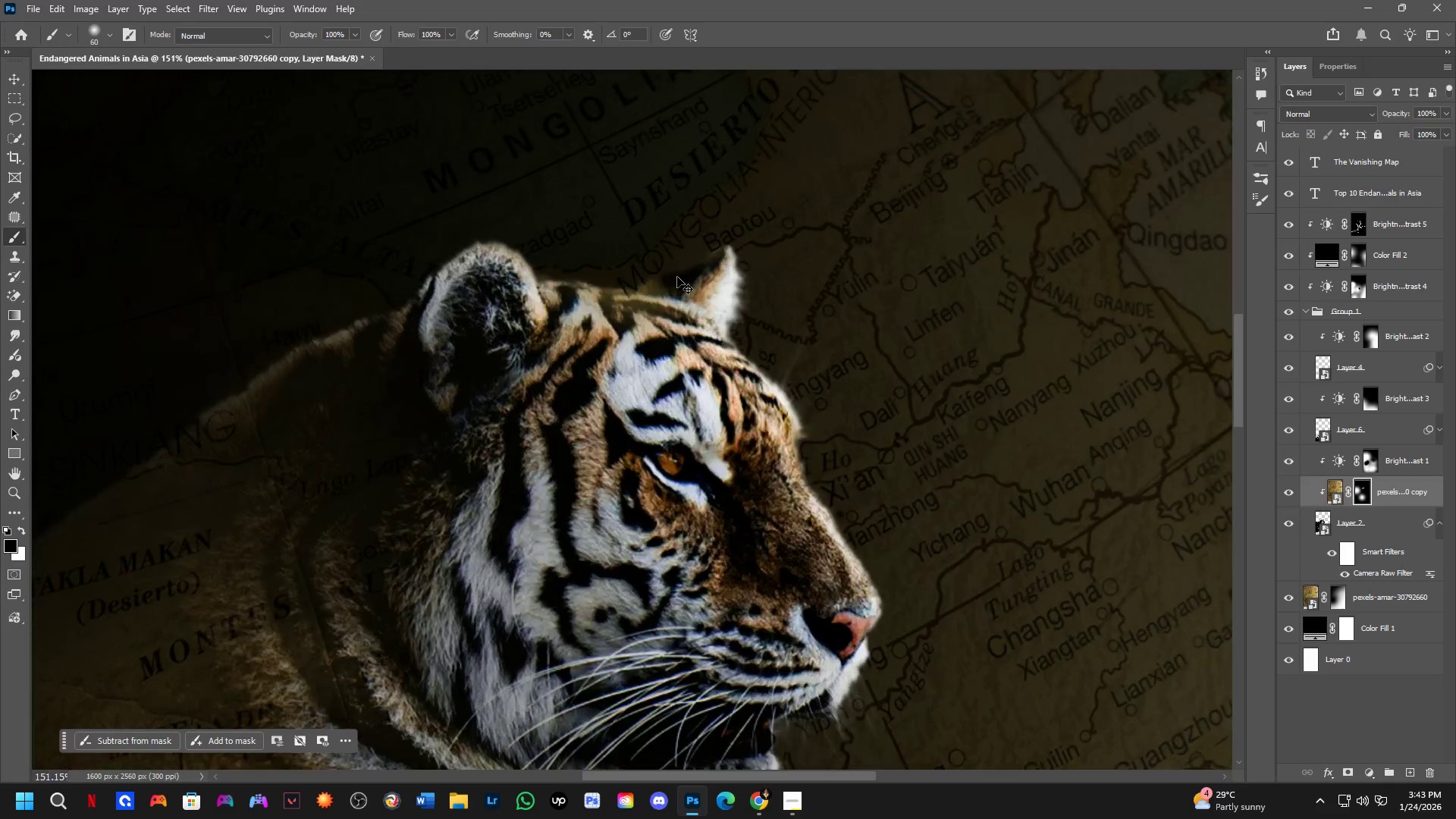 
key(Control+Z)
 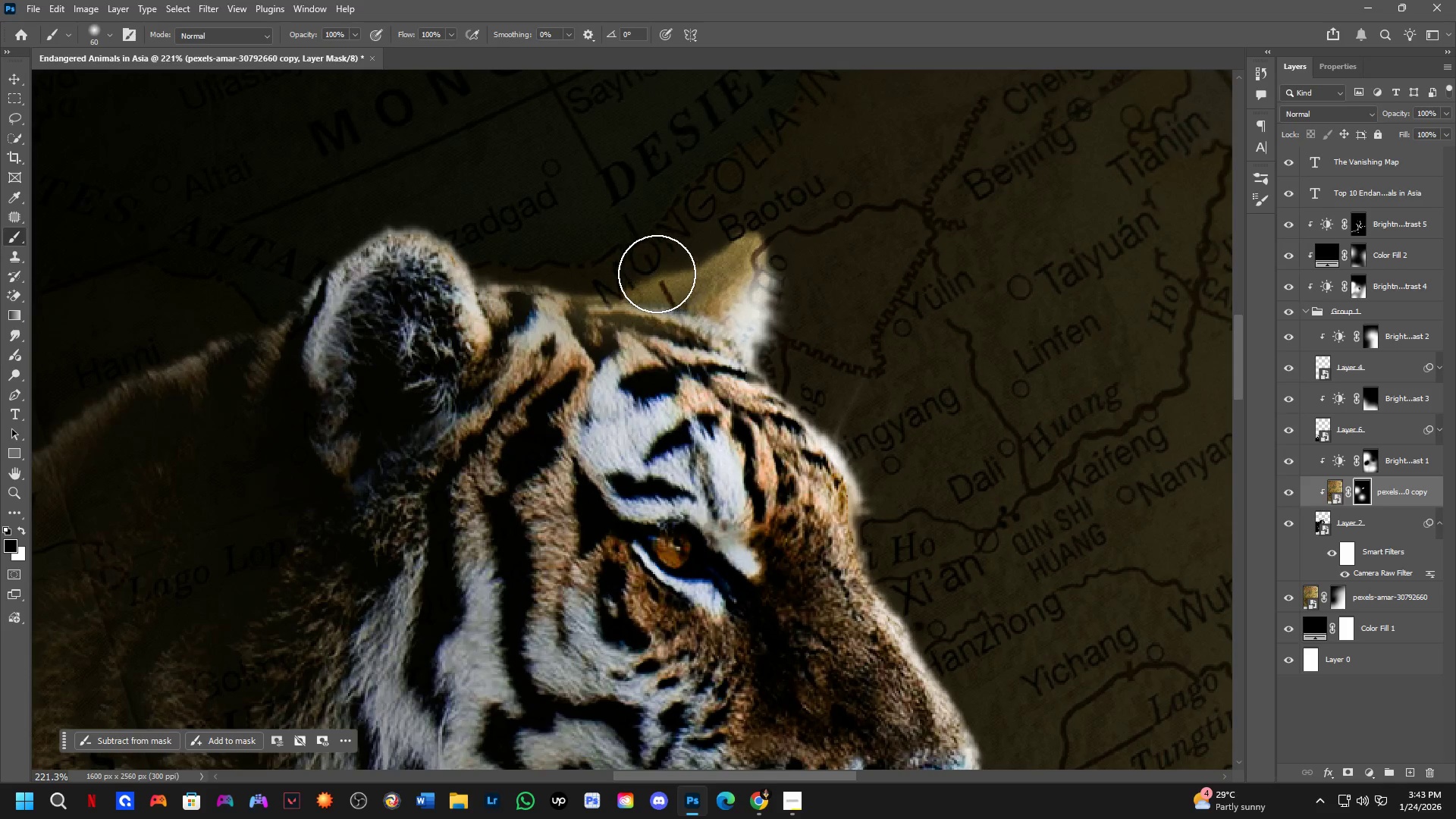 
key(Alt+AltLeft)
 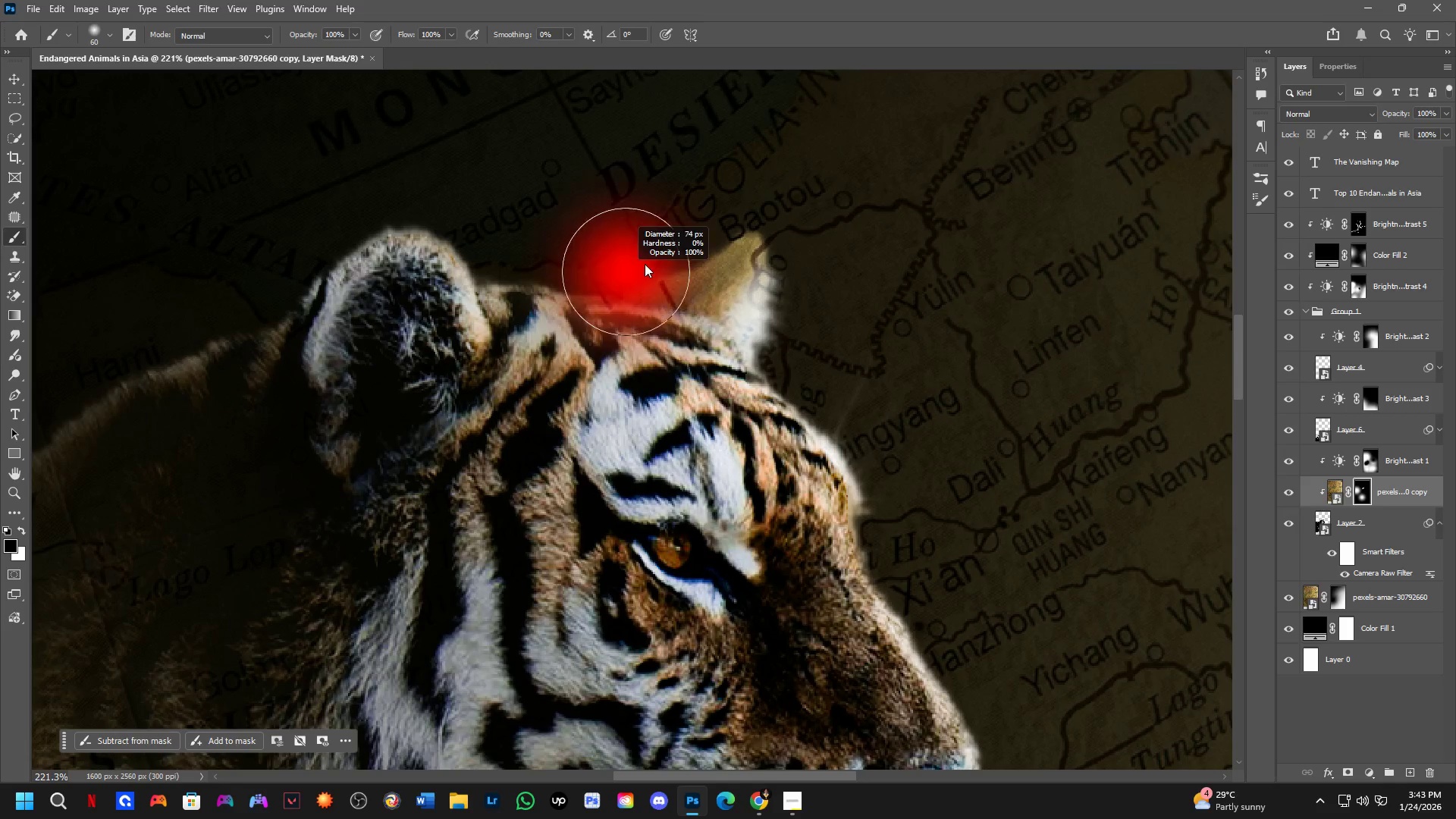 
scroll: coordinate [670, 274], scroll_direction: up, amount: 9.0
 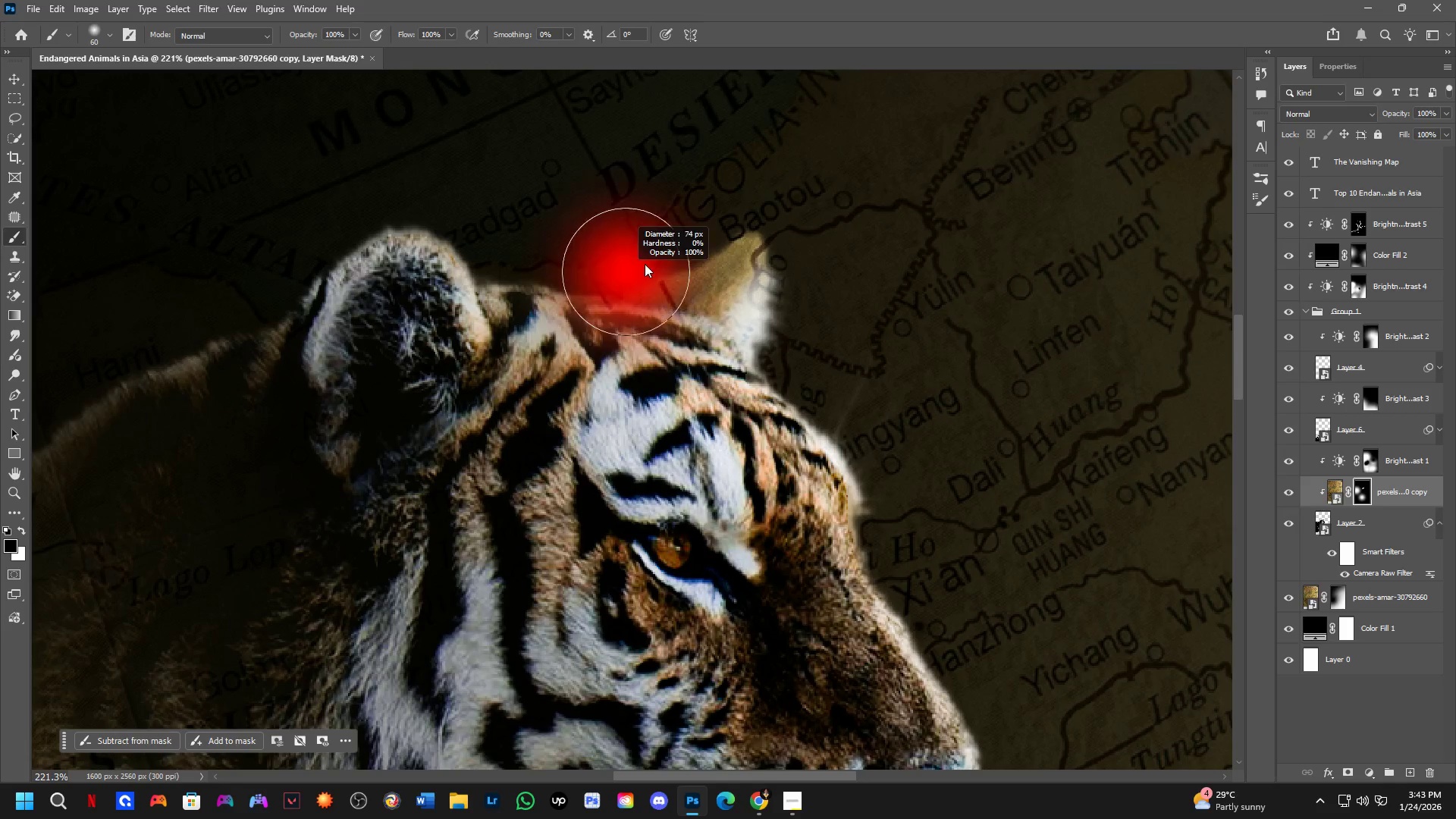 
left_click_drag(start_coordinate=[645, 261], to_coordinate=[773, 197])
 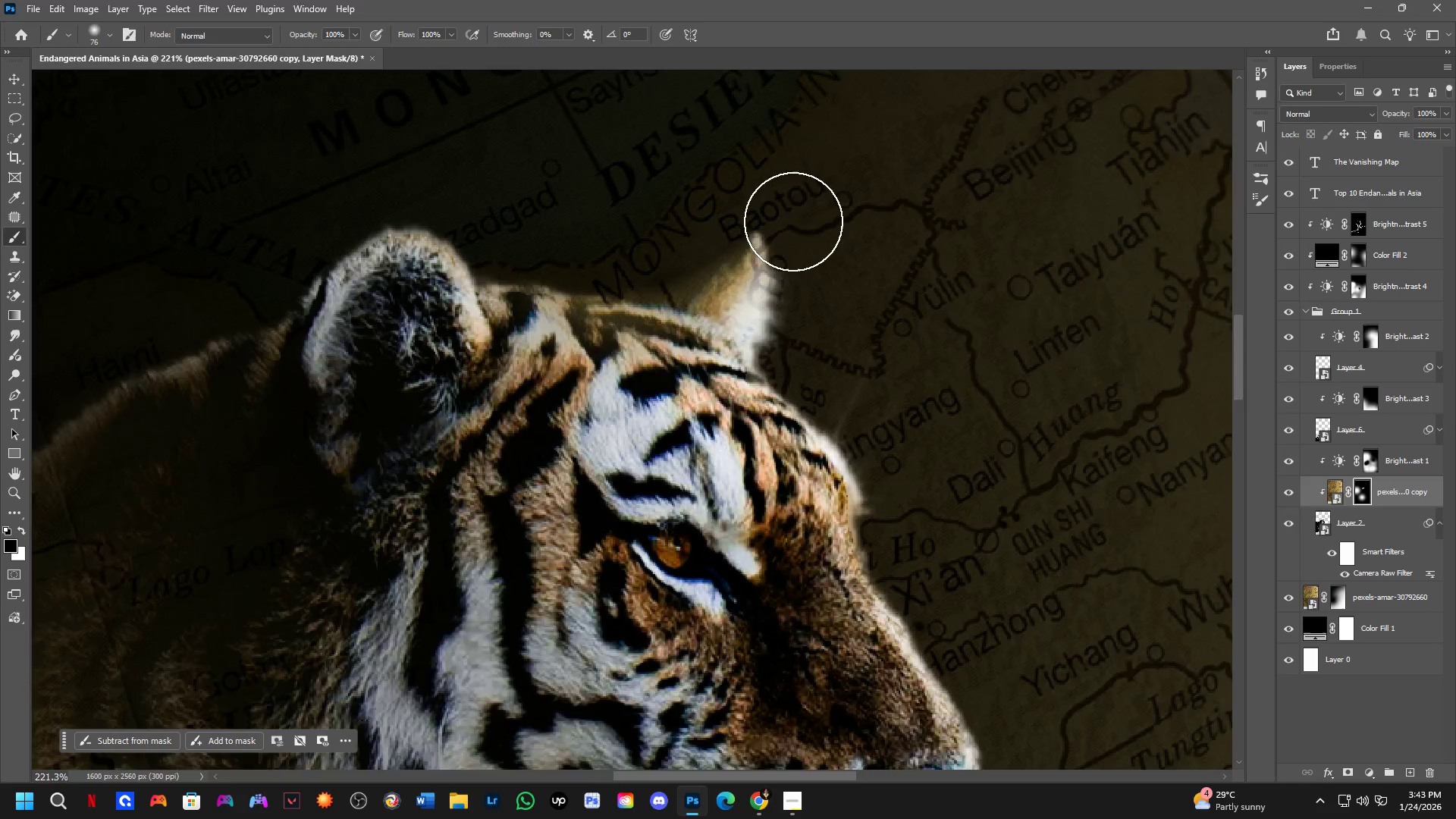 
scroll: coordinate [795, 231], scroll_direction: down, amount: 5.0
 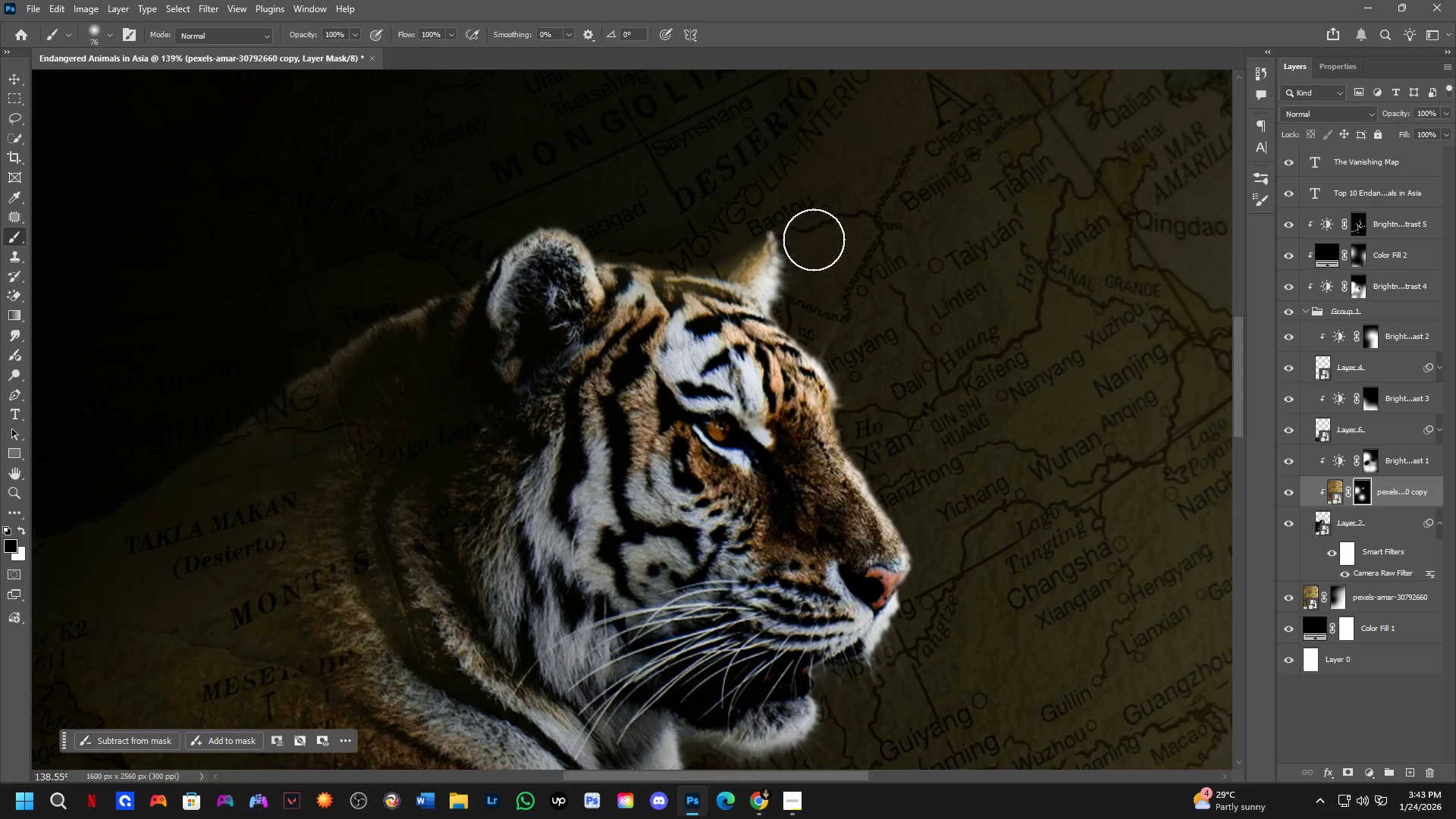 
key(Alt+AltLeft)
 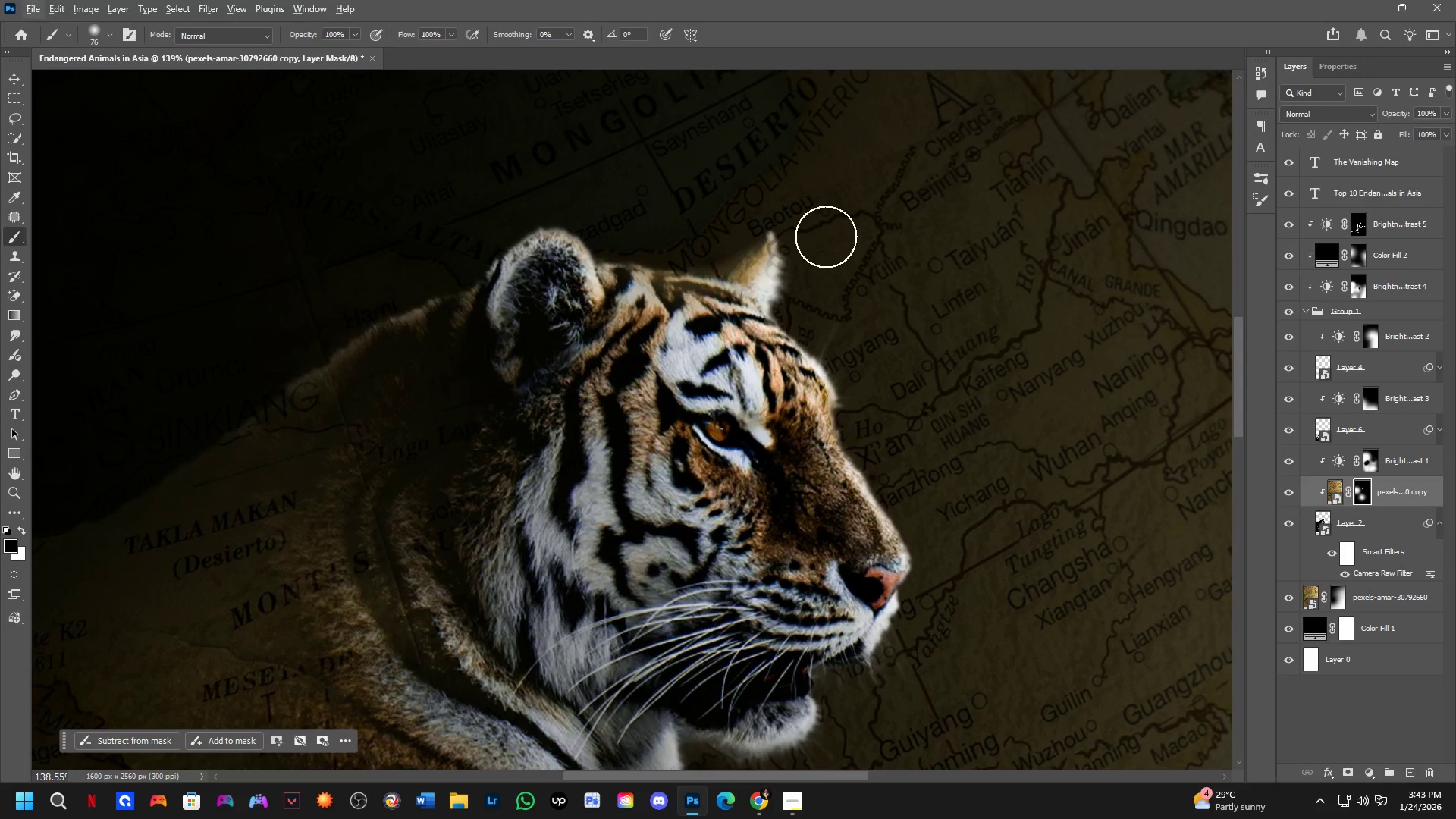 
key(Alt+AltLeft)
 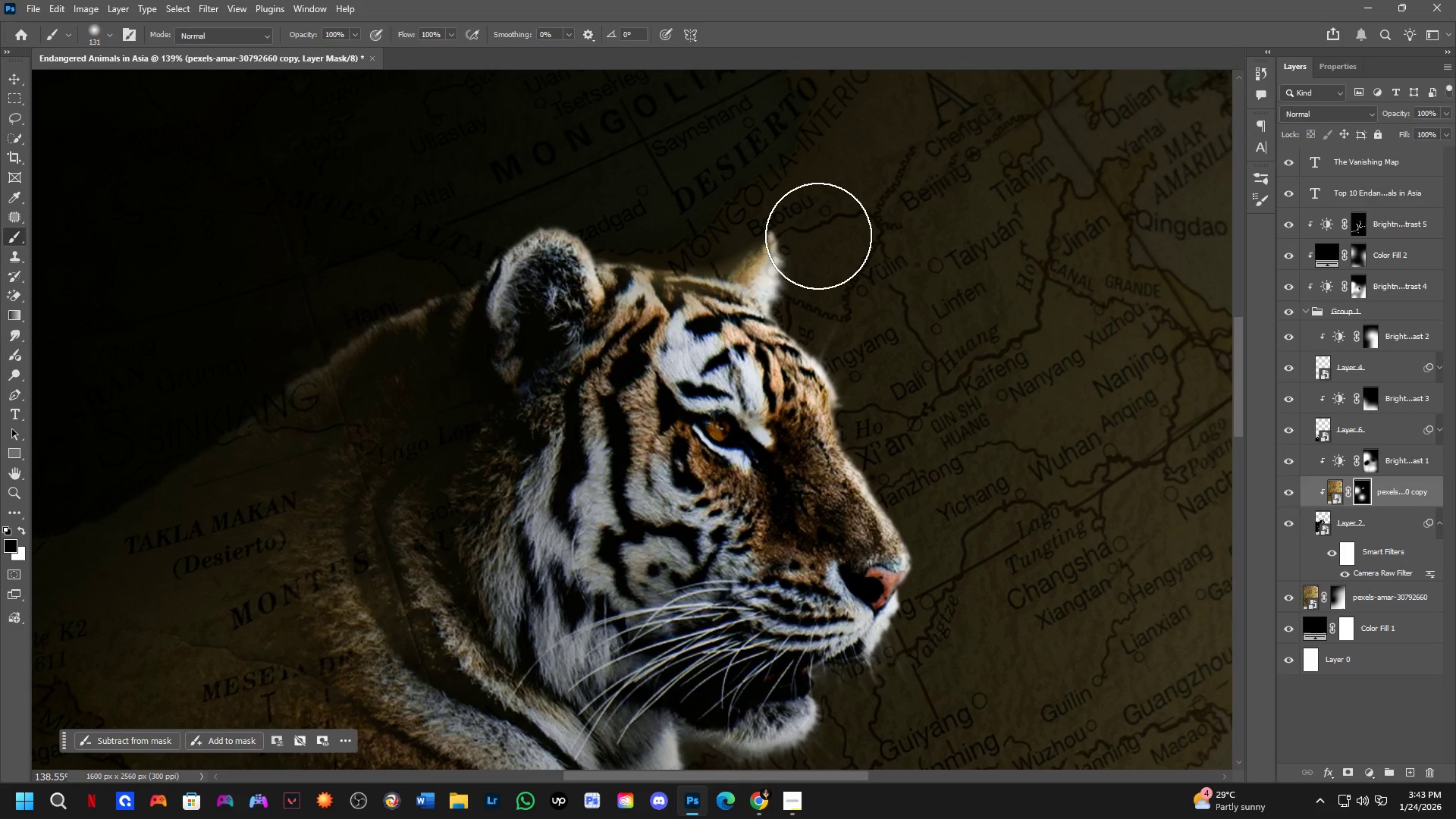 
left_click_drag(start_coordinate=[829, 234], to_coordinate=[764, 221])
 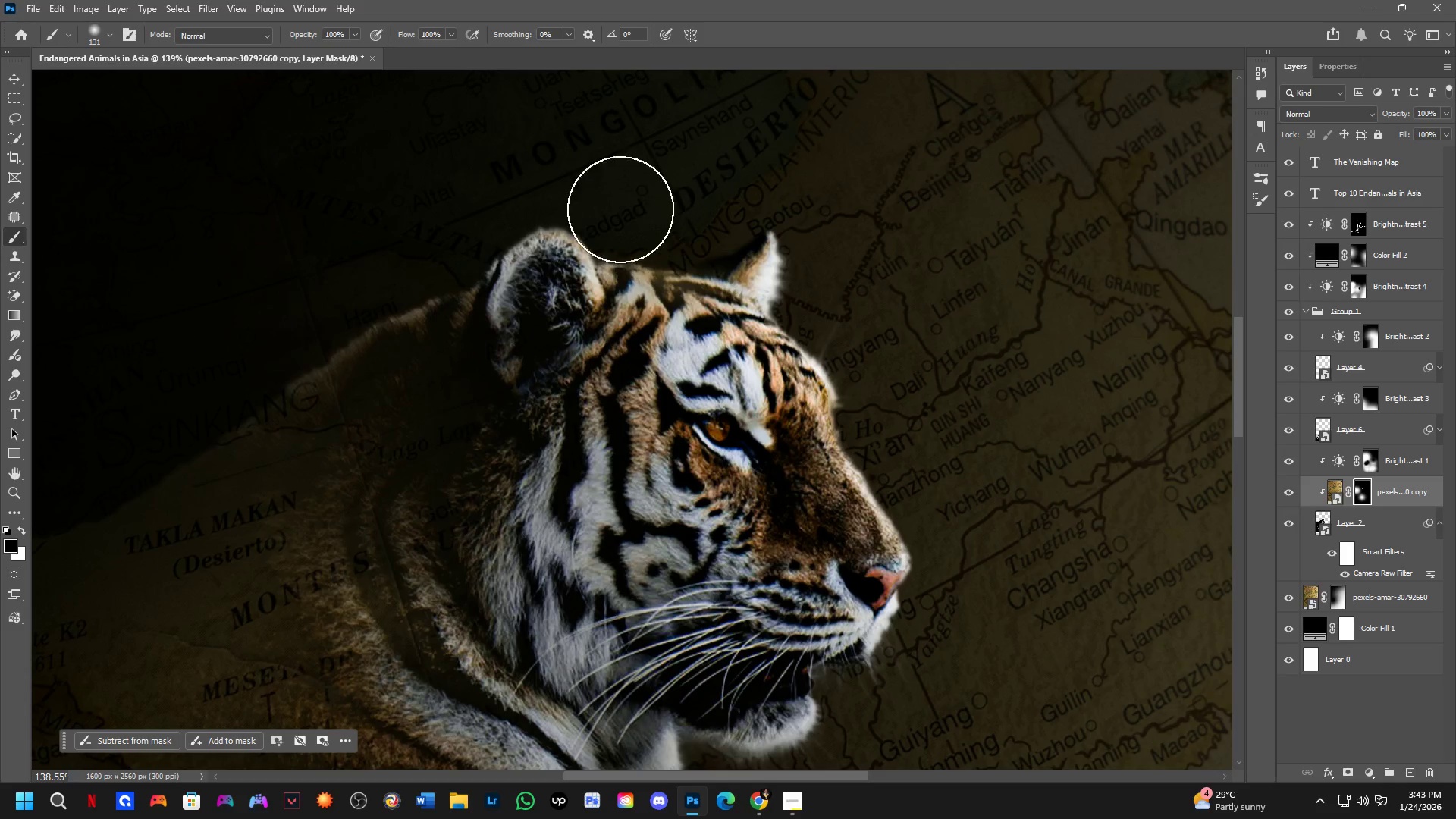 
left_click_drag(start_coordinate=[610, 209], to_coordinate=[433, 237])
 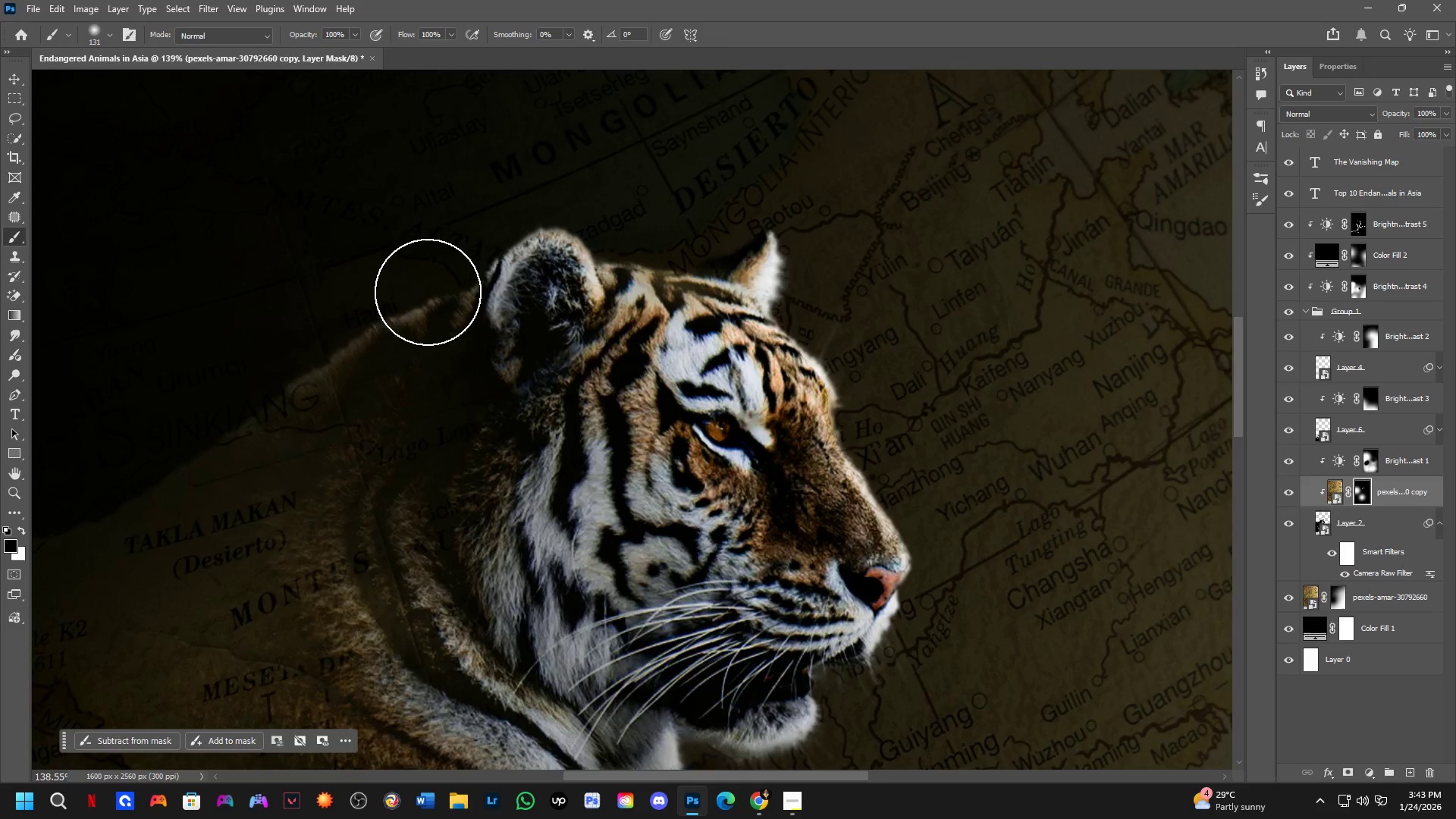 
hold_key(key=Space, duration=0.95)
 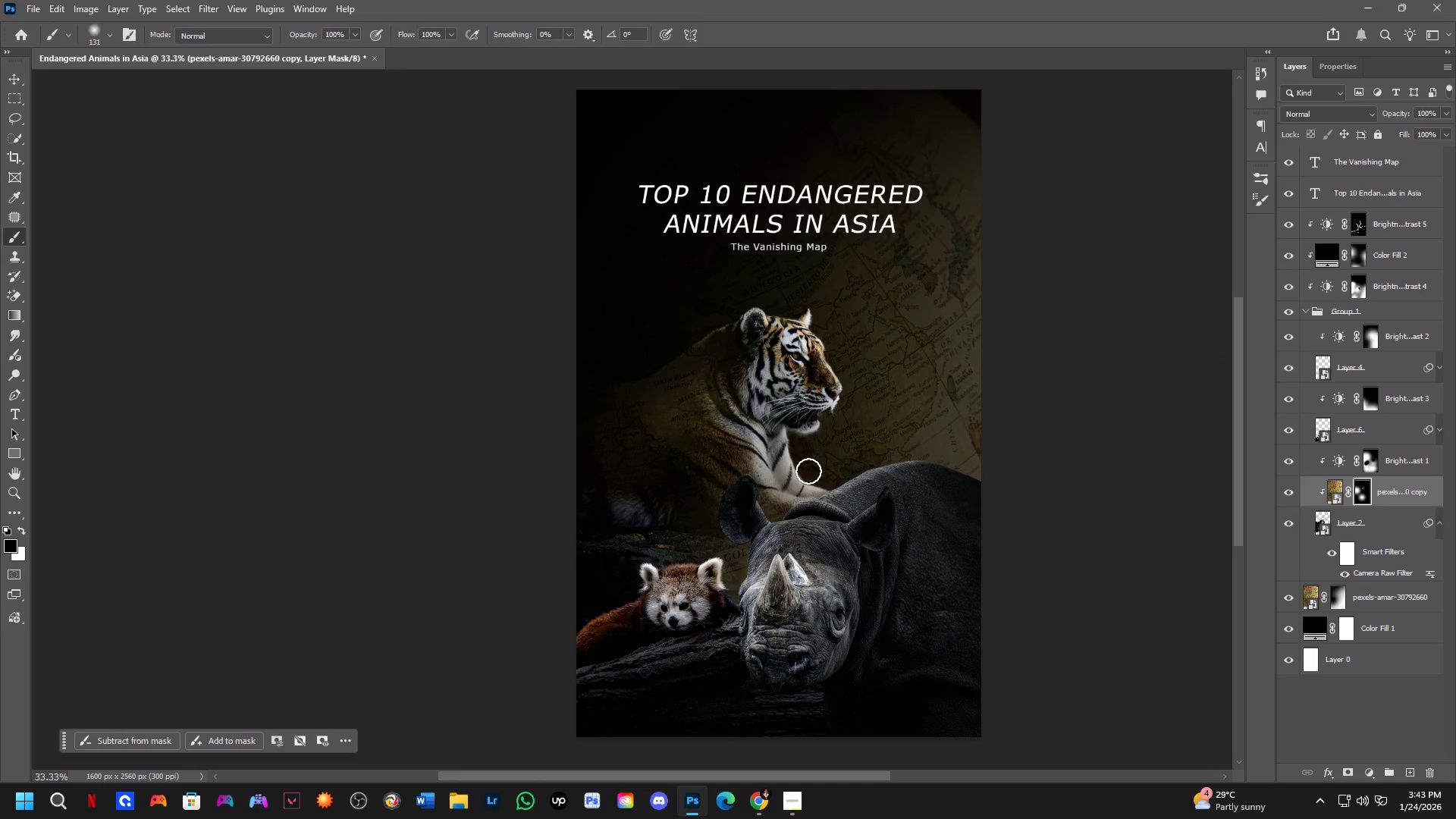 
scroll: coordinate [427, 293], scroll_direction: down, amount: 4.0
 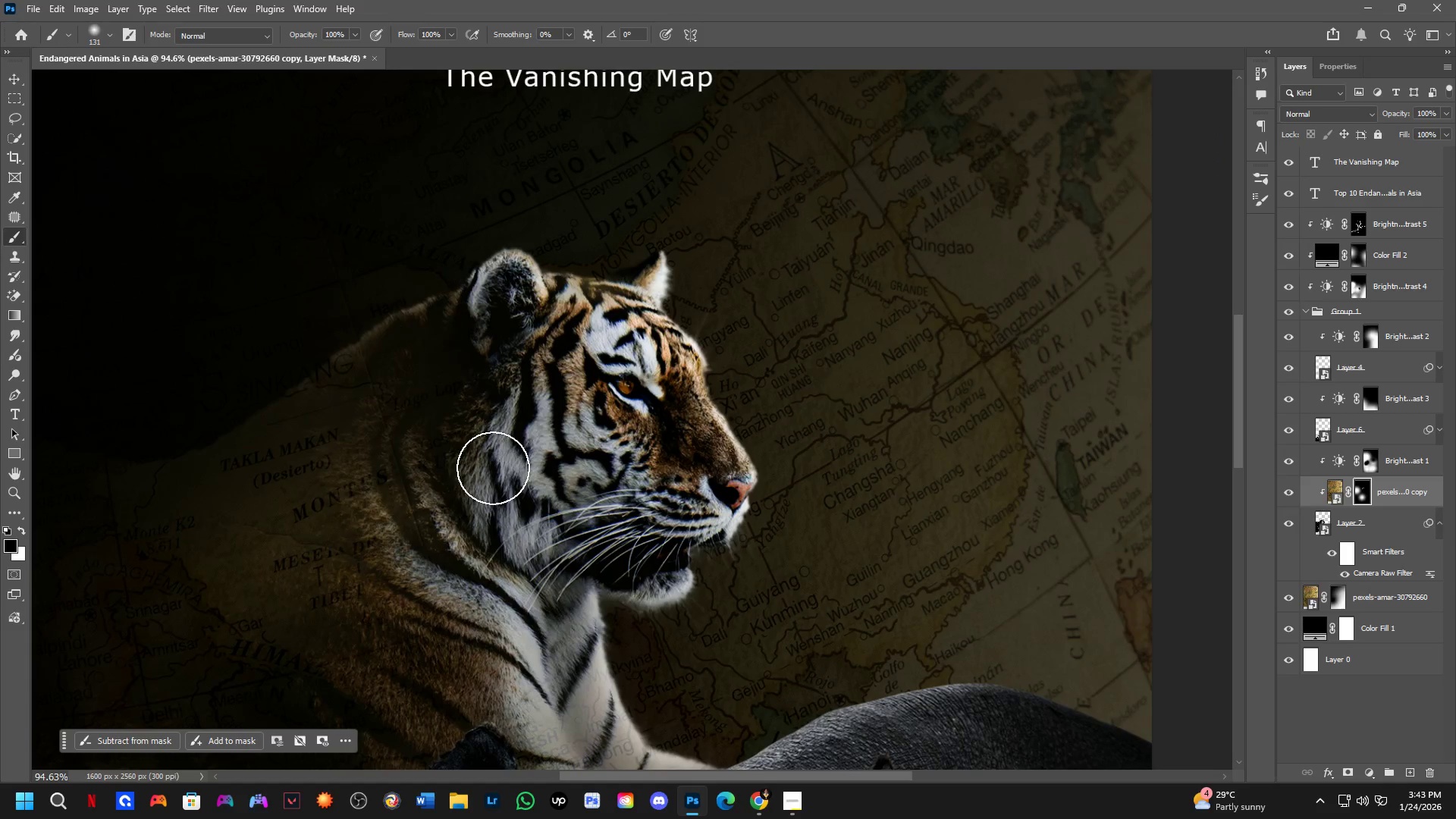 
left_click_drag(start_coordinate=[511, 509], to_coordinate=[736, 516])
 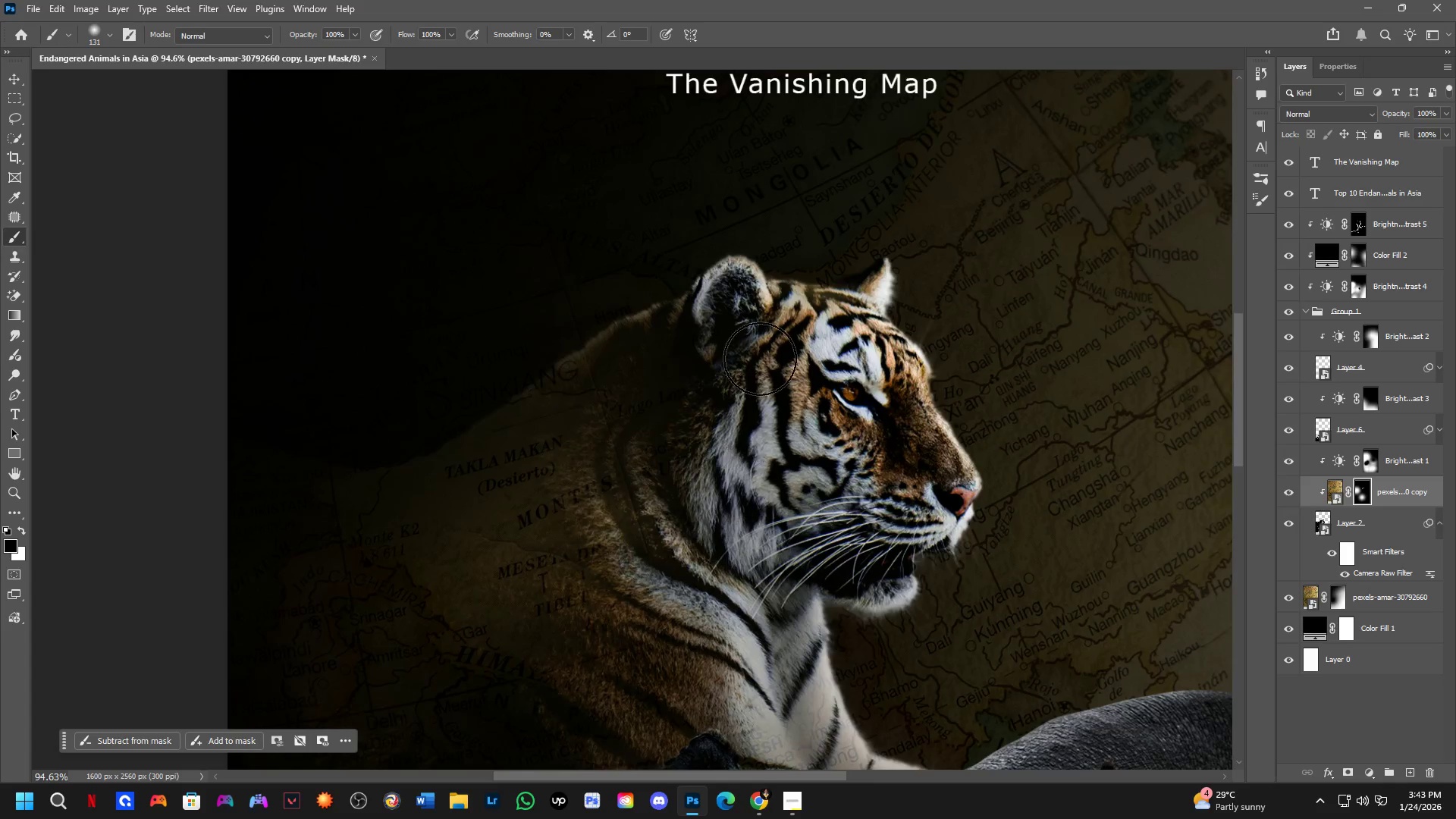 
key(Shift+ShiftLeft)
 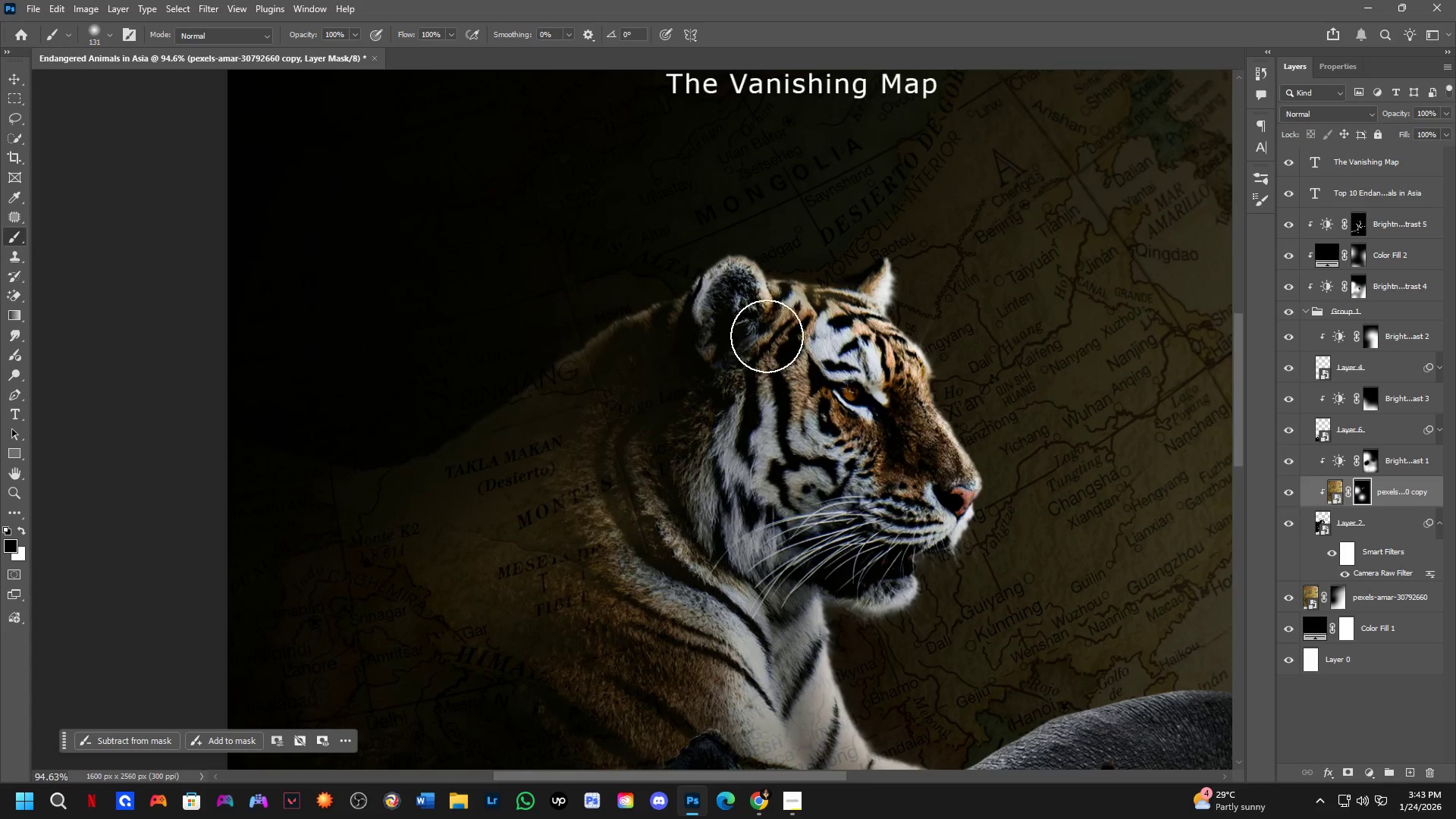 
scroll: coordinate [767, 336], scroll_direction: down, amount: 3.0
 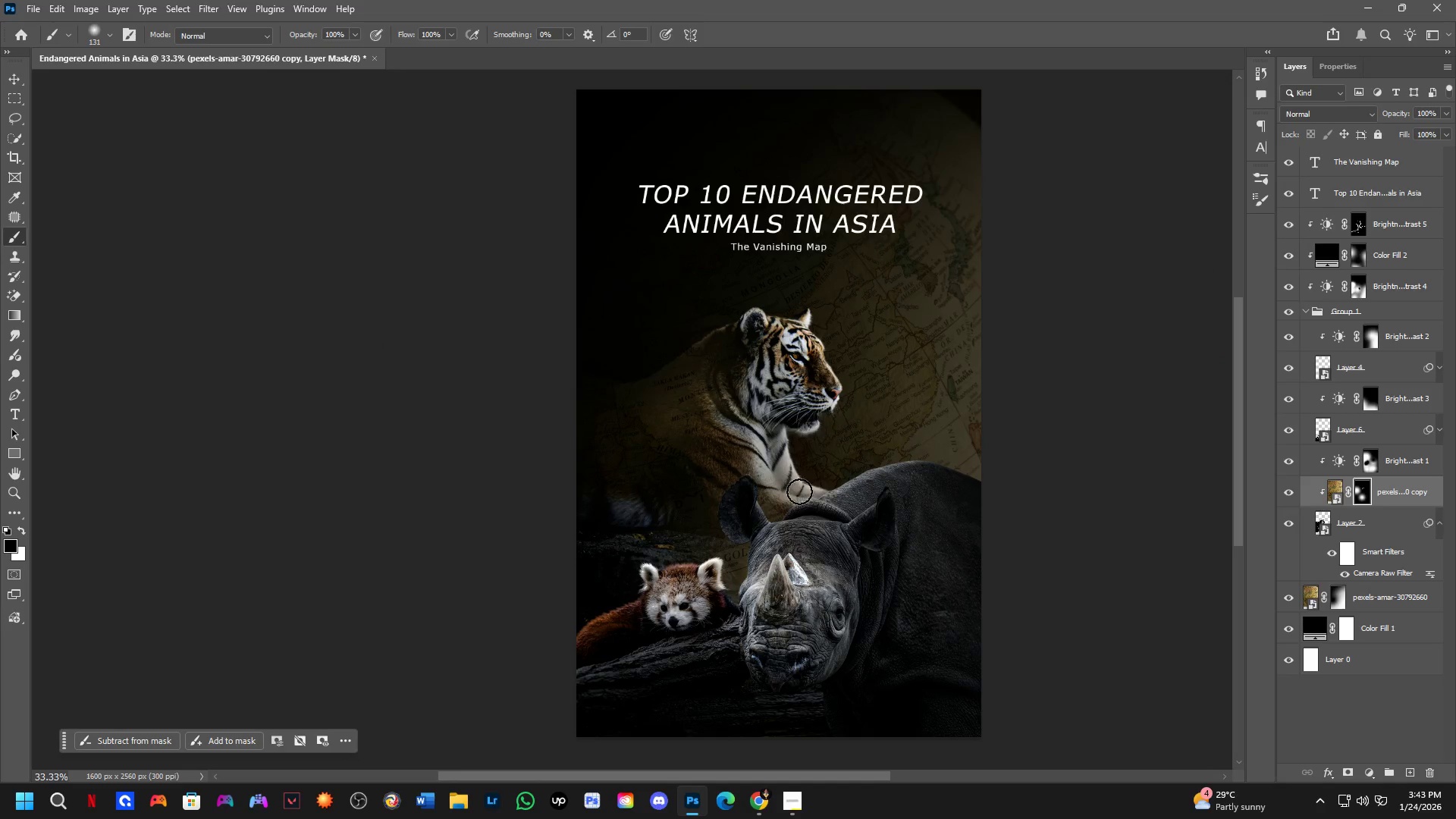 
hold_key(key=Space, duration=0.75)
 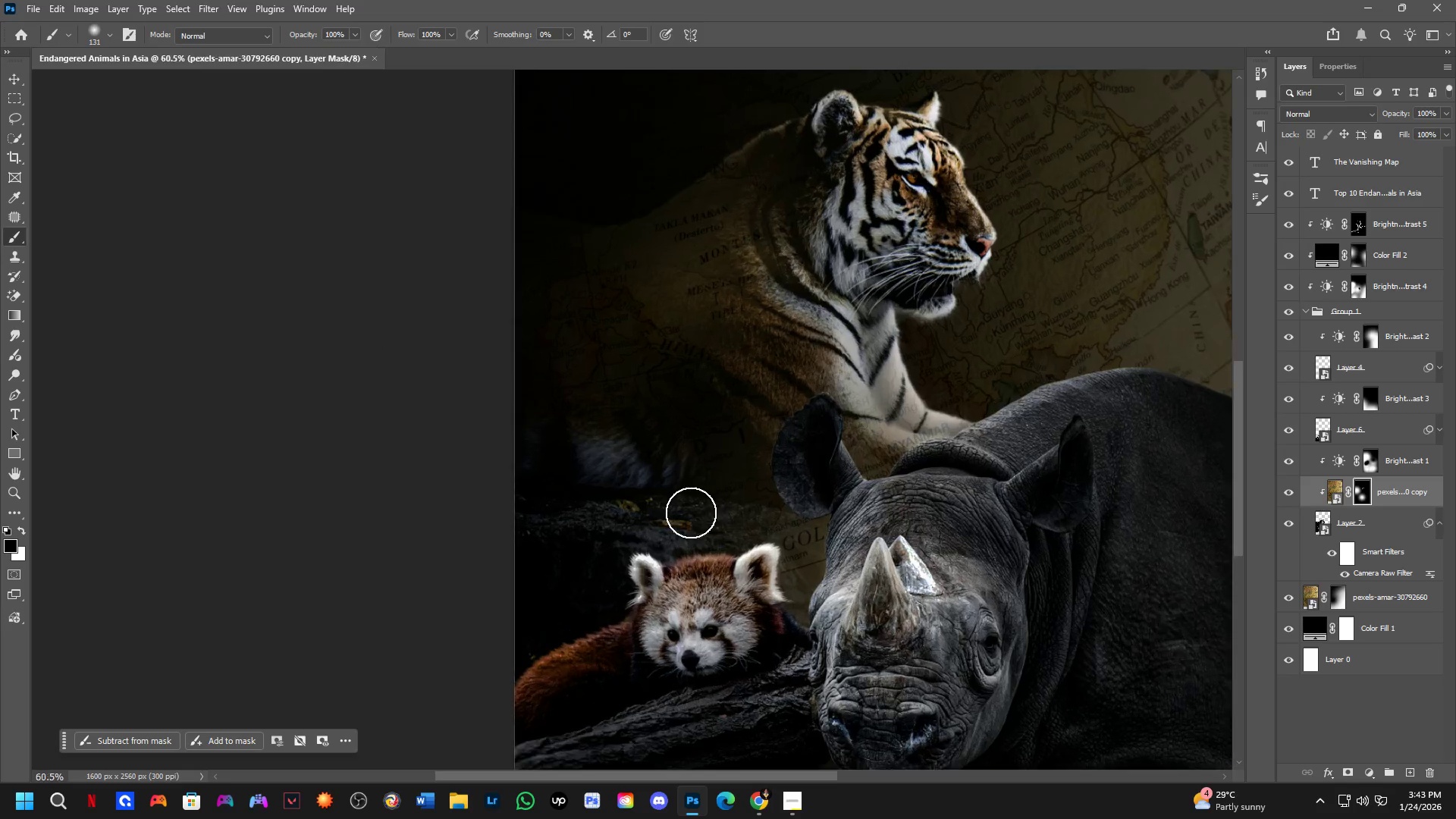 
left_click_drag(start_coordinate=[784, 493], to_coordinate=[802, 454])
 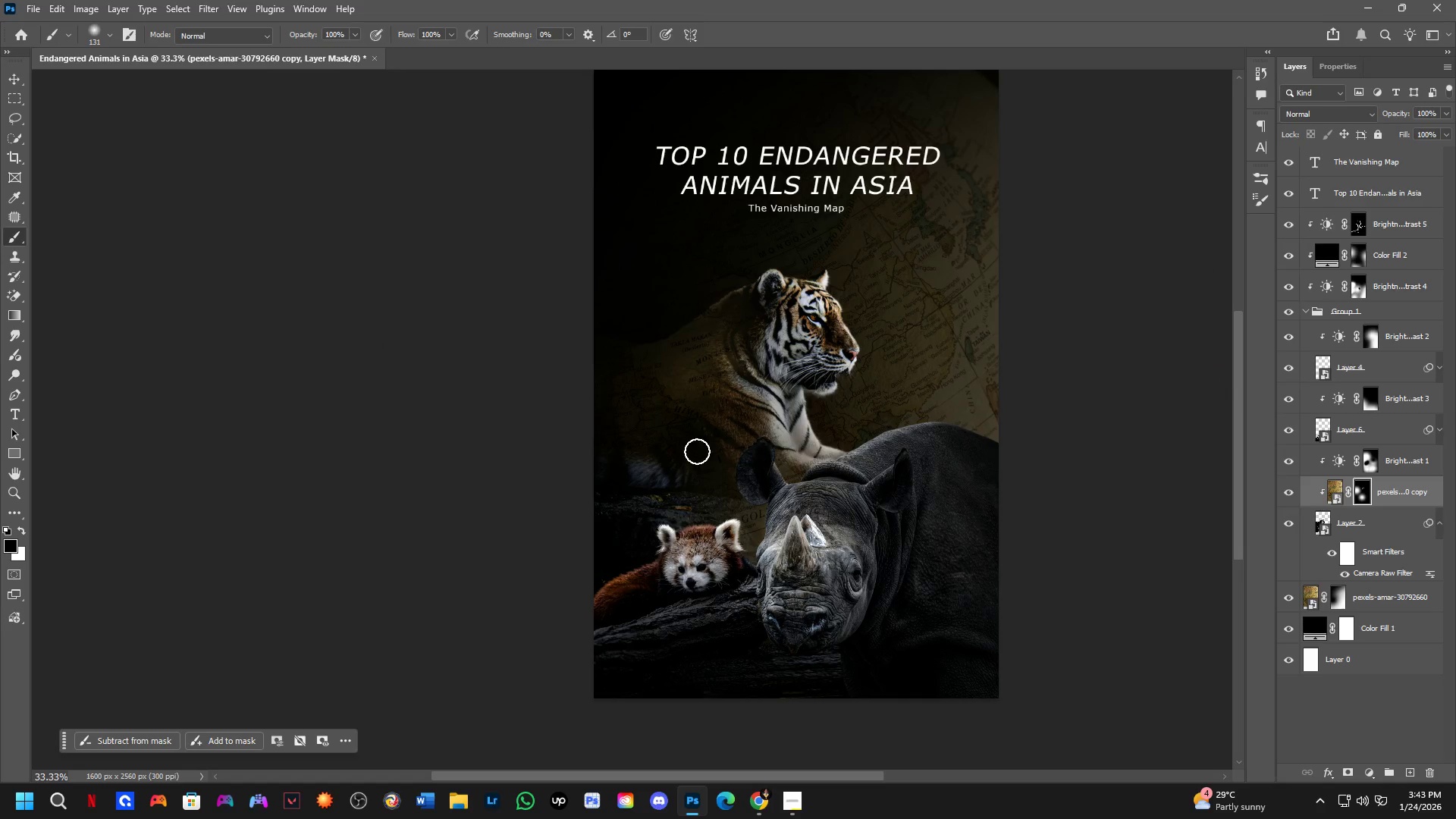 
key(Shift+ShiftLeft)
 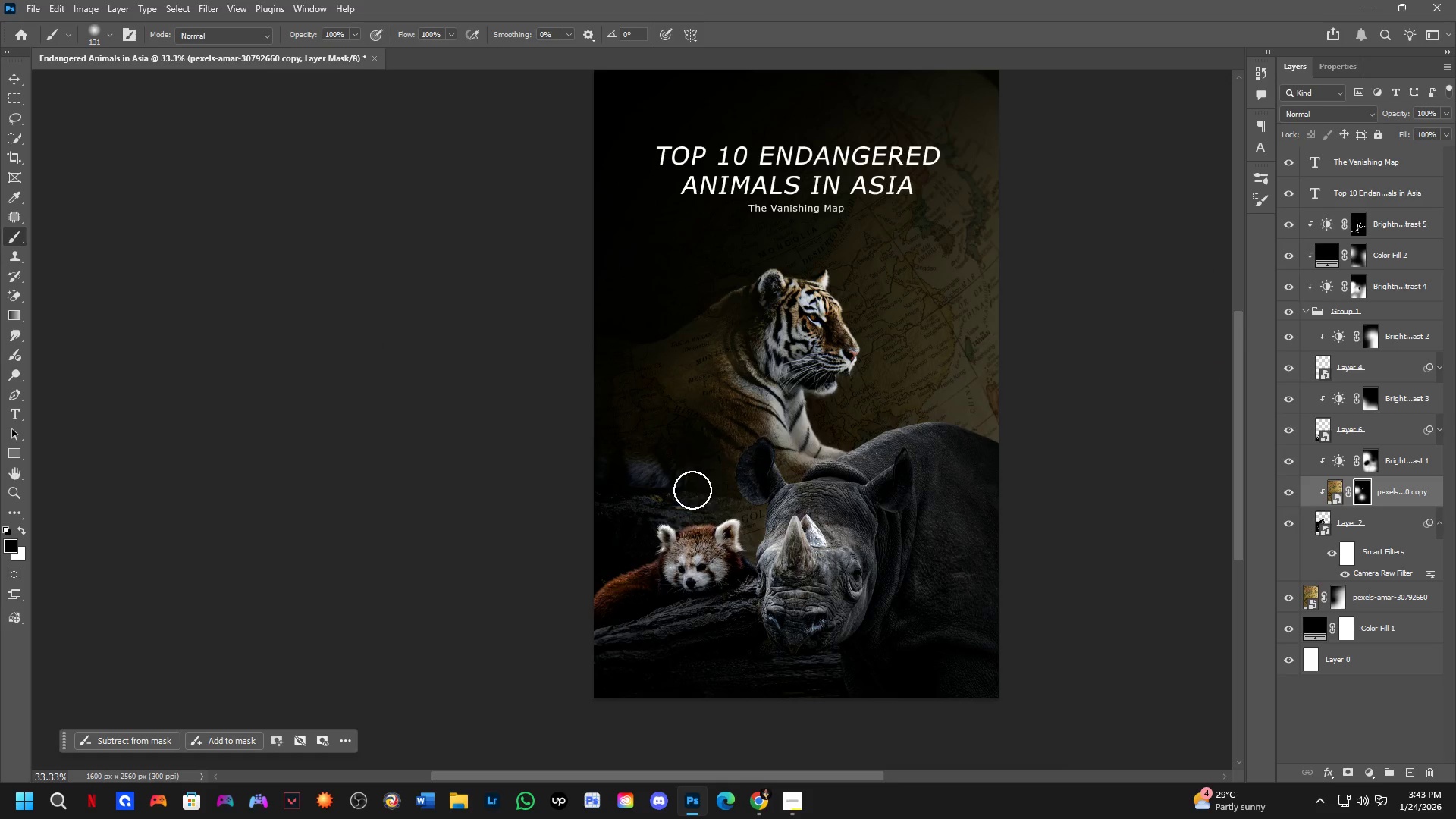 
scroll: coordinate [815, 532], scroll_direction: up, amount: 11.0
 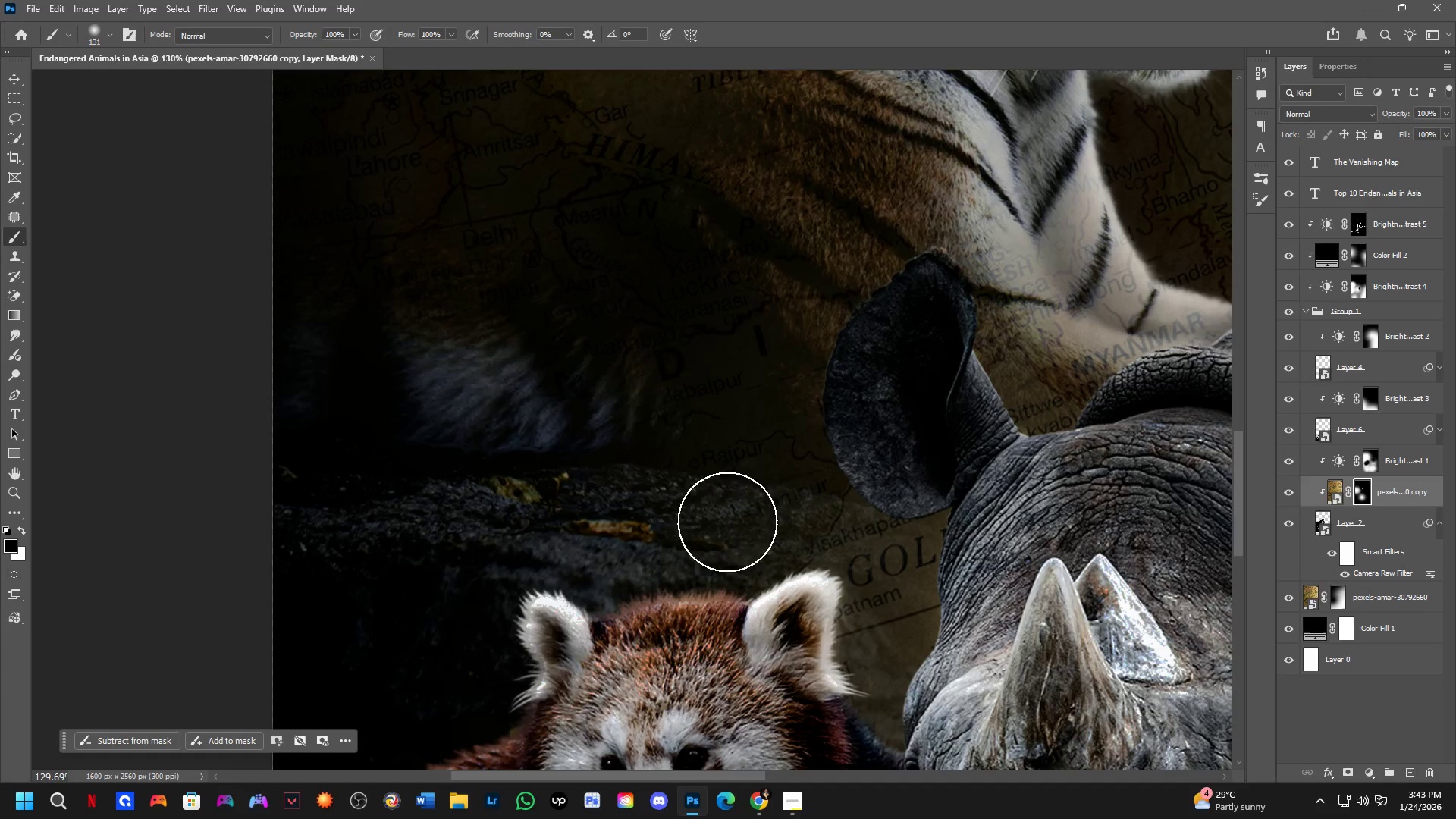 
hold_key(key=ShiftLeft, duration=0.75)
scroll: coordinate [587, 521], scroll_direction: down, amount: 7.0
 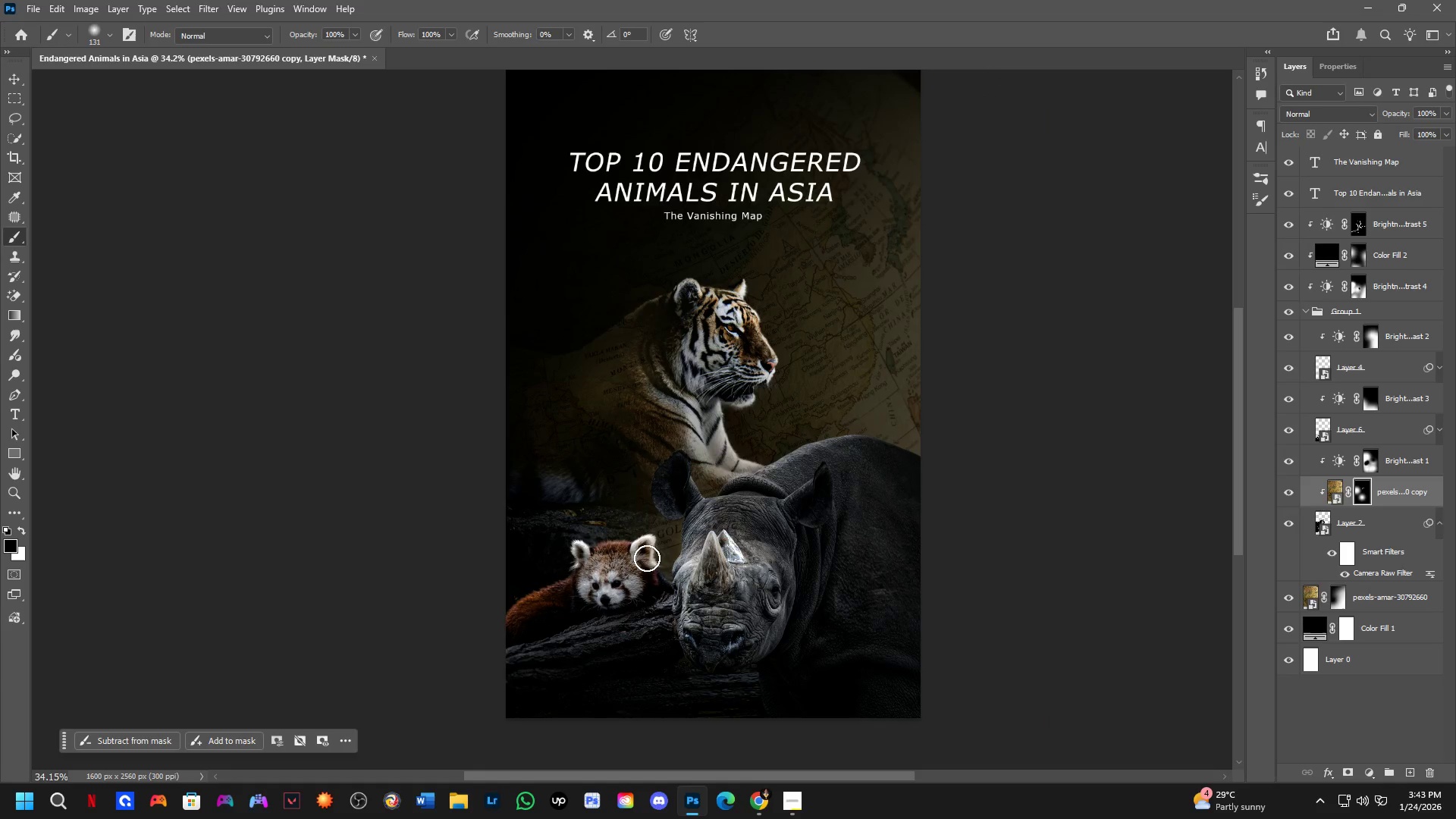 
hold_key(key=Space, duration=0.56)
 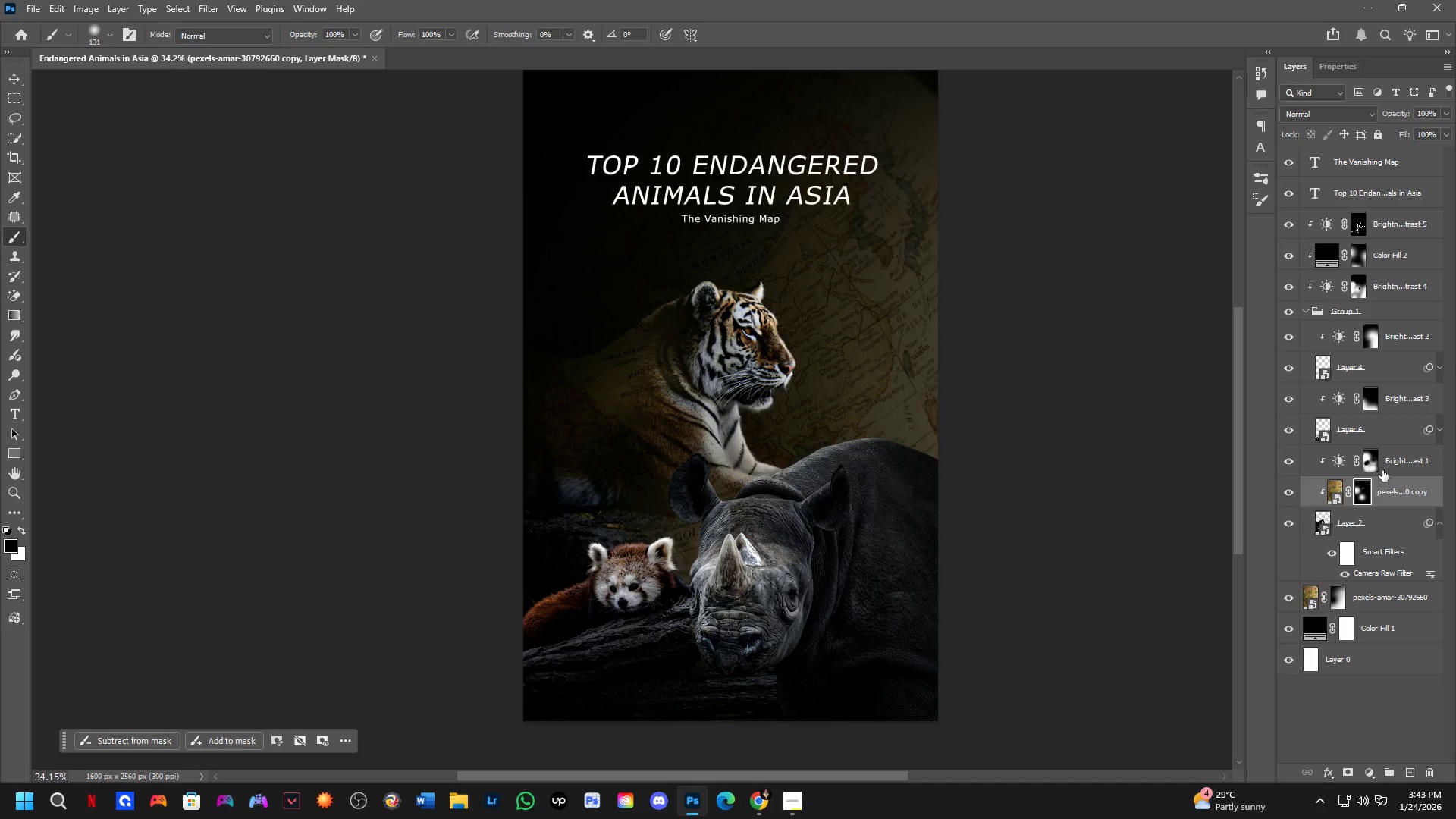 
left_click_drag(start_coordinate=[657, 560], to_coordinate=[674, 563])
 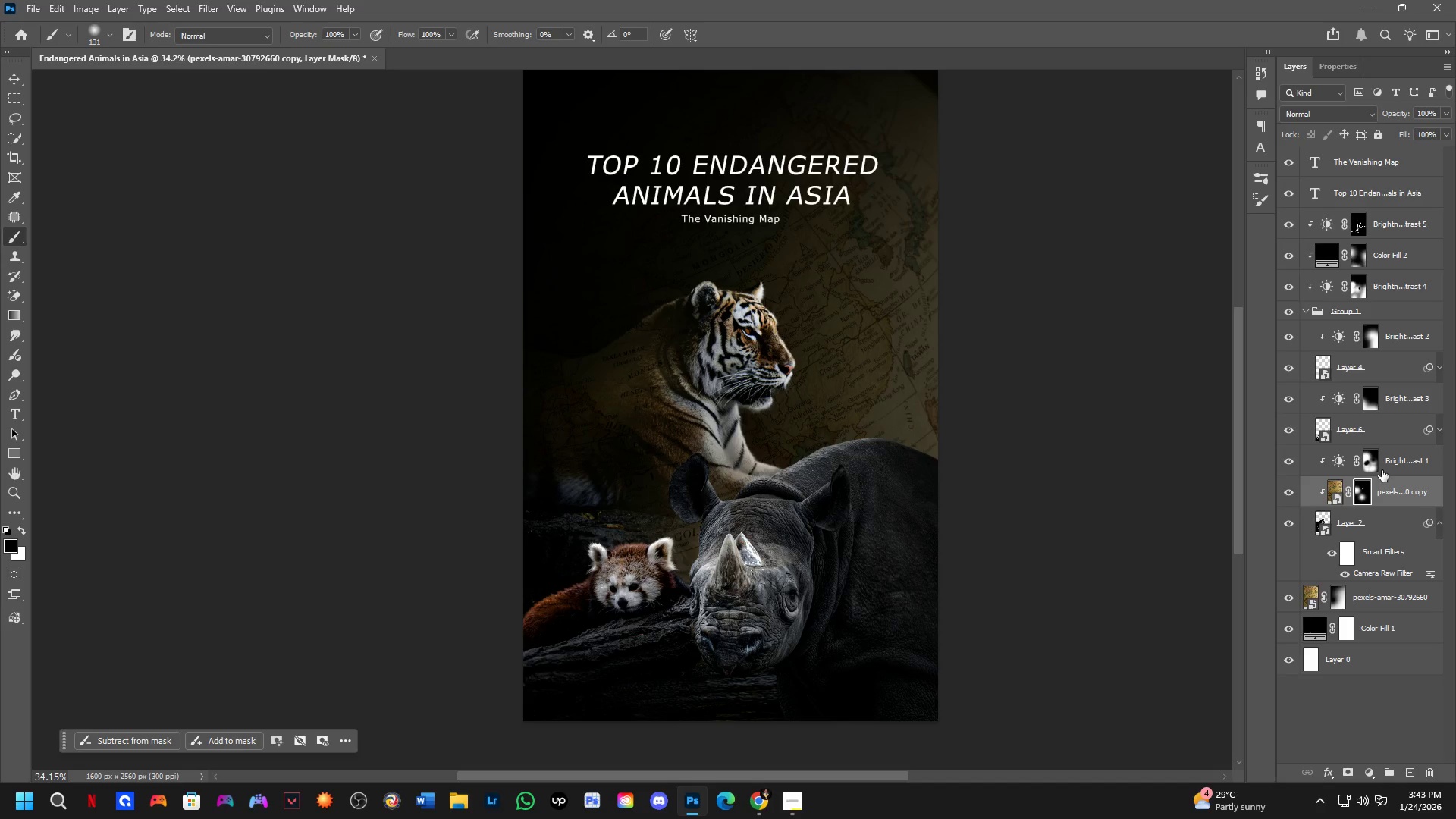 
hold_key(key=AltLeft, duration=0.48)
hold_key(key=ControlLeft, duration=0.42)
left_click_drag(start_coordinate=[1389, 488], to_coordinate=[1398, 364])
 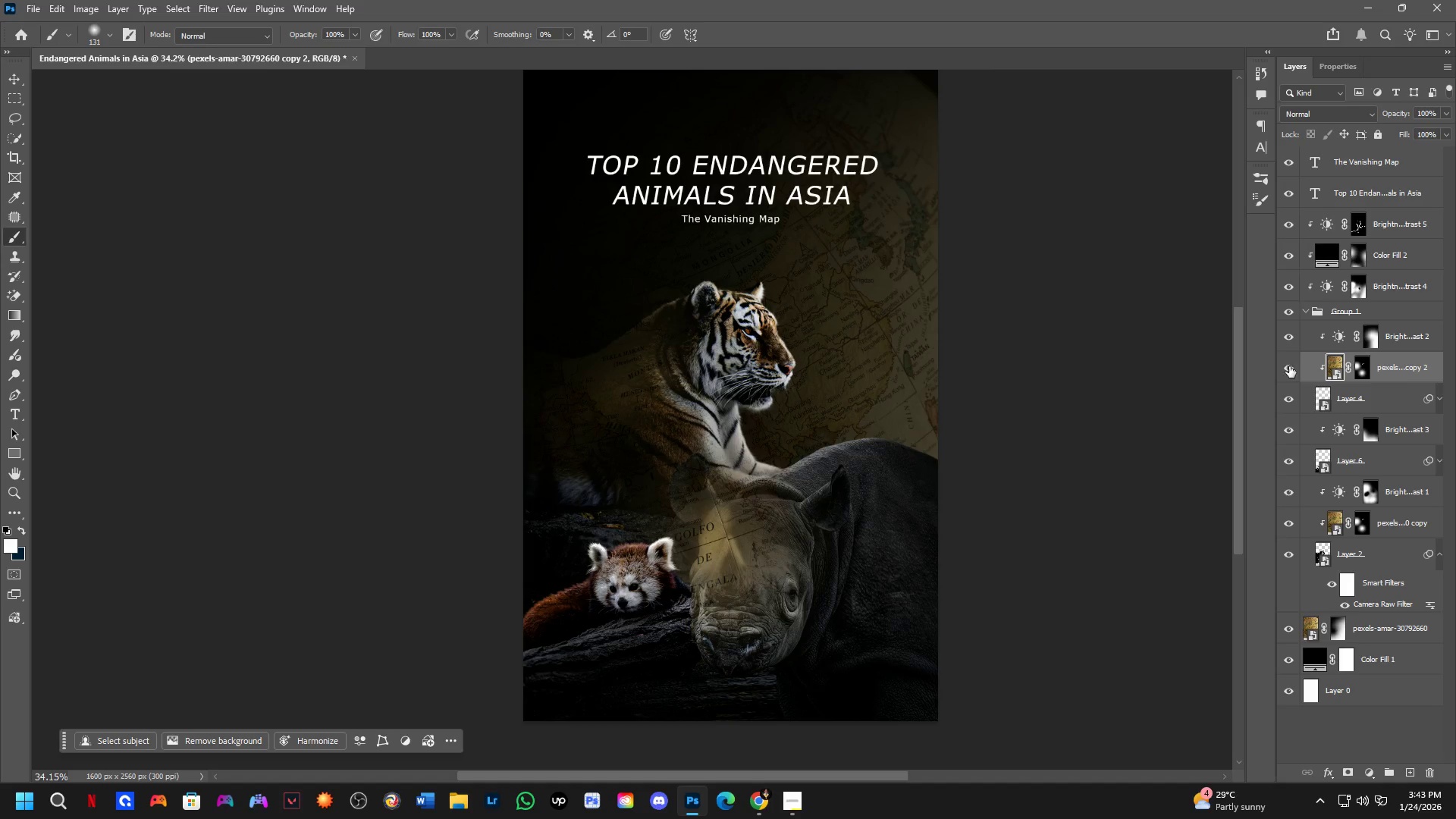 
double_click([1284, 366])
 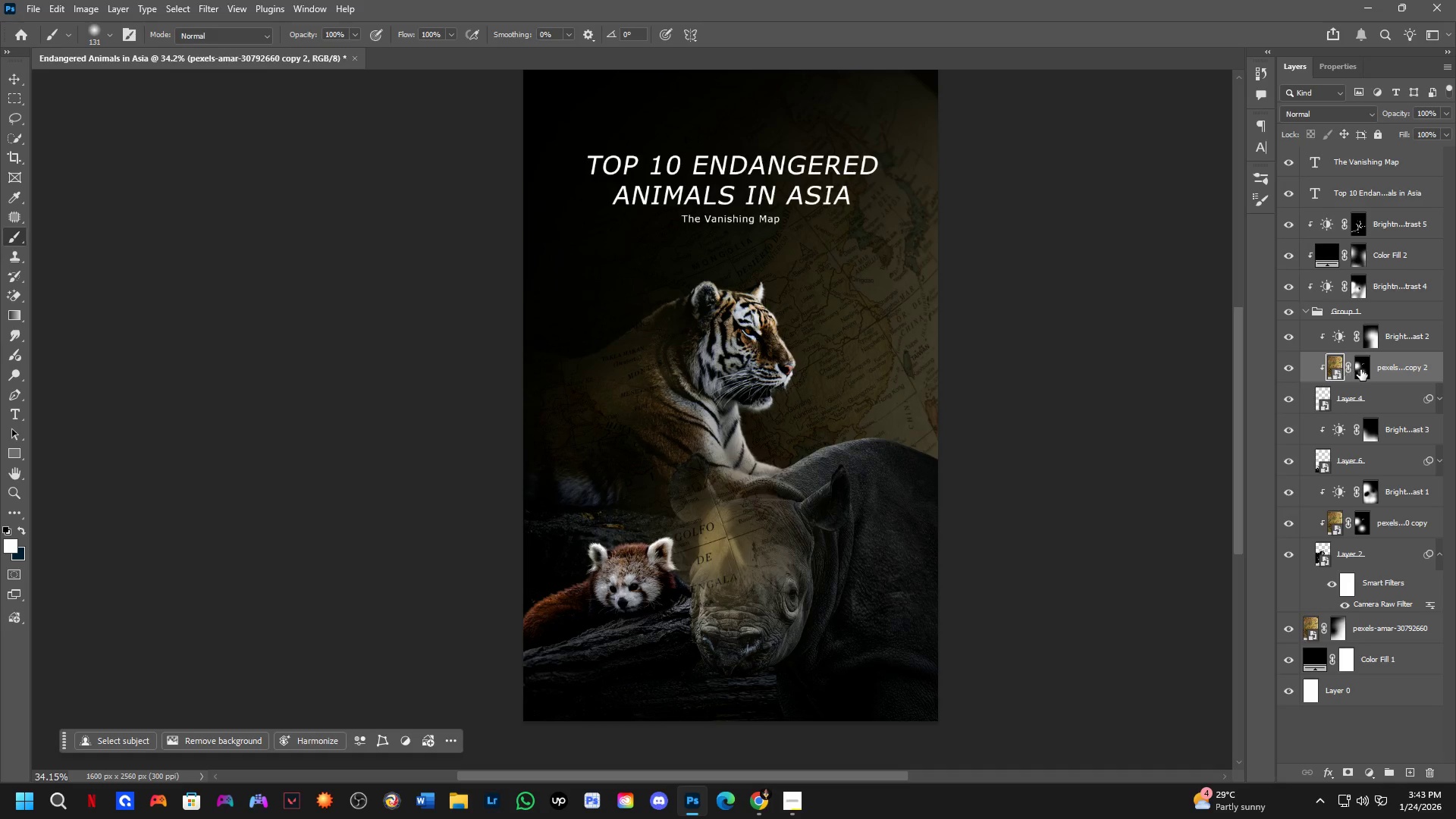 
left_click([1360, 369])
 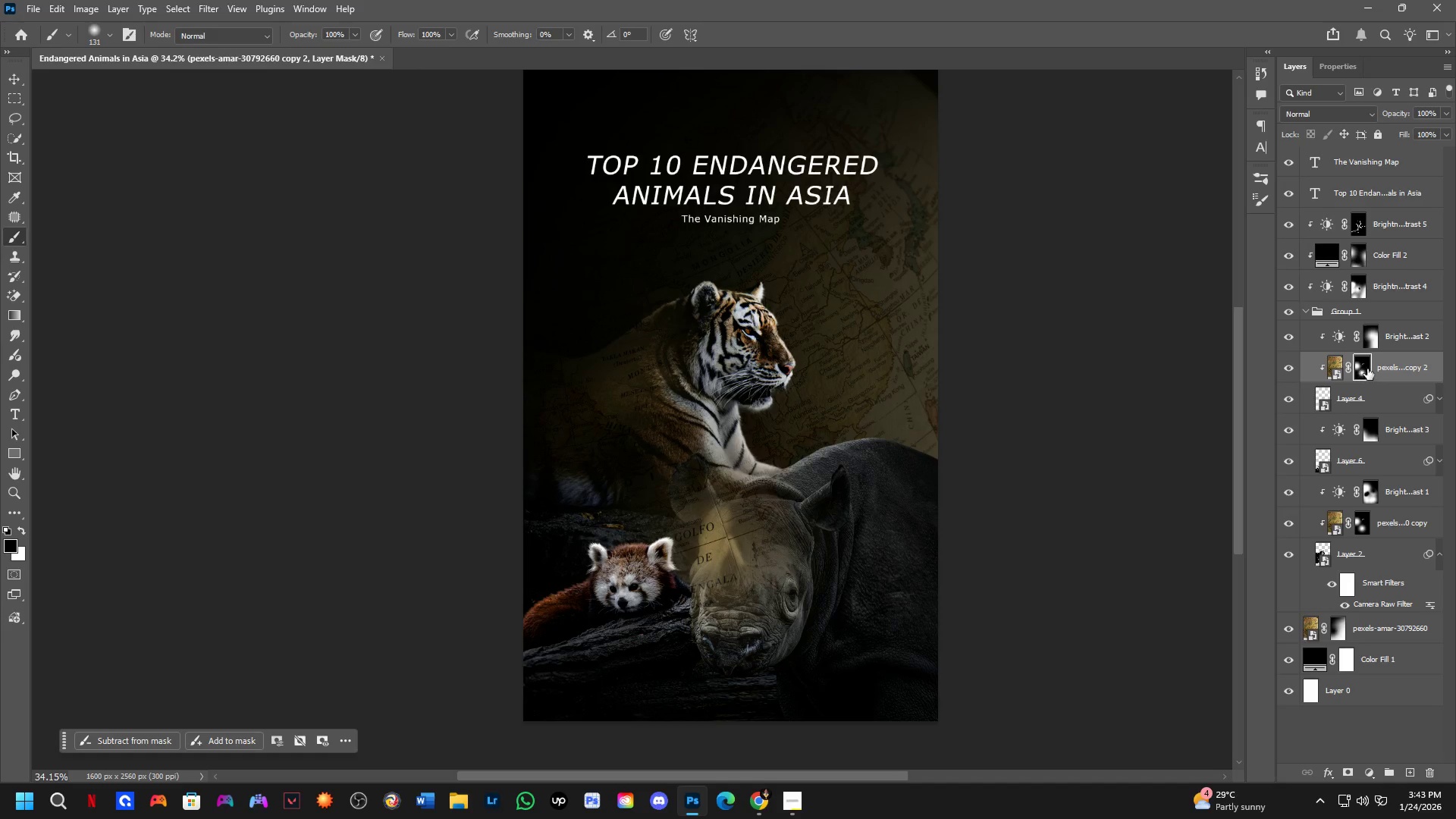 
key(Backspace)
 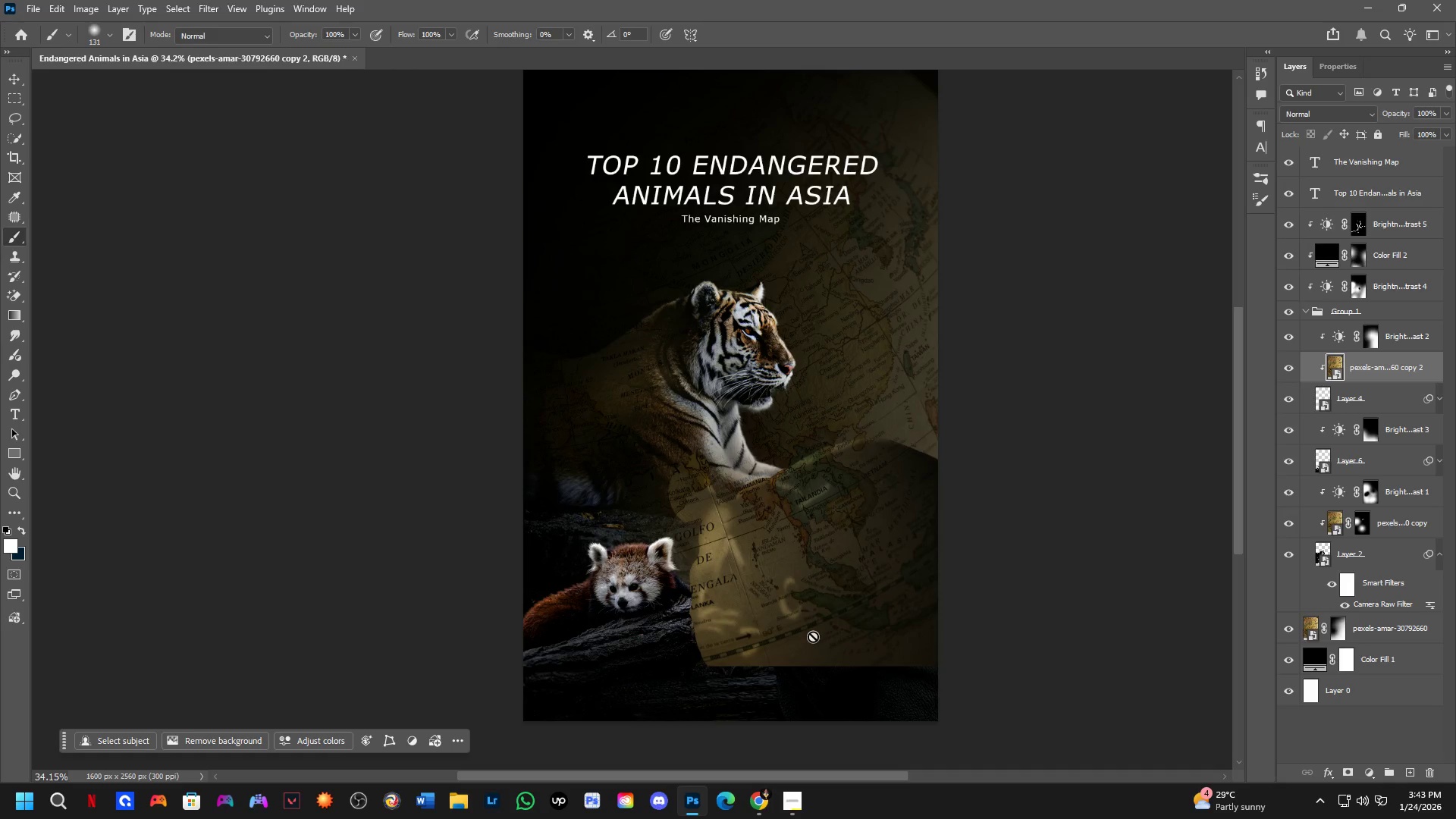 
scroll: coordinate [814, 629], scroll_direction: up, amount: 4.0
 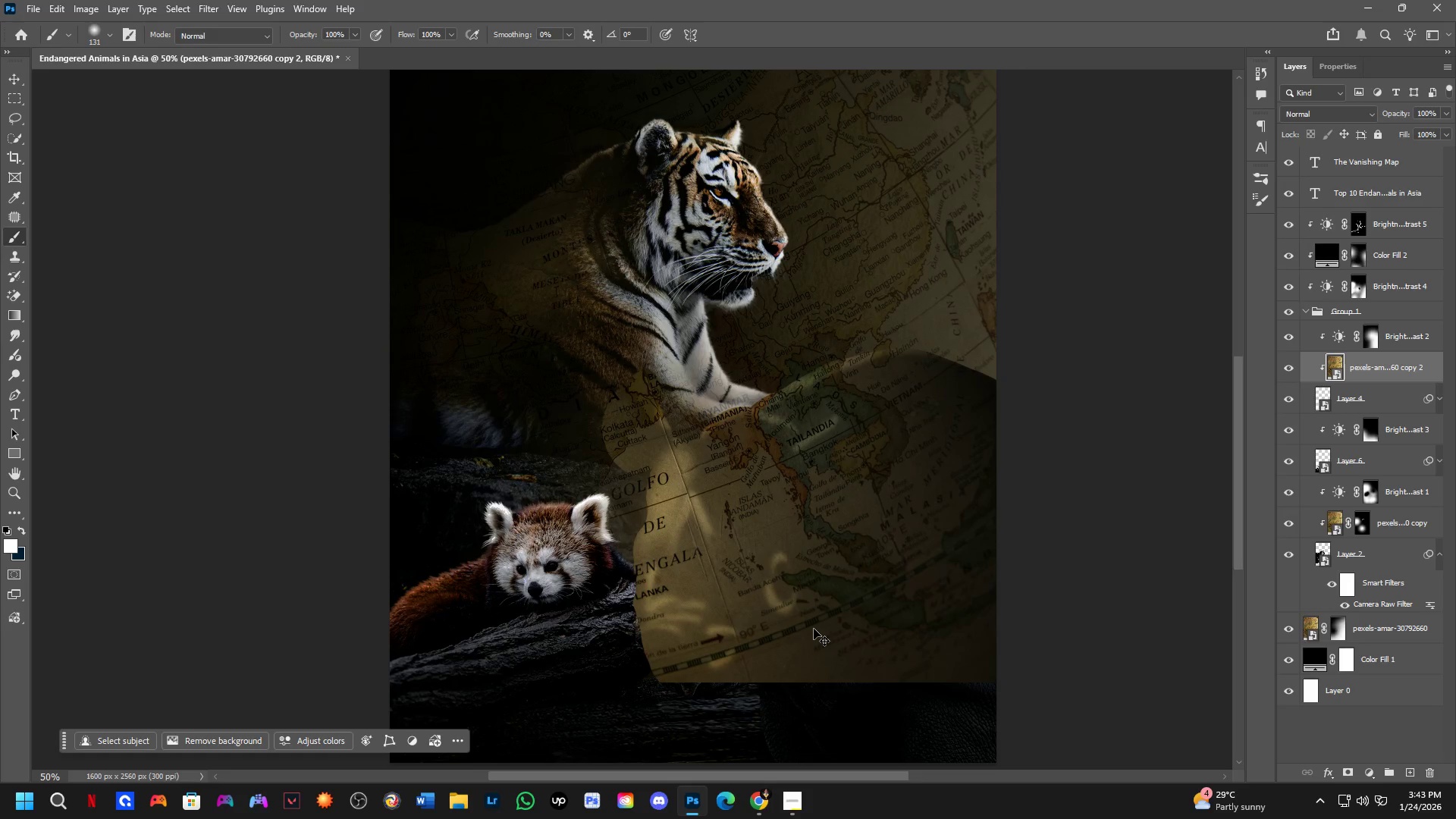 
key(Control+T)
 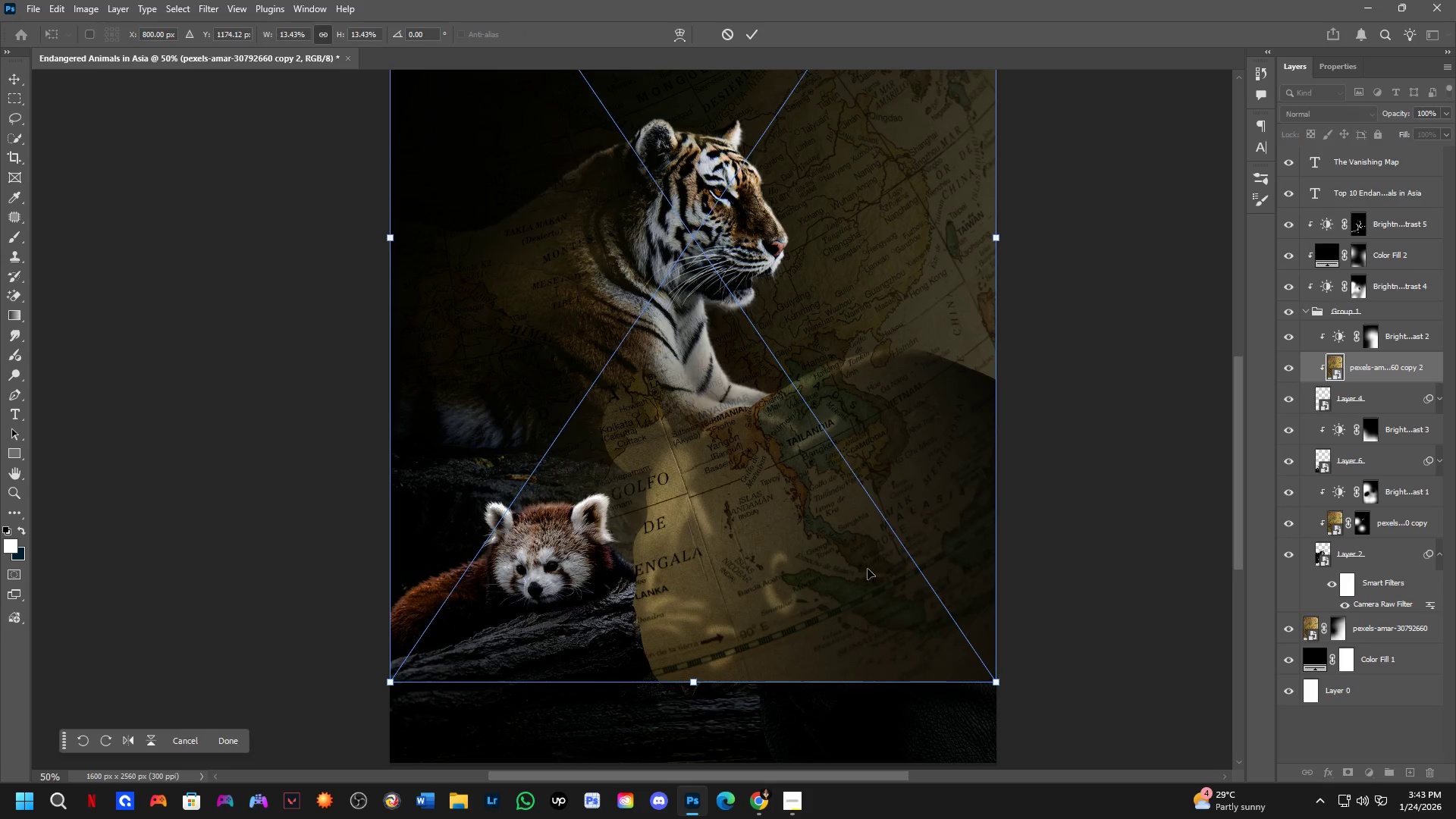 
left_click_drag(start_coordinate=[868, 574], to_coordinate=[864, 674])
 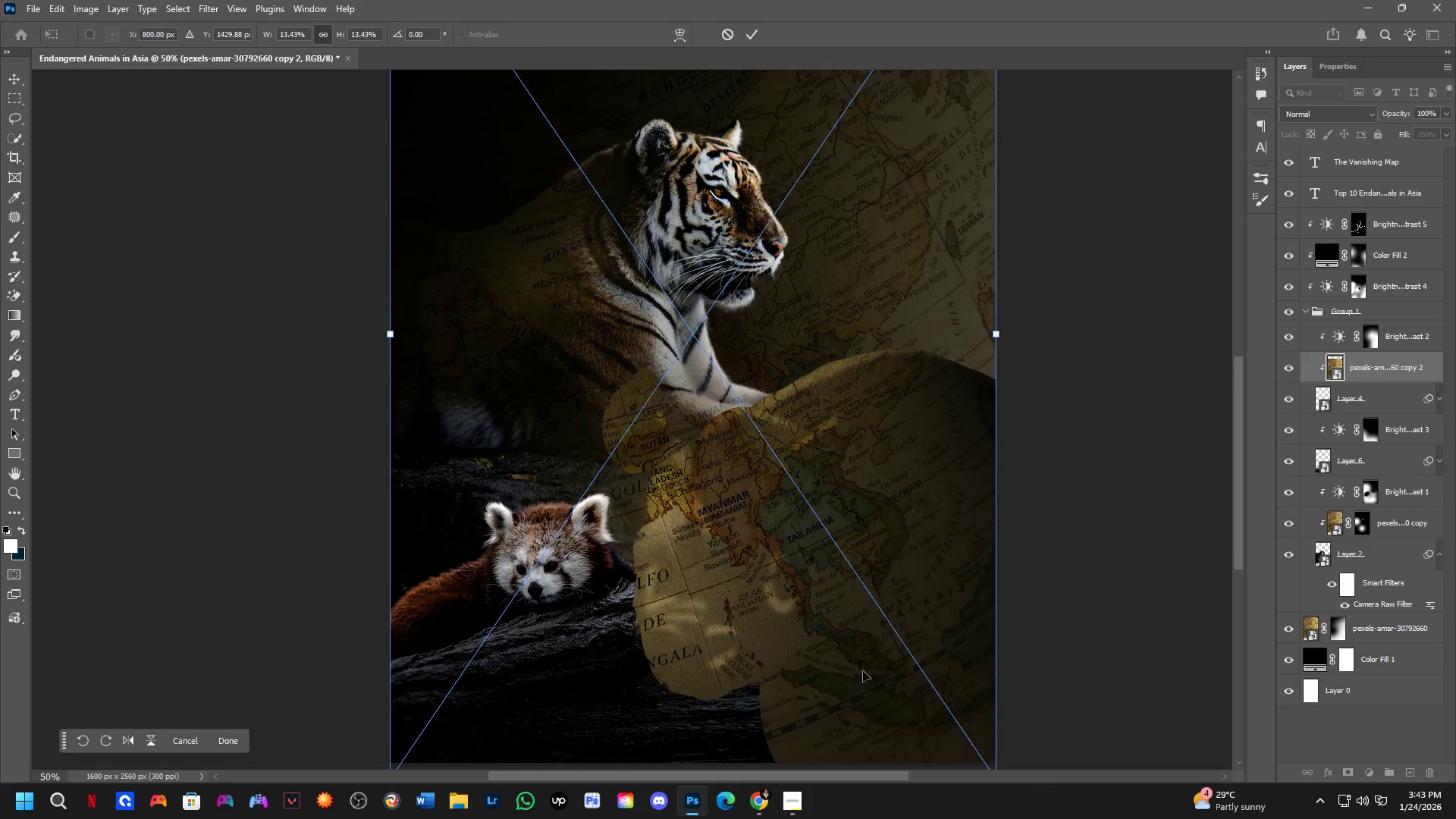 
key(Control+Z)
 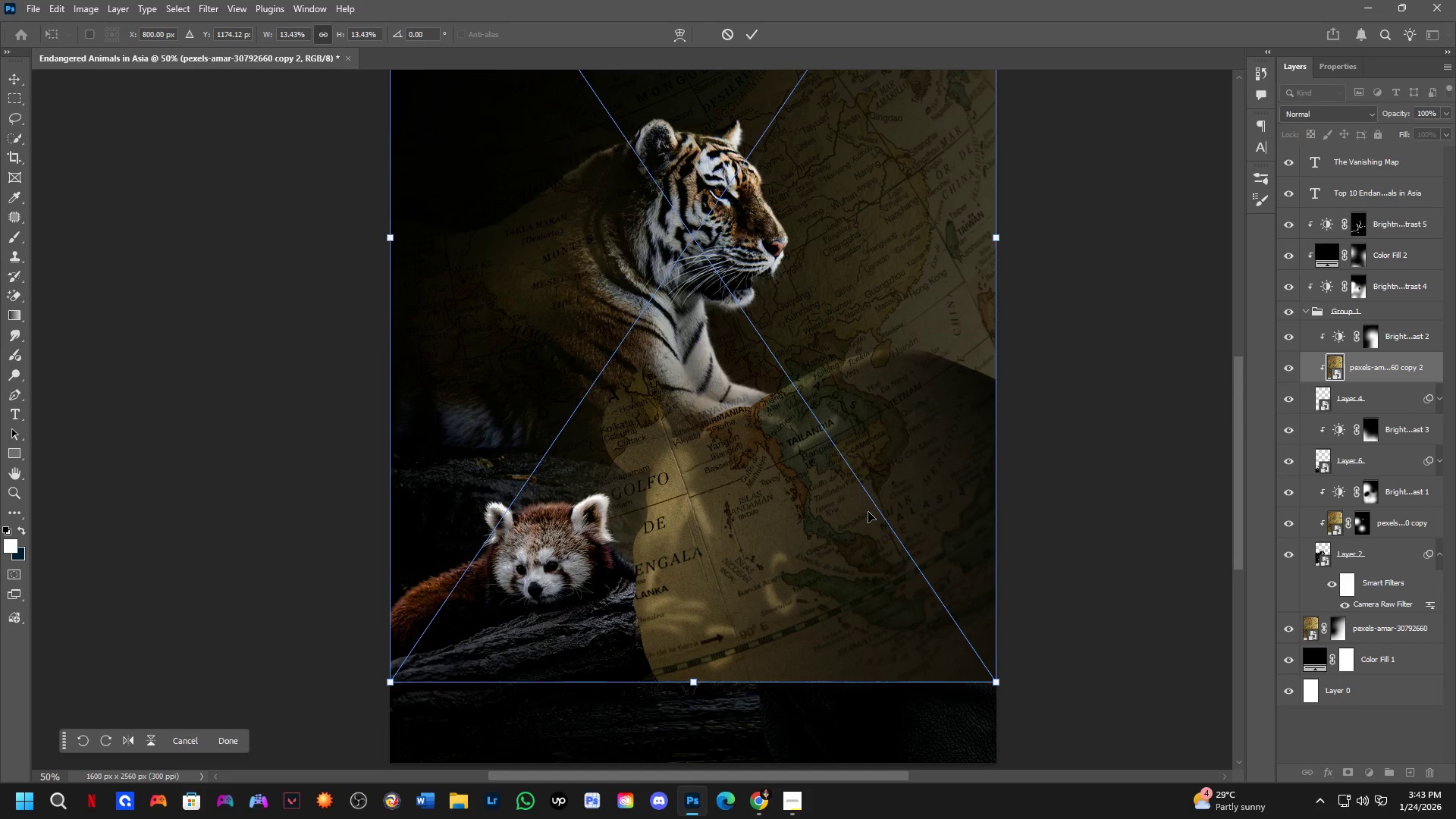 
left_click_drag(start_coordinate=[868, 512], to_coordinate=[865, 591])
 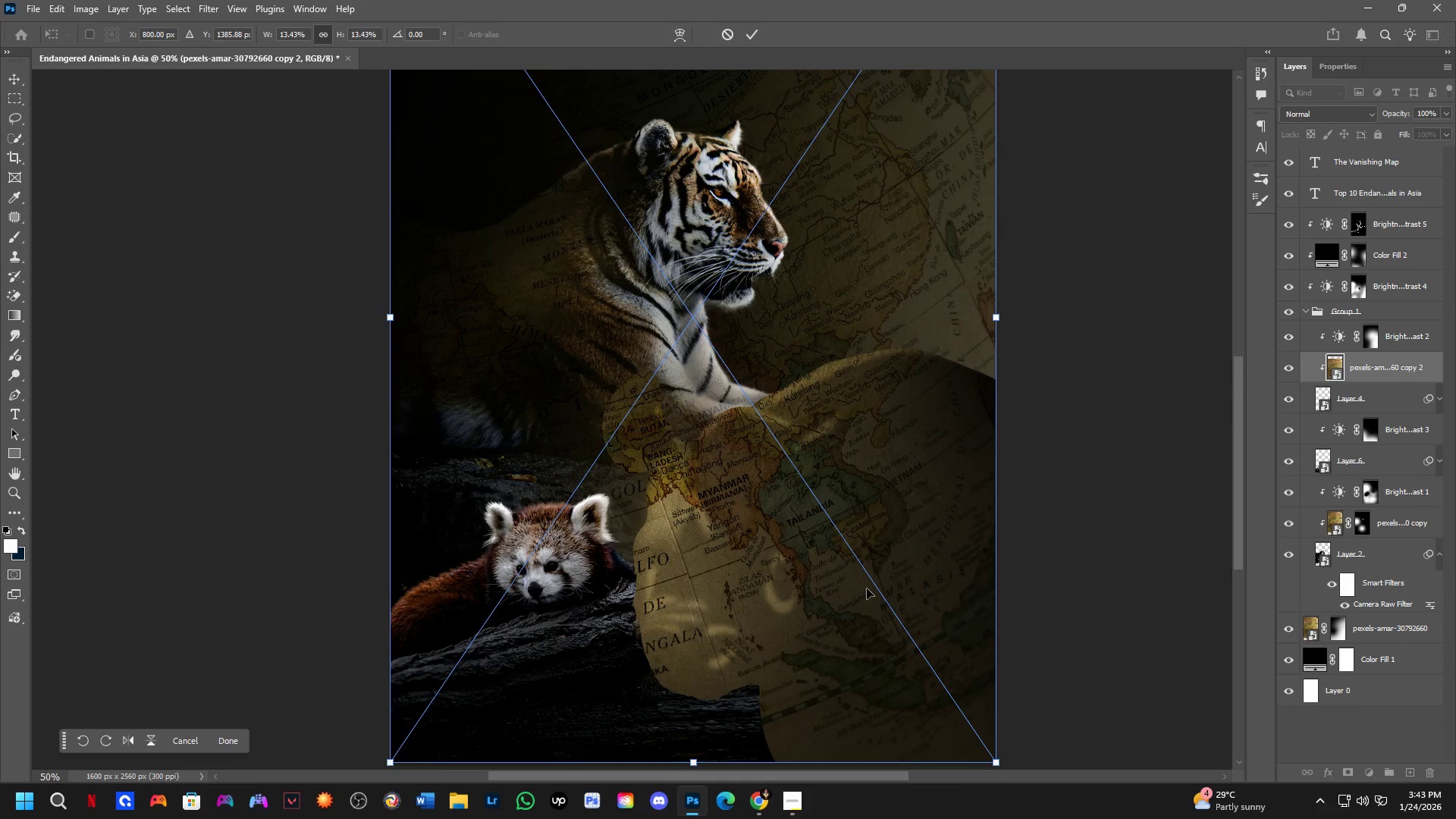 
key(NumpadEnter)
 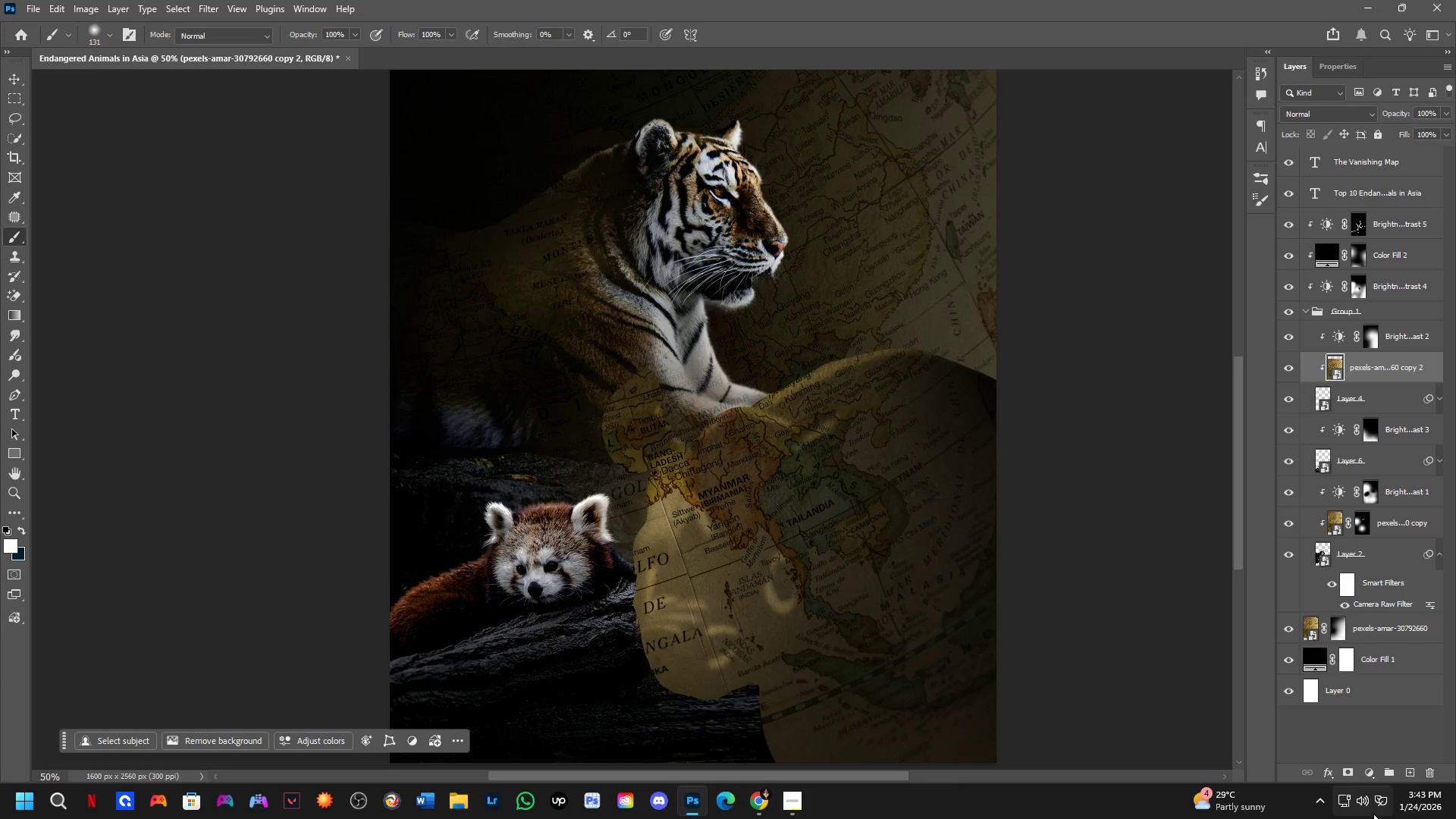 
left_click([1348, 766])
 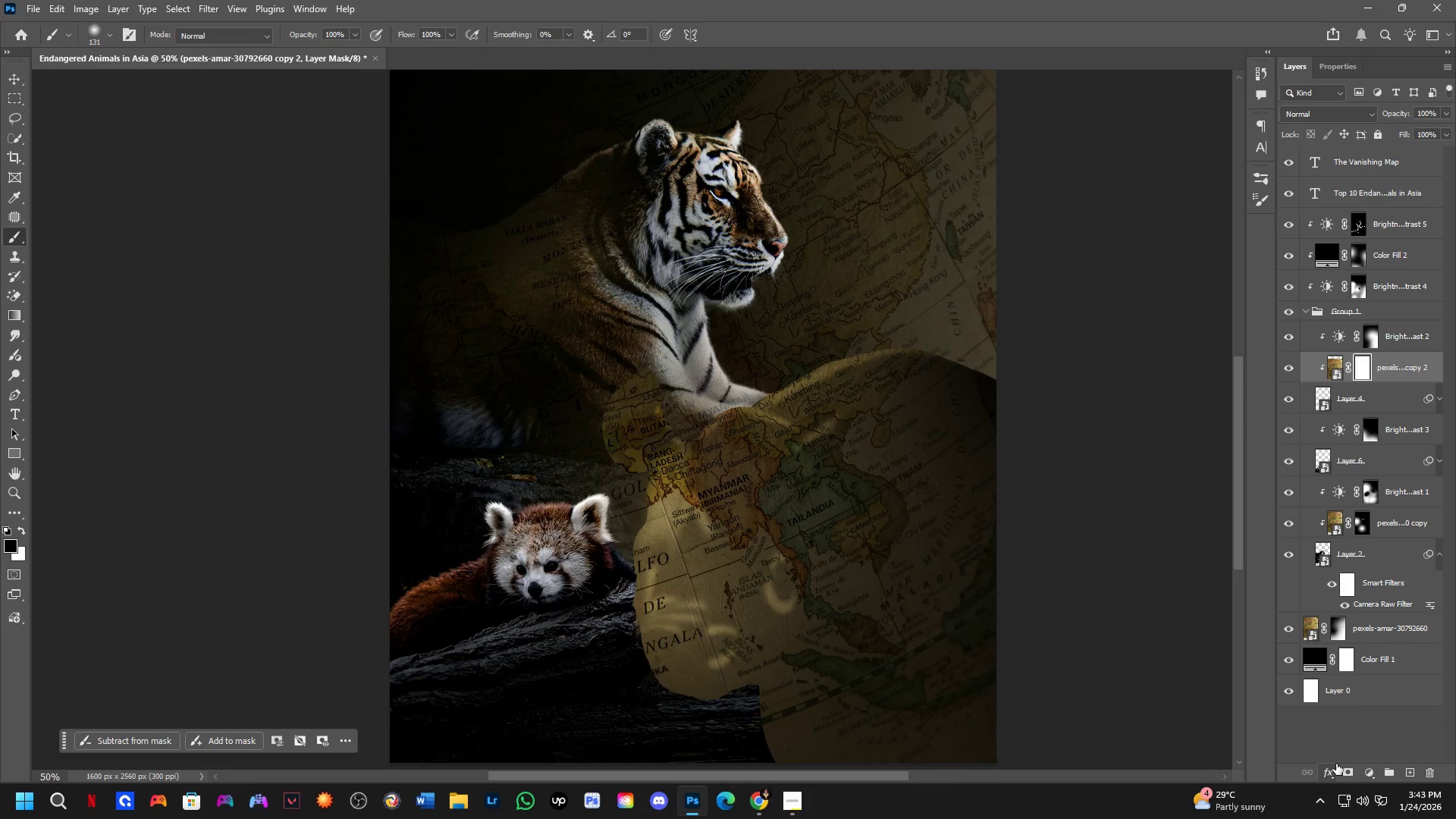 
key(Control+I)
 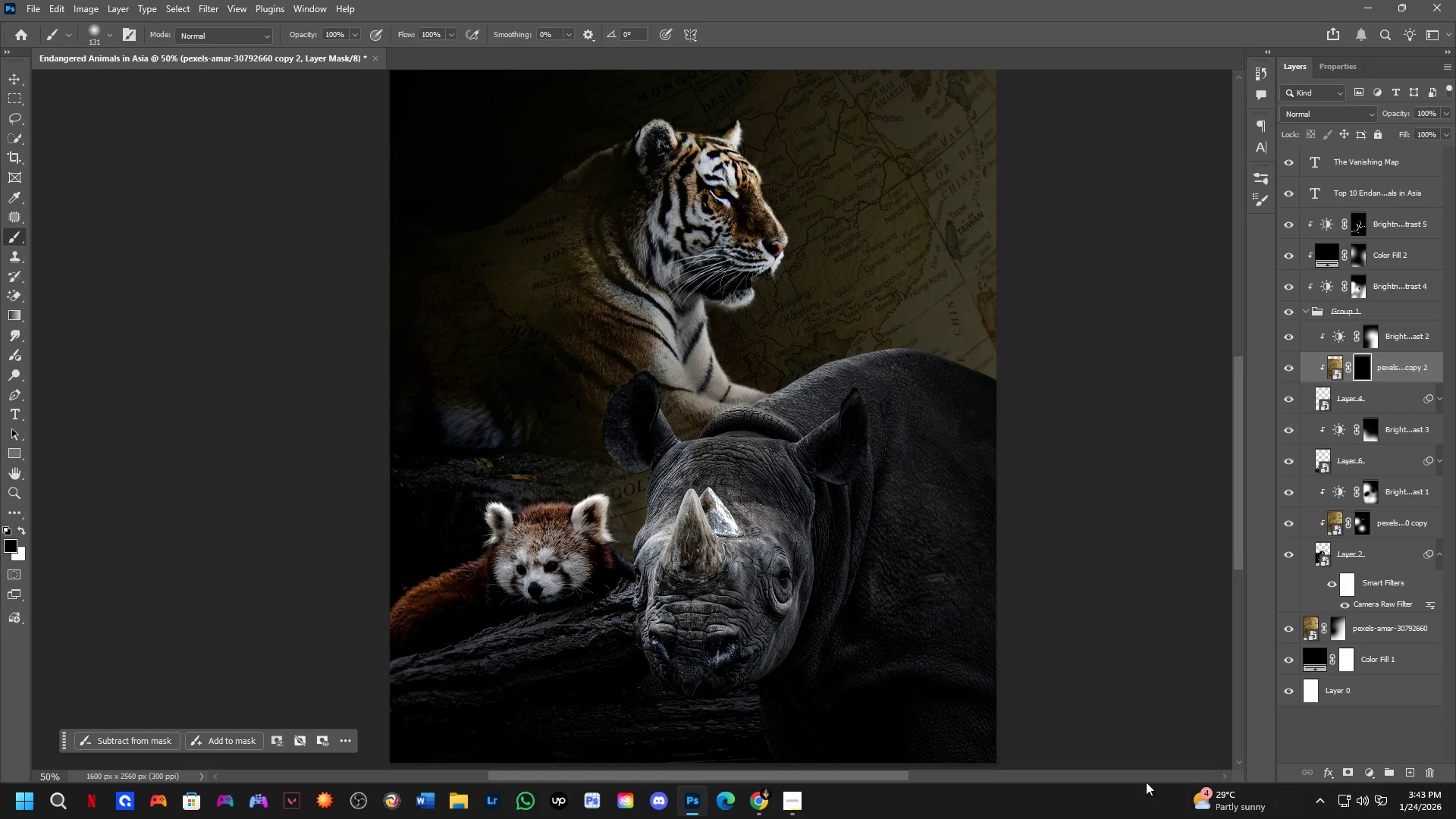 
hold_key(key=AltLeft, duration=0.44)
 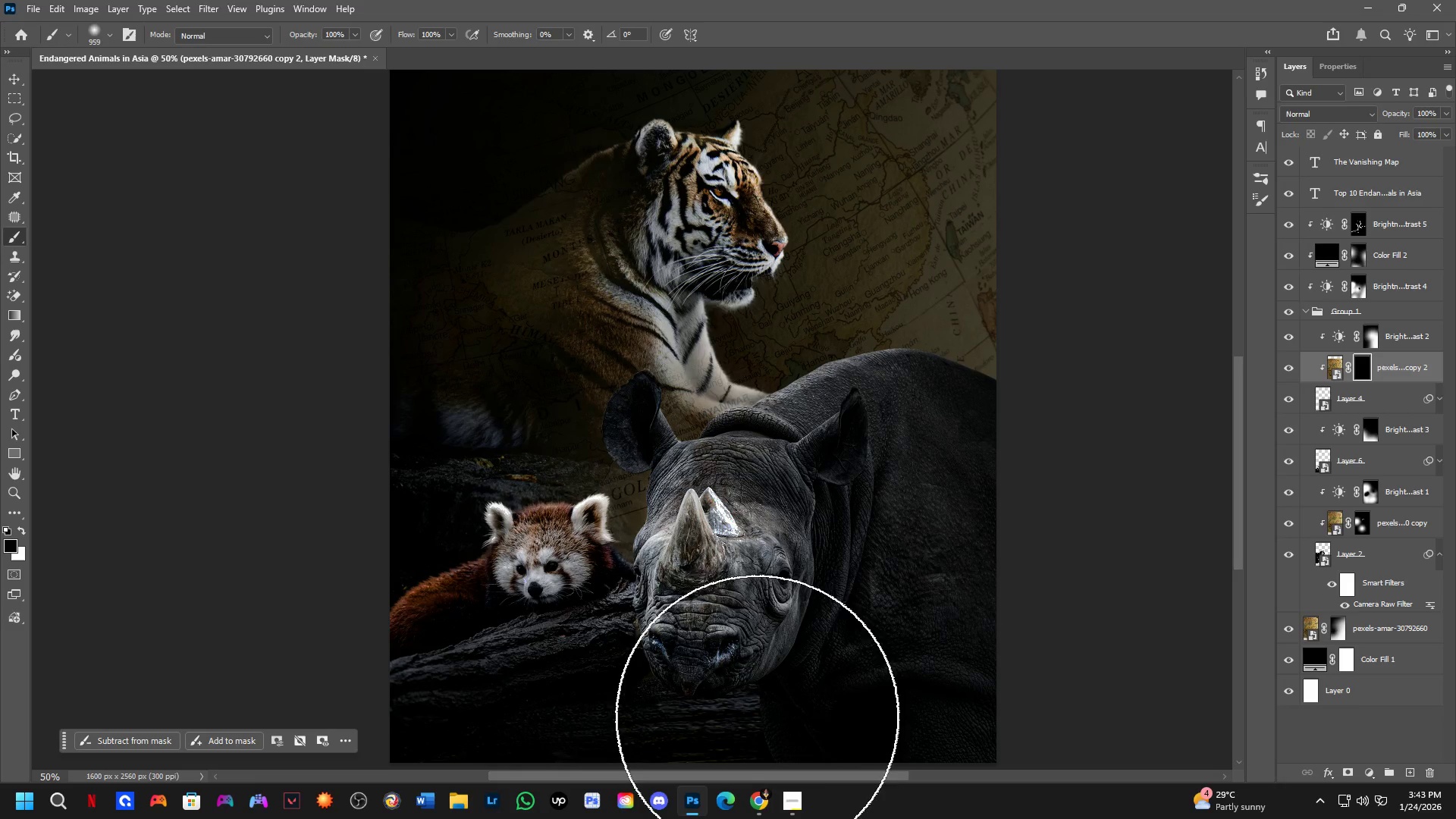 
key(X)
 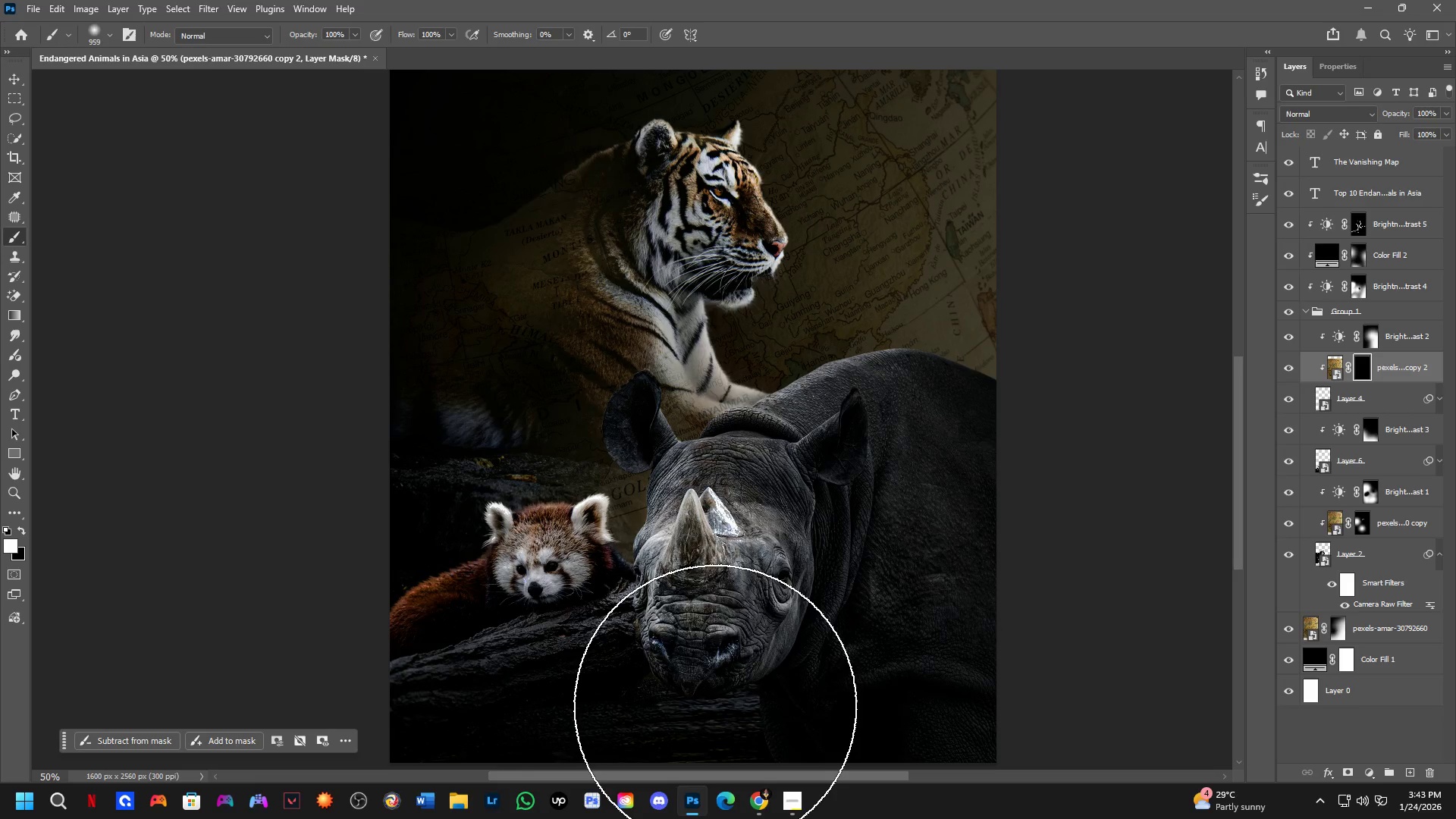 
double_click([715, 706])
 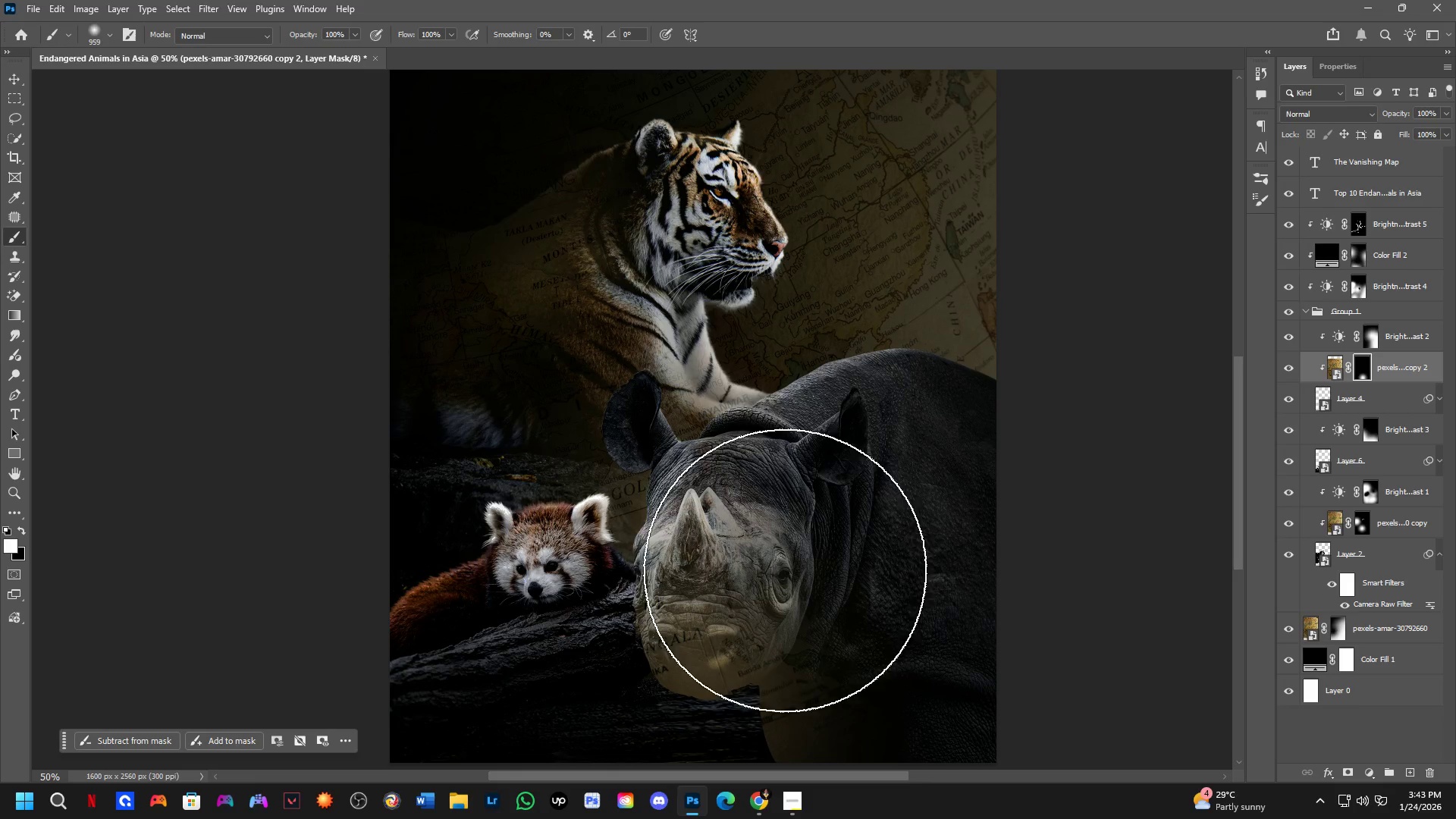 
key(X)
 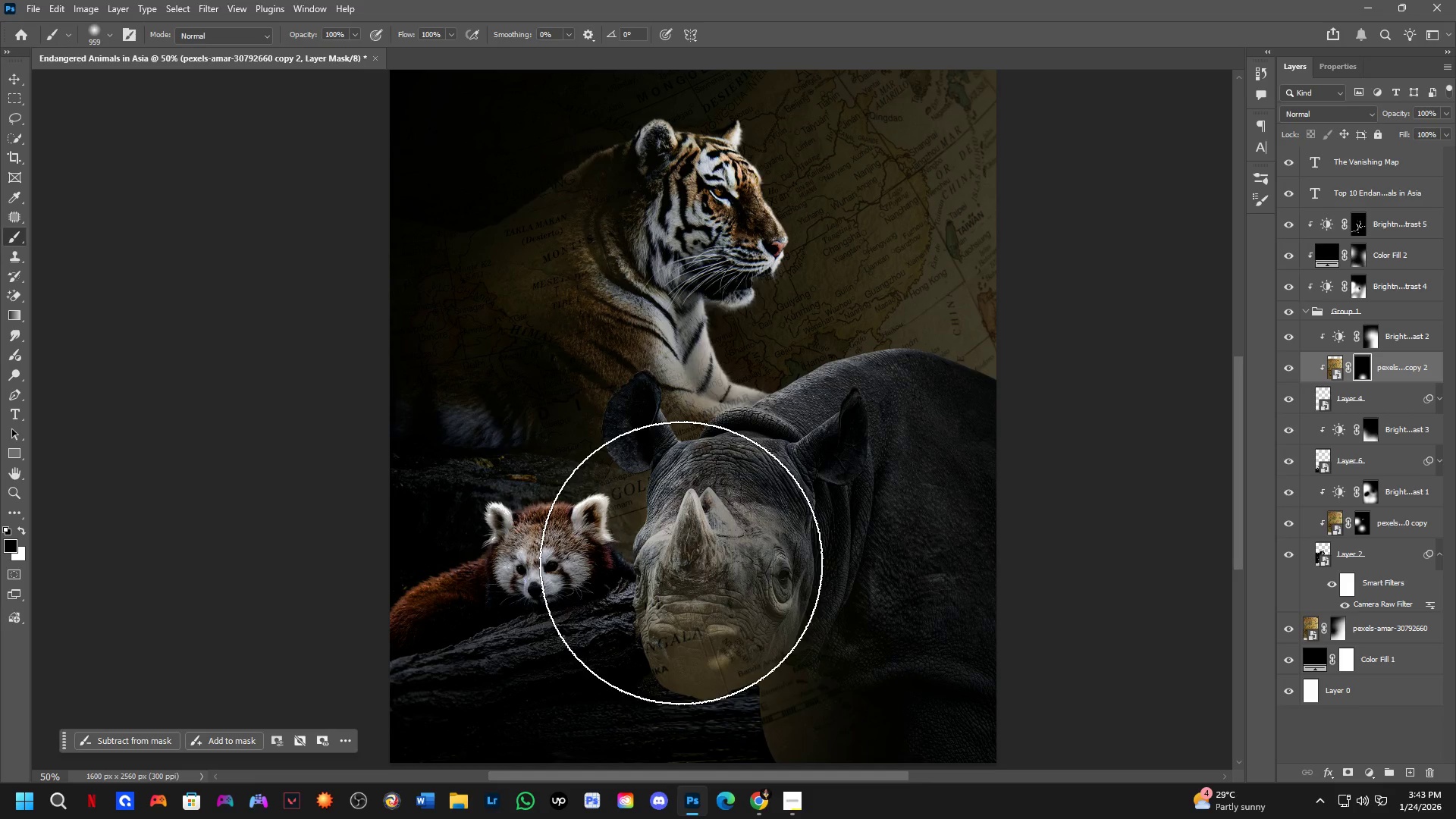 
double_click([681, 563])
 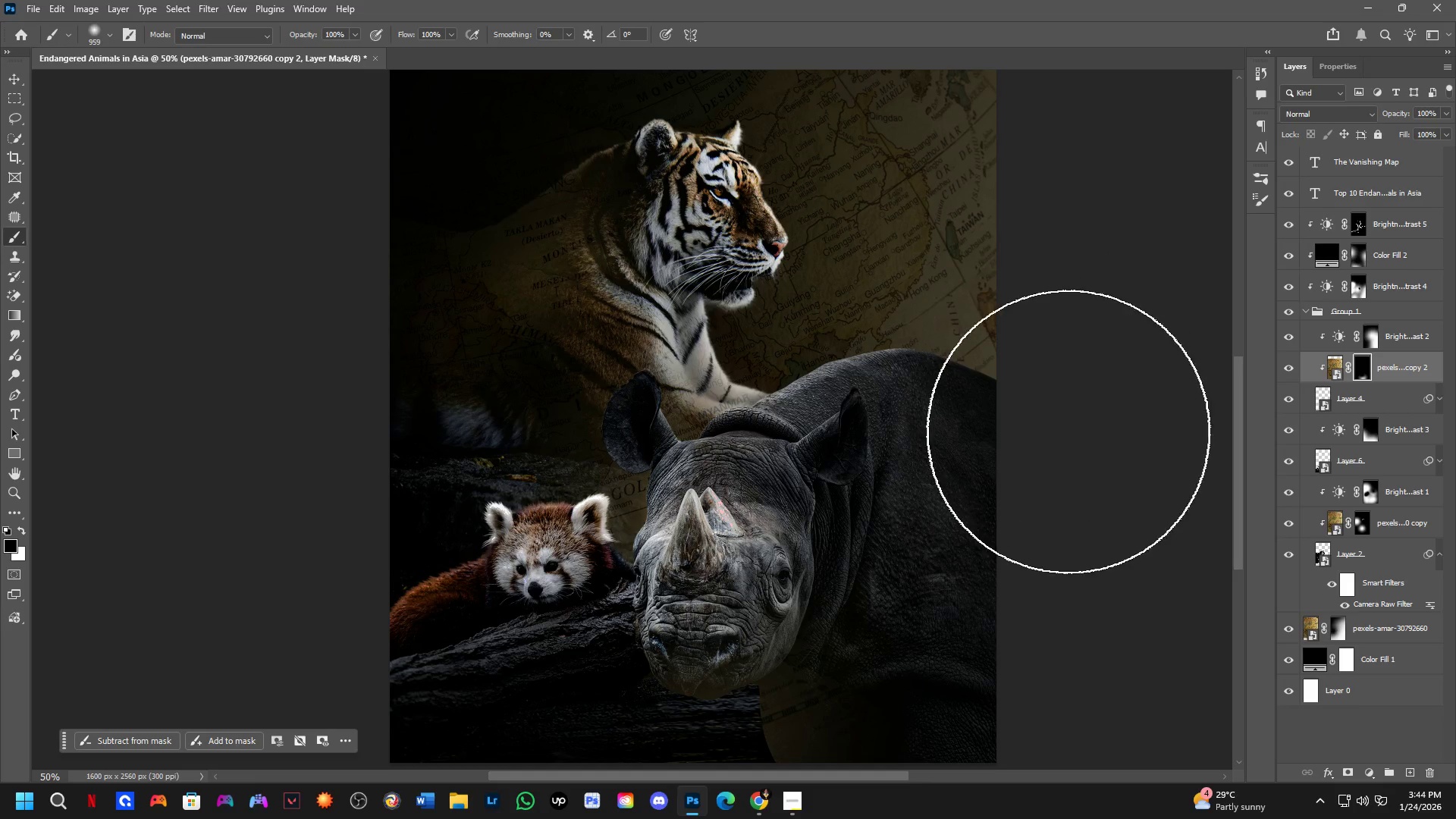 
key(Control+Z)
 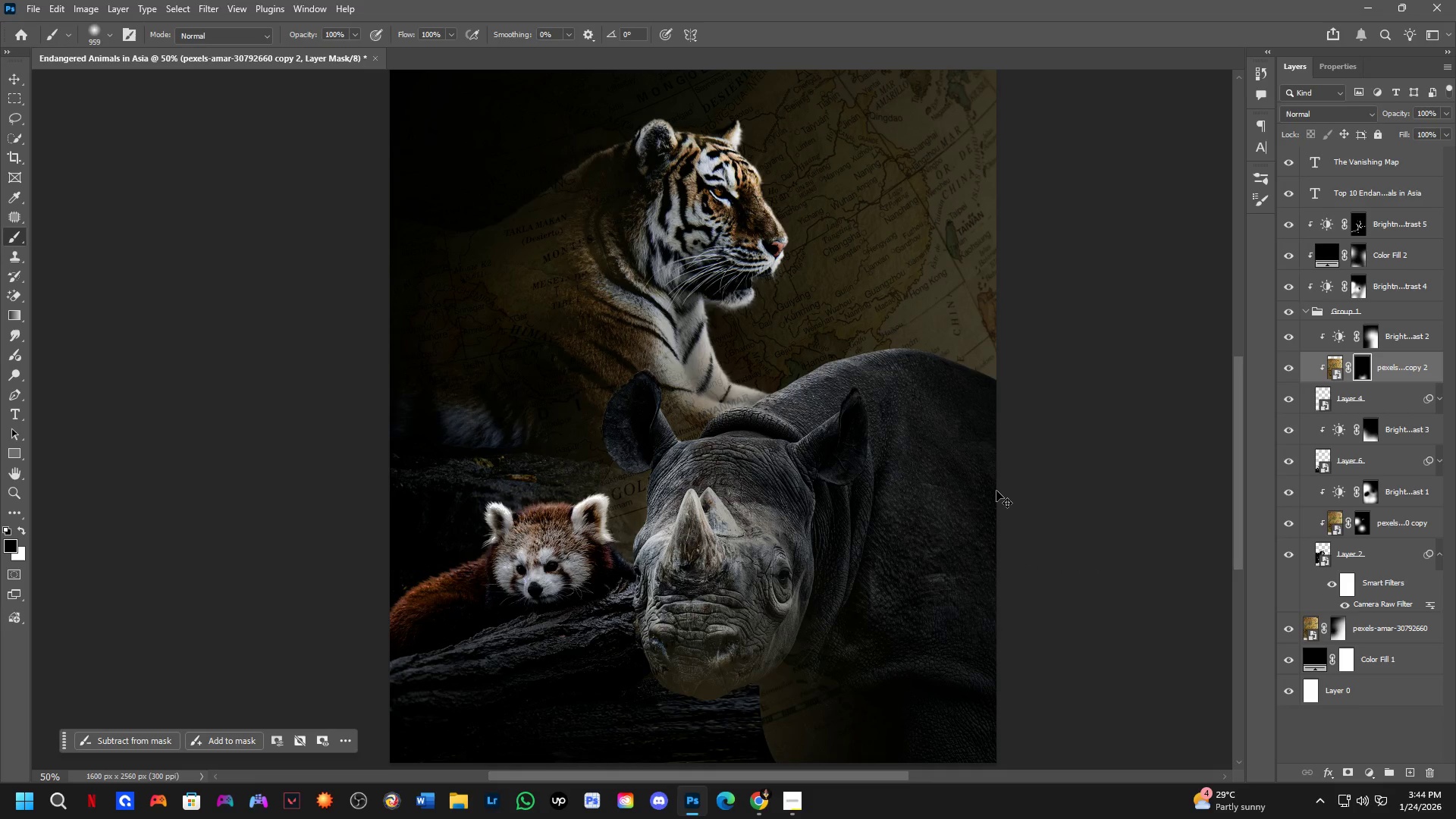 
key(Control+Z)
 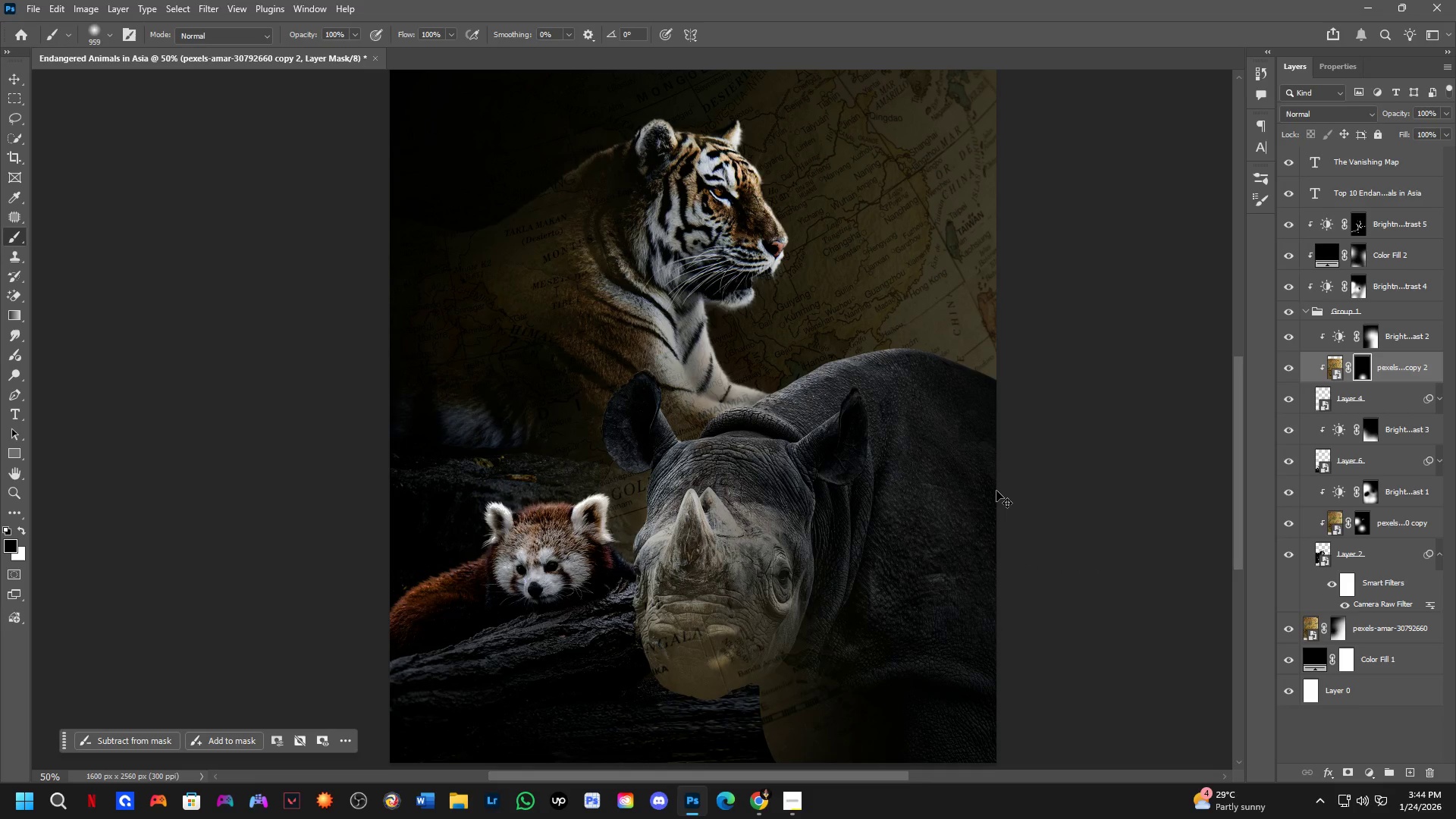 
key(Control+Z)
 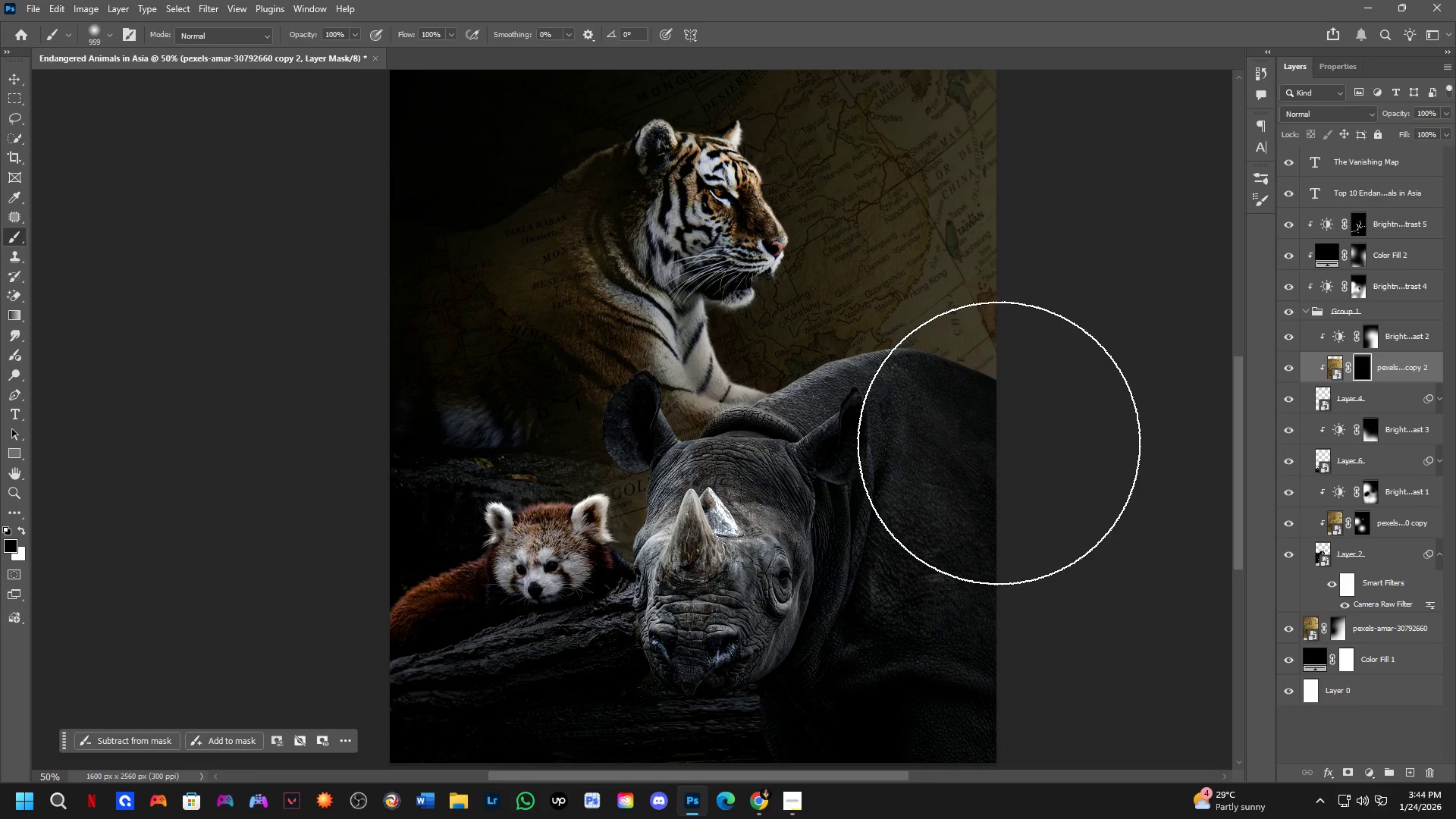 
left_click_drag(start_coordinate=[1001, 443], to_coordinate=[1005, 442])
 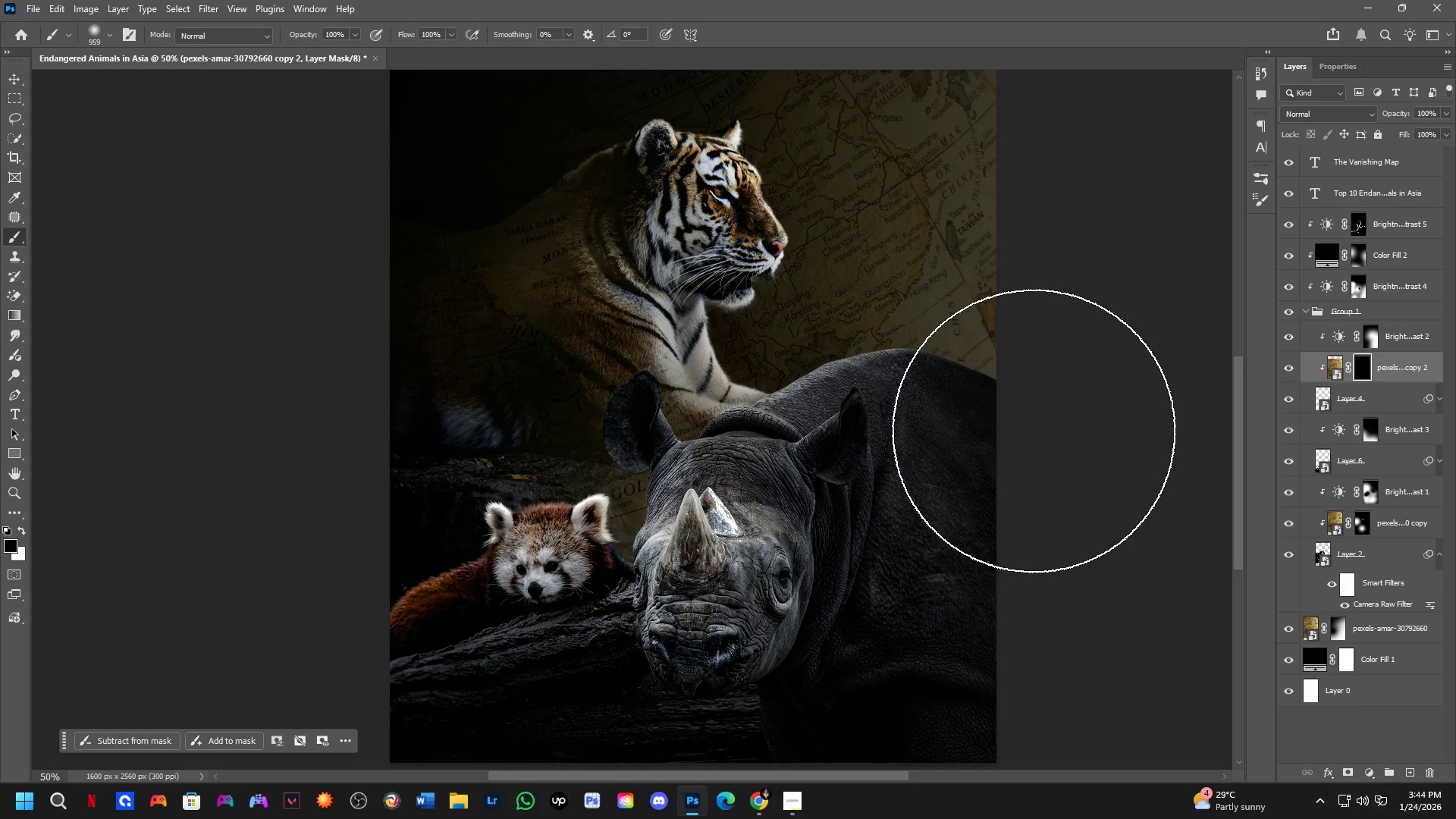 
key(X)
 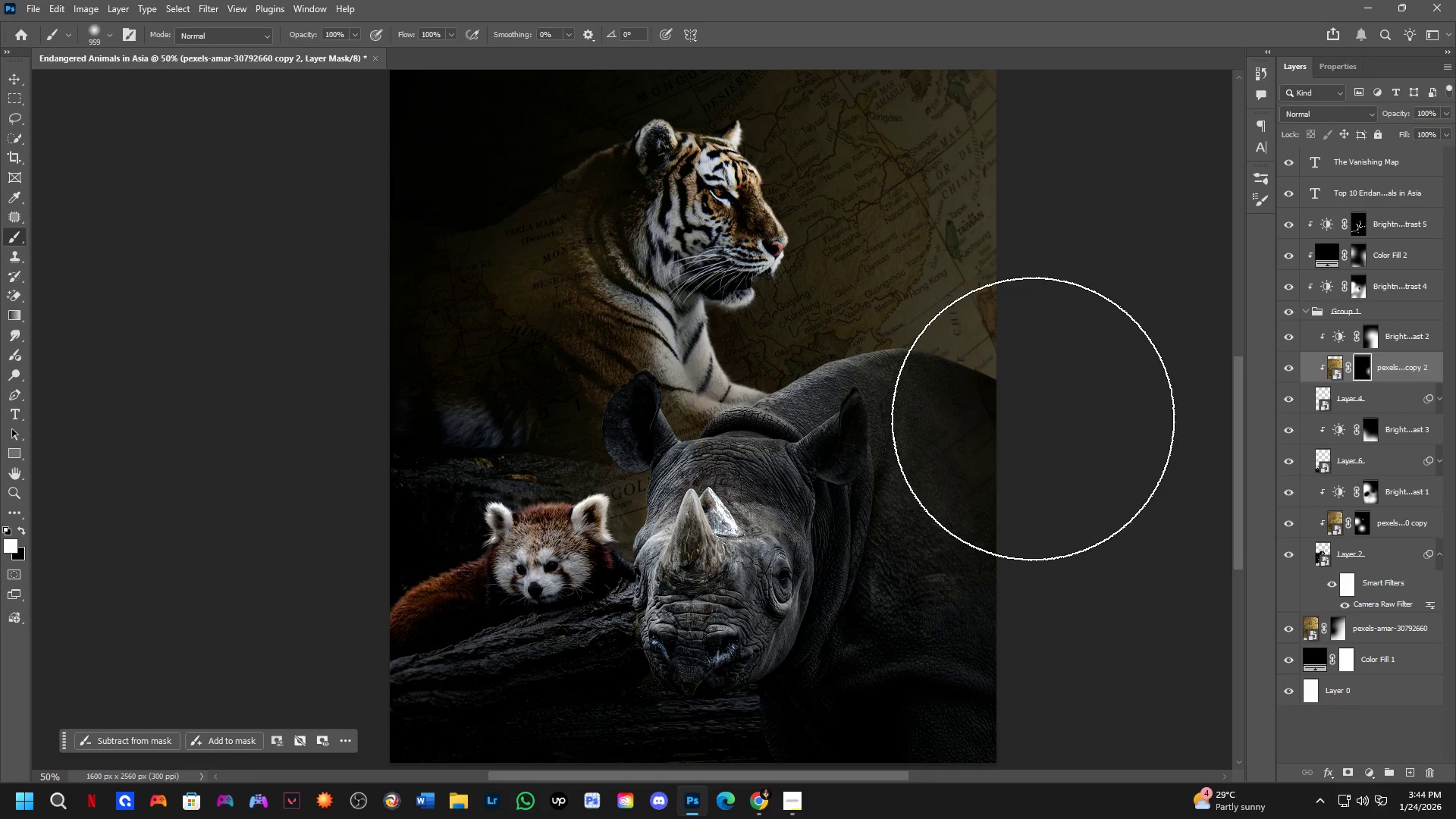 
left_click_drag(start_coordinate=[1008, 418], to_coordinate=[996, 428])
 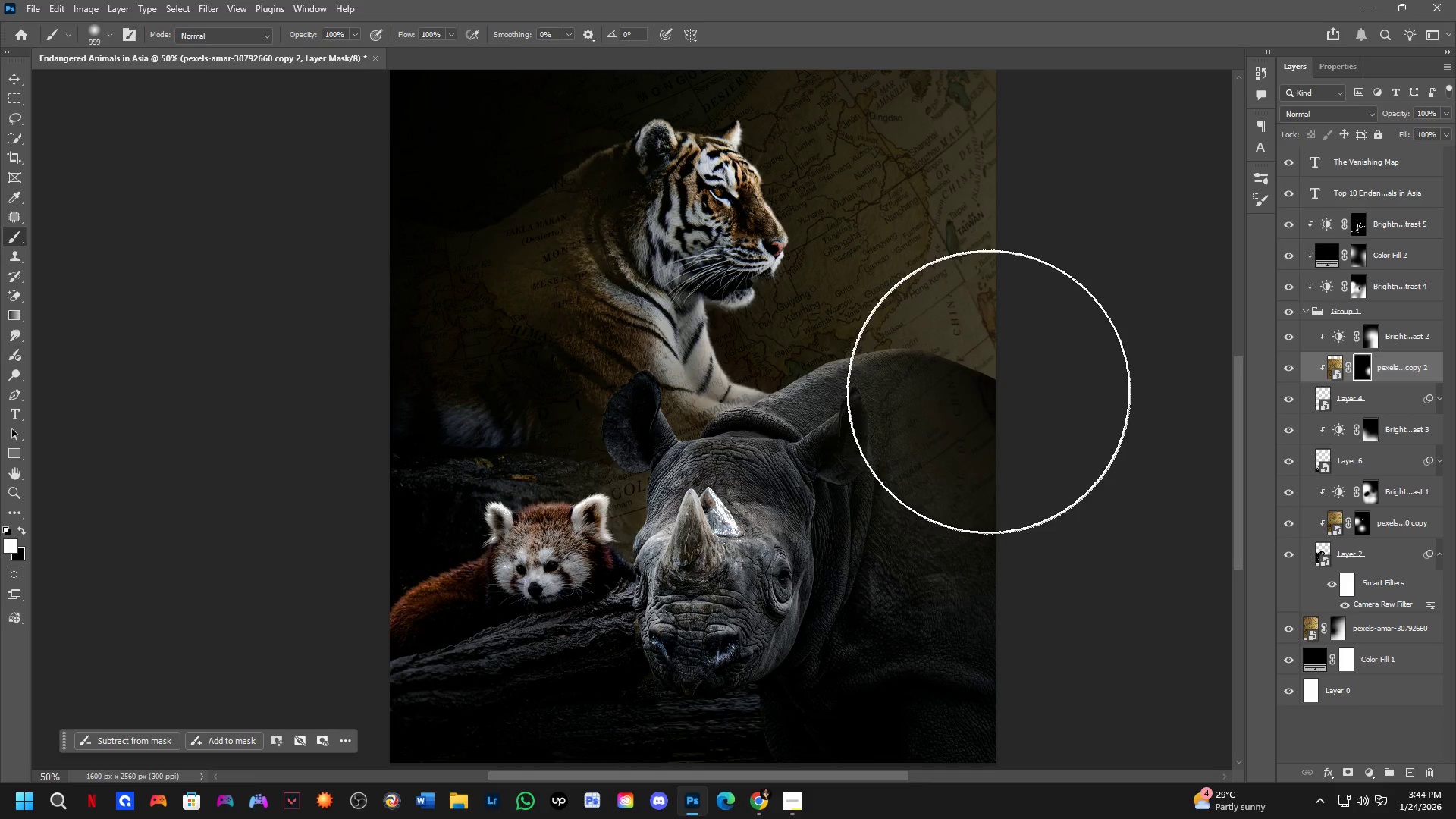 
left_click_drag(start_coordinate=[952, 374], to_coordinate=[897, 347])
 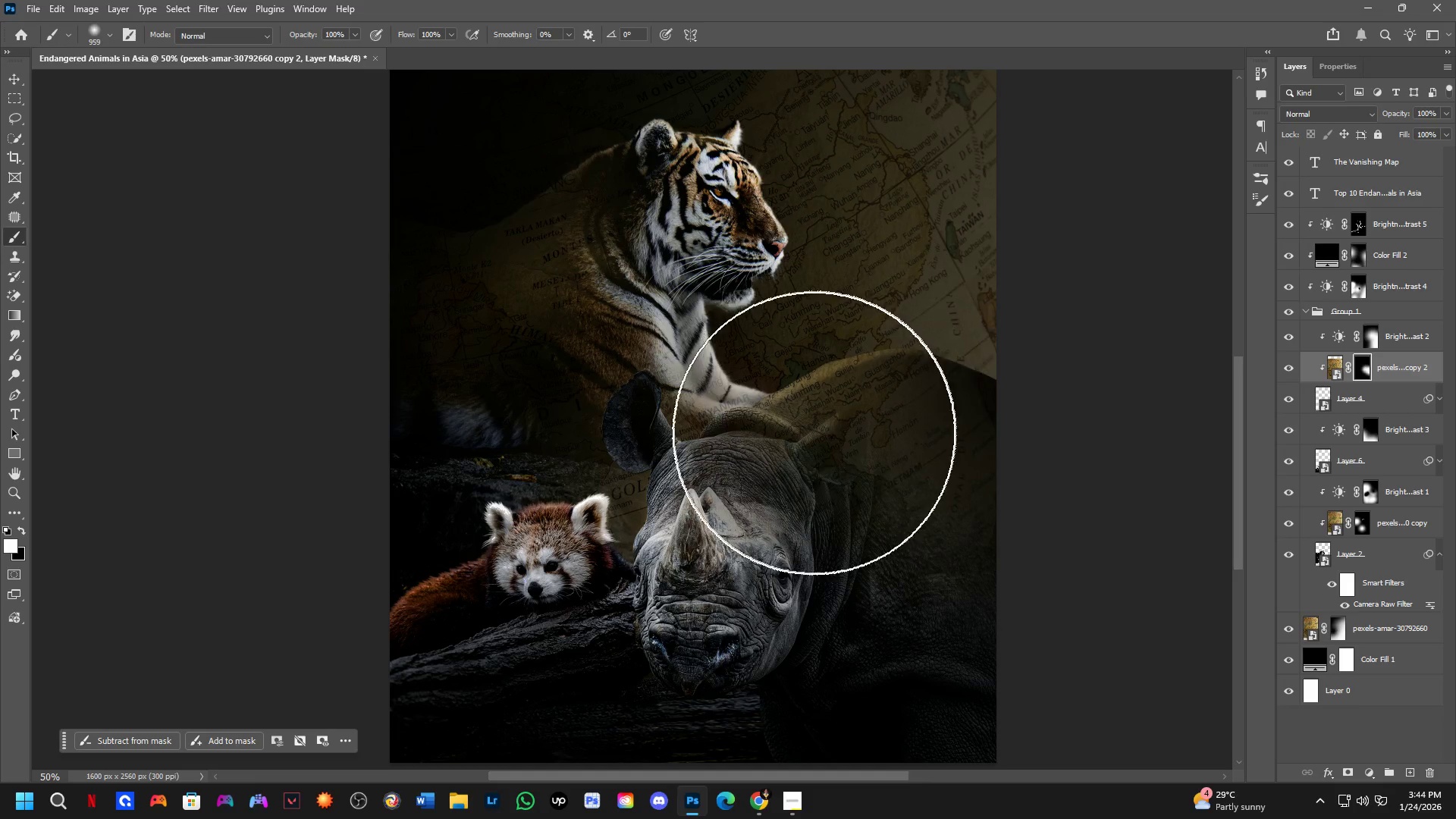 
scroll: coordinate [684, 597], scroll_direction: up, amount: 9.0
 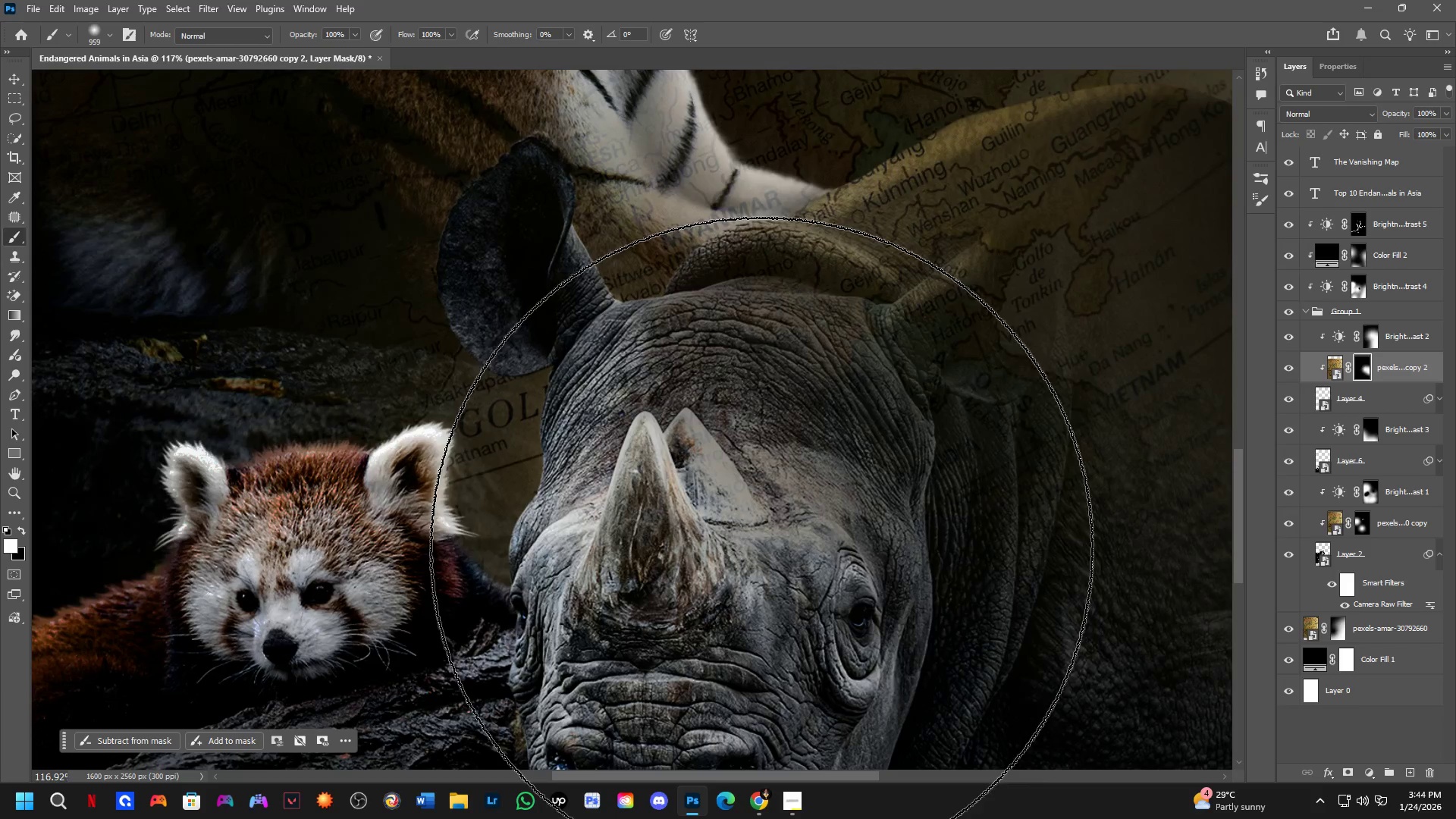 
hold_key(key=AltLeft, duration=0.41)
 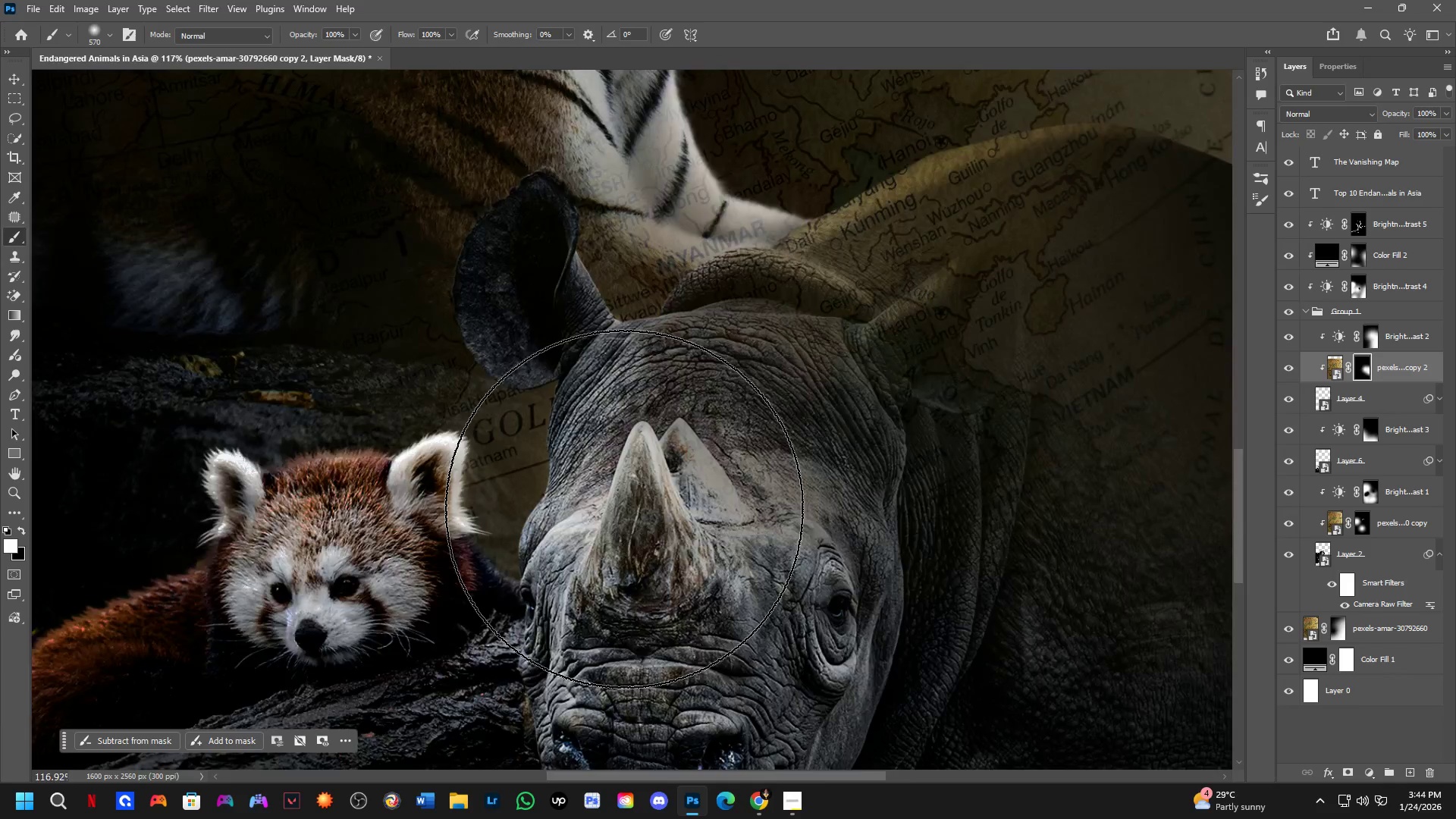 
scroll: coordinate [674, 570], scroll_direction: down, amount: 15.0
 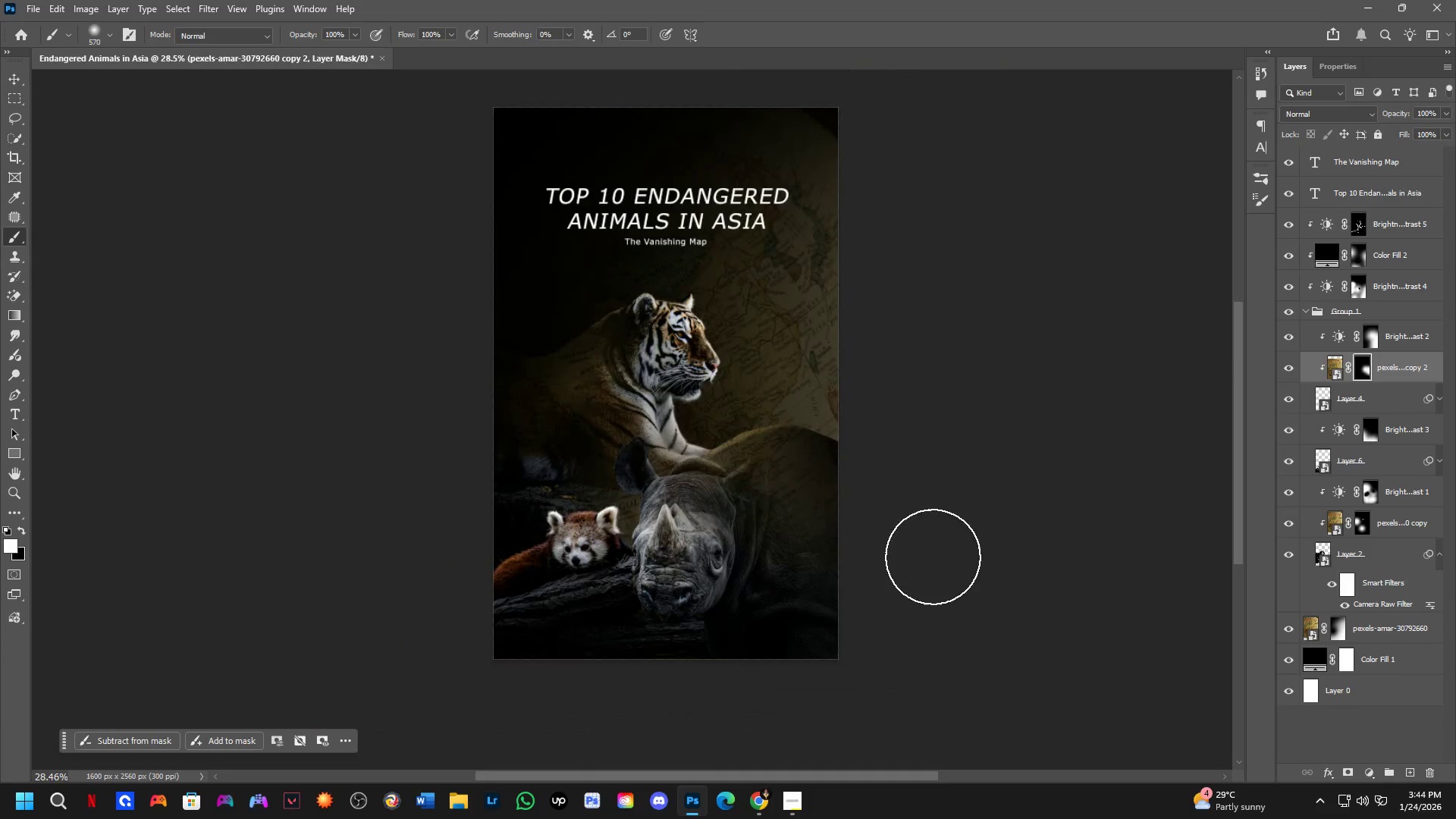 
key(Control+Z)
 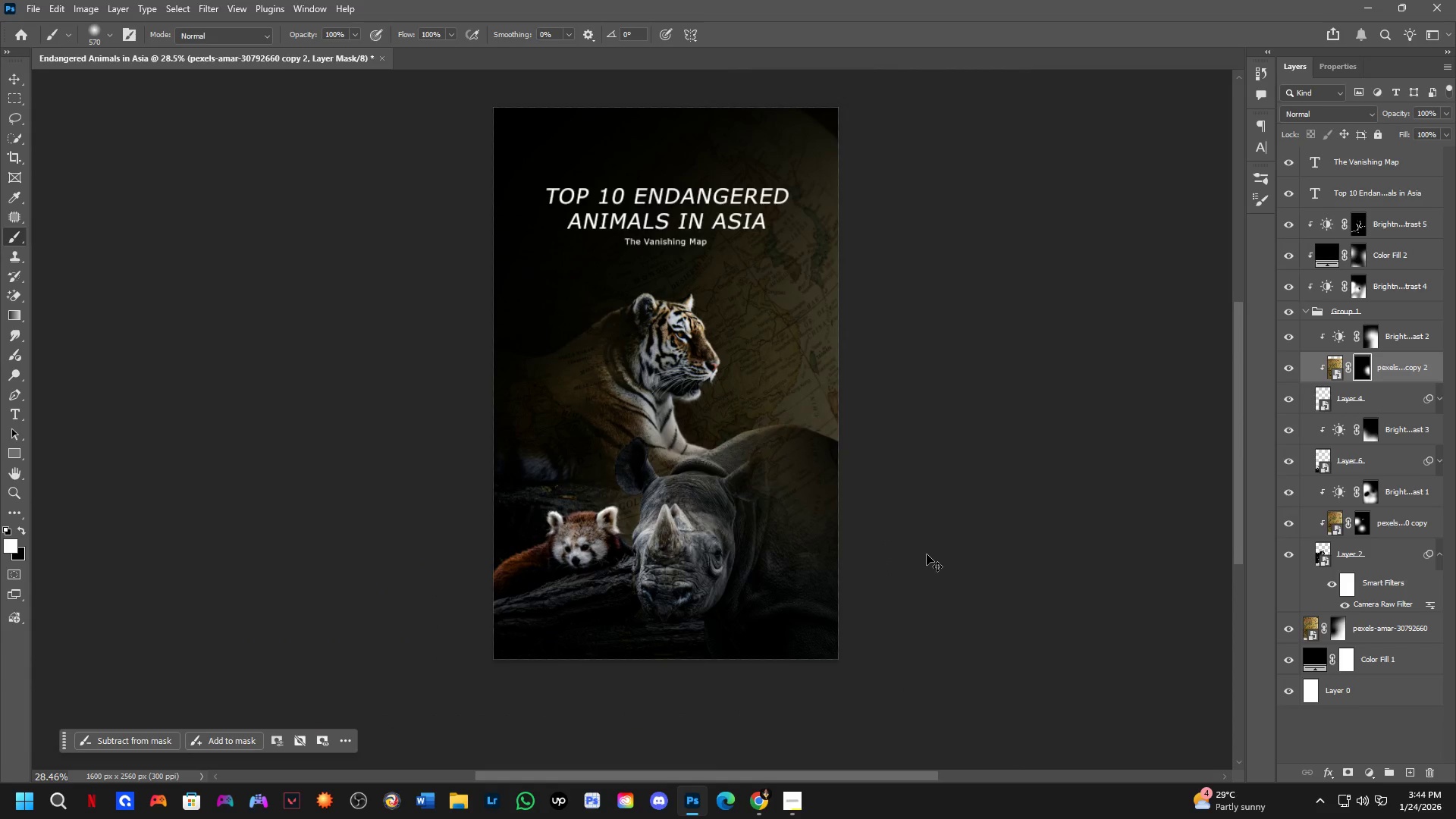 
key(Control+Z)
 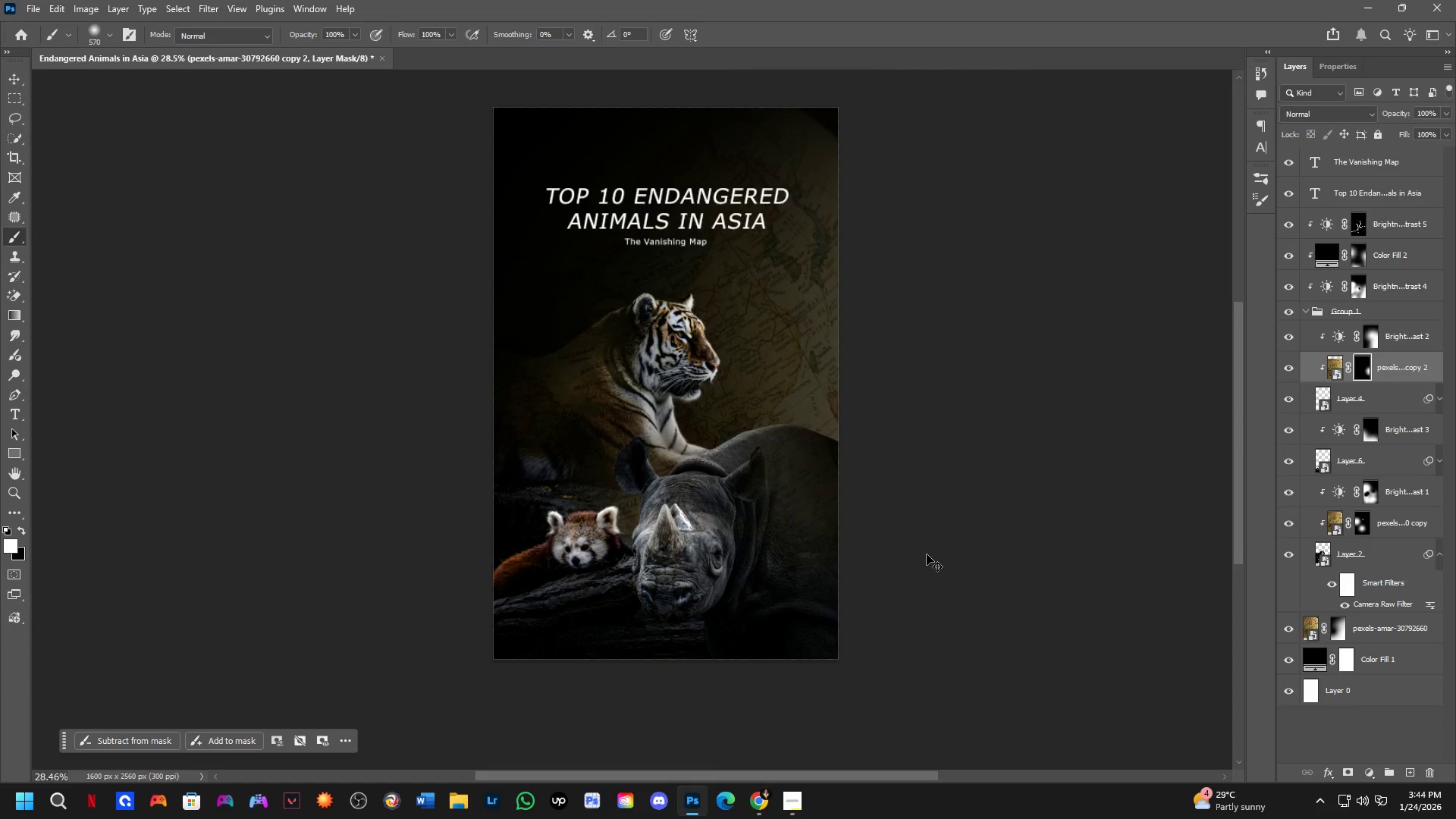 
key(Control+Z)
 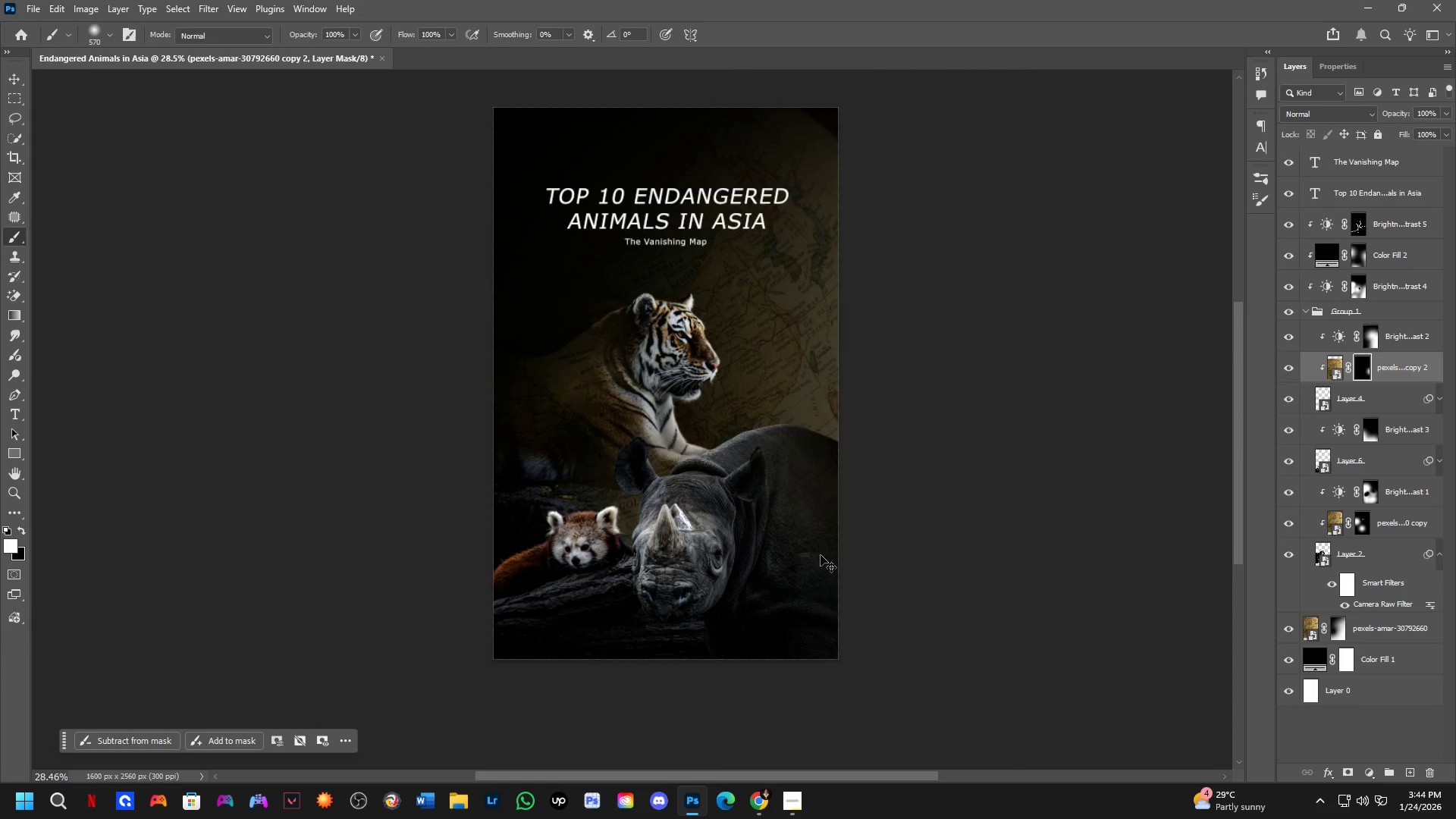 
key(Control+Z)
 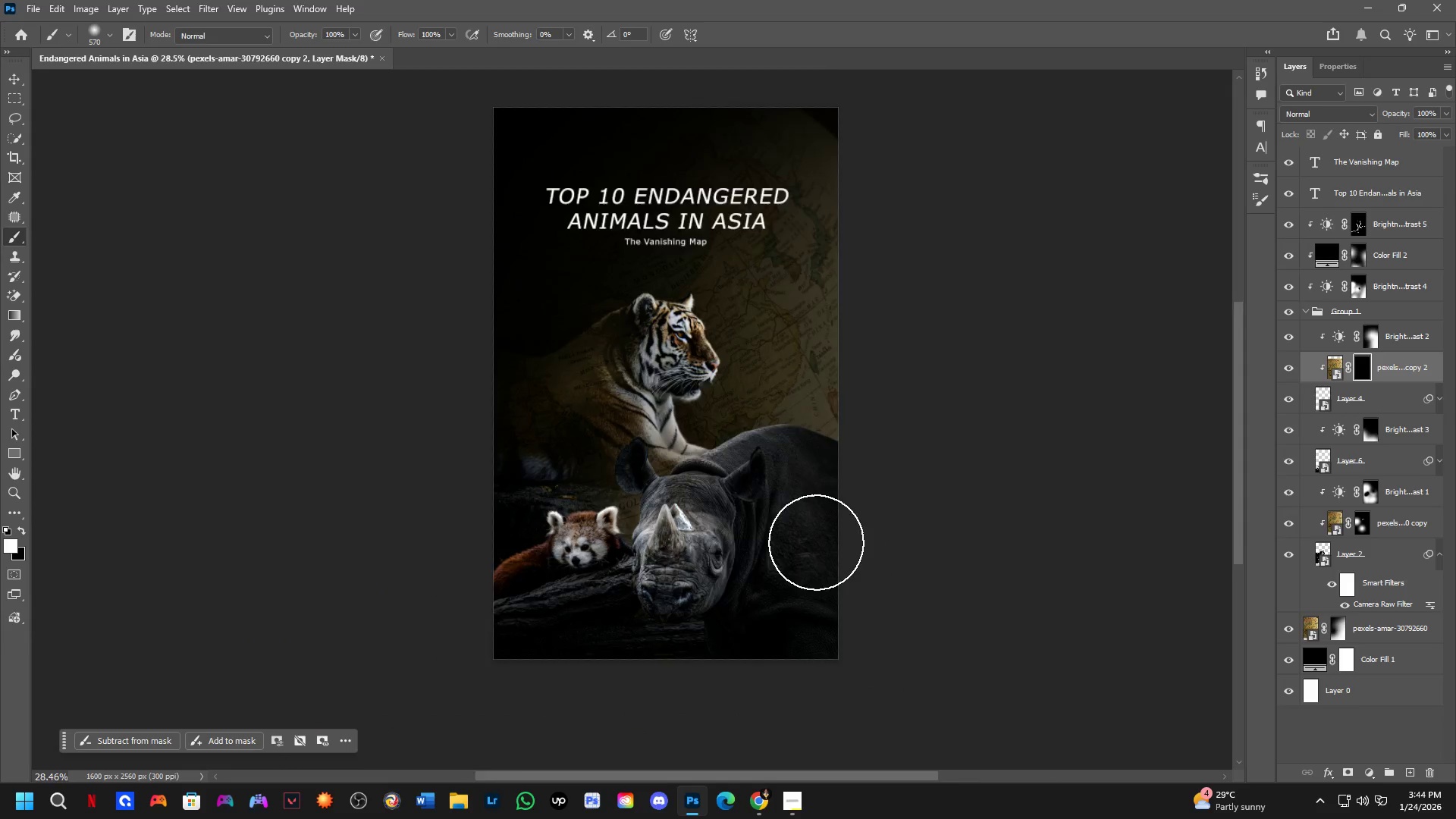 
key(Alt+AltLeft)
 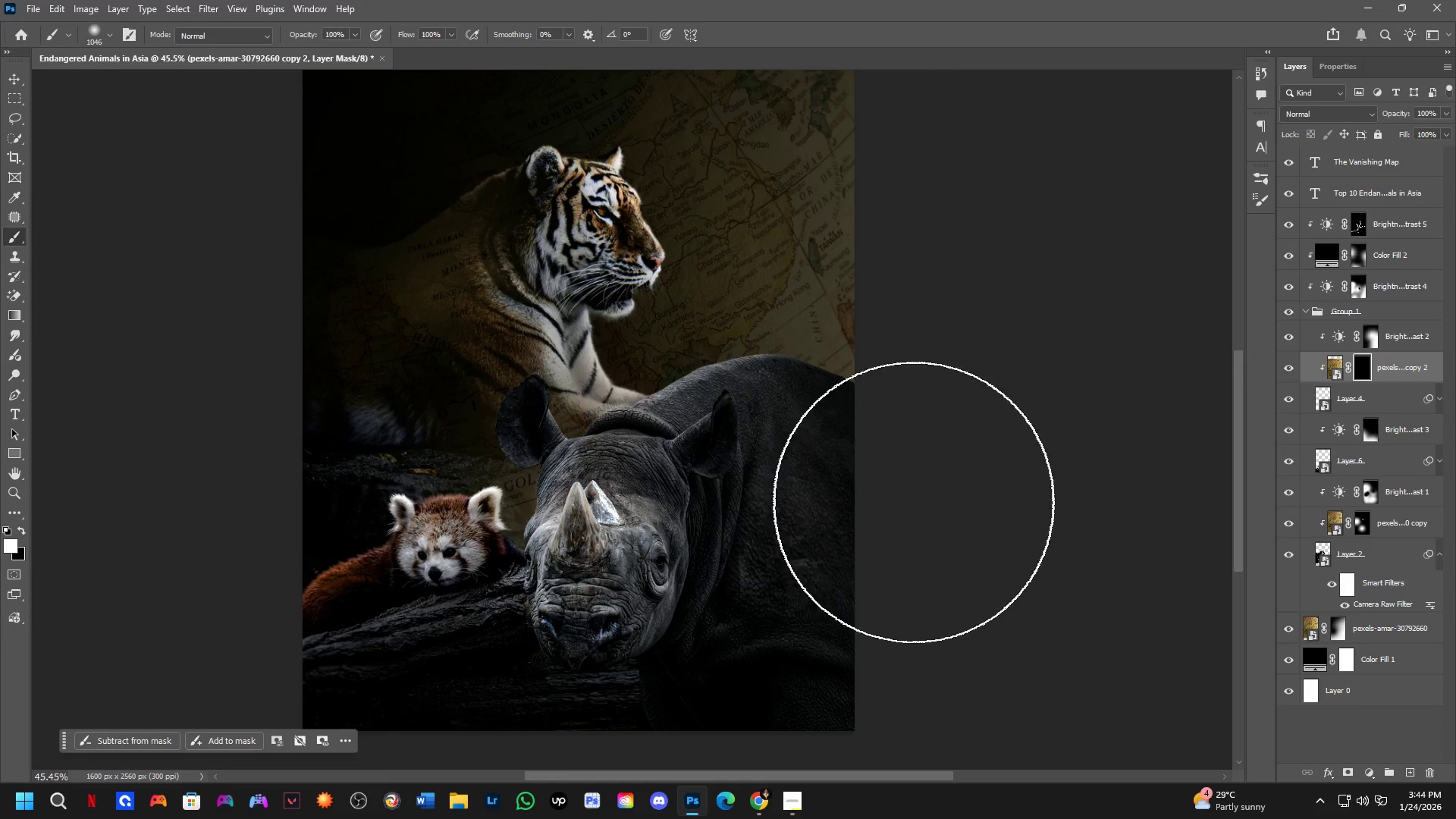 
scroll: coordinate [811, 540], scroll_direction: up, amount: 5.0
 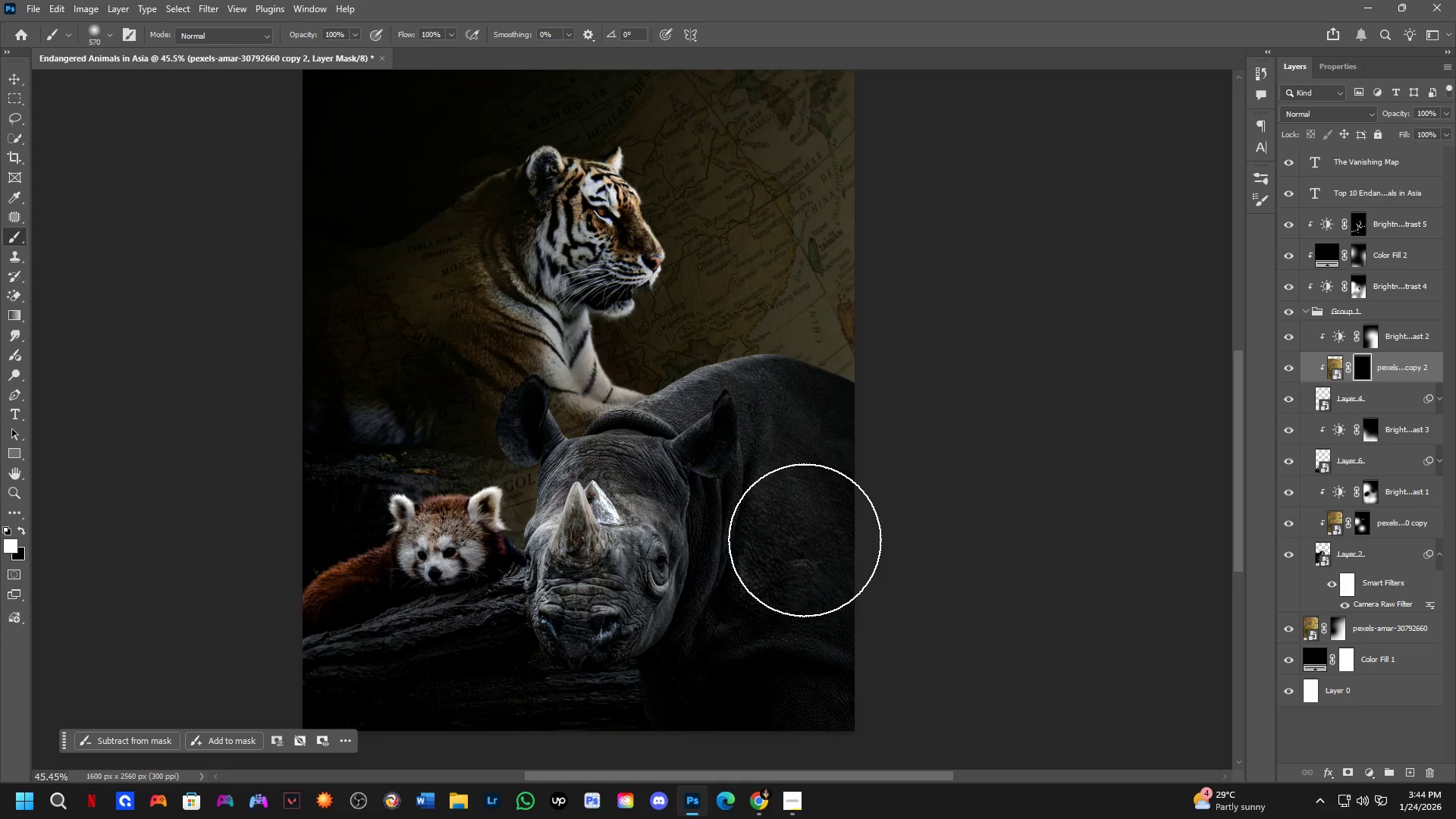 
left_click_drag(start_coordinate=[927, 510], to_coordinate=[1020, 366])
 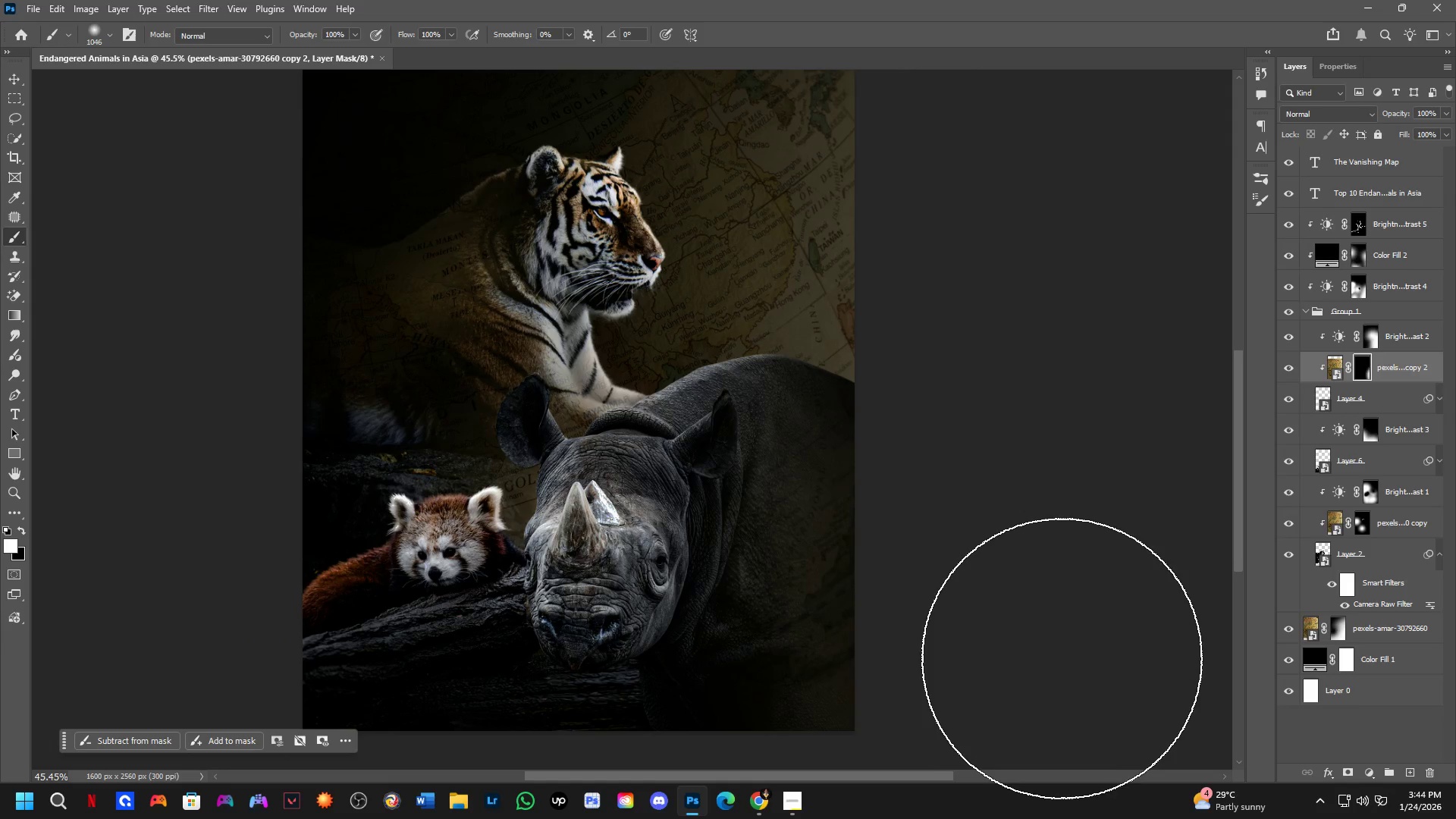 
scroll: coordinate [770, 556], scroll_direction: up, amount: 14.0
 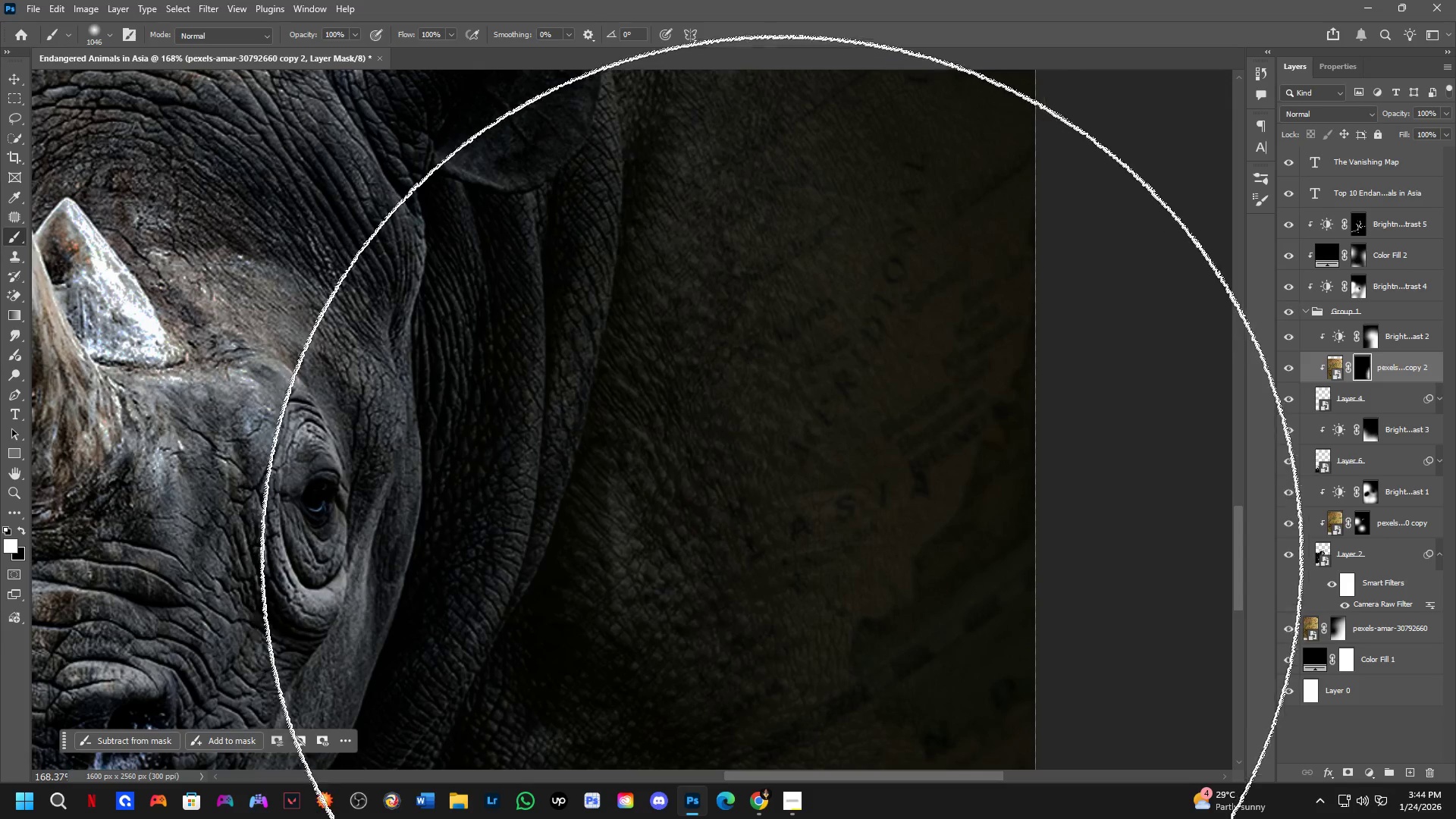 
scroll: coordinate [822, 457], scroll_direction: down, amount: 11.0
 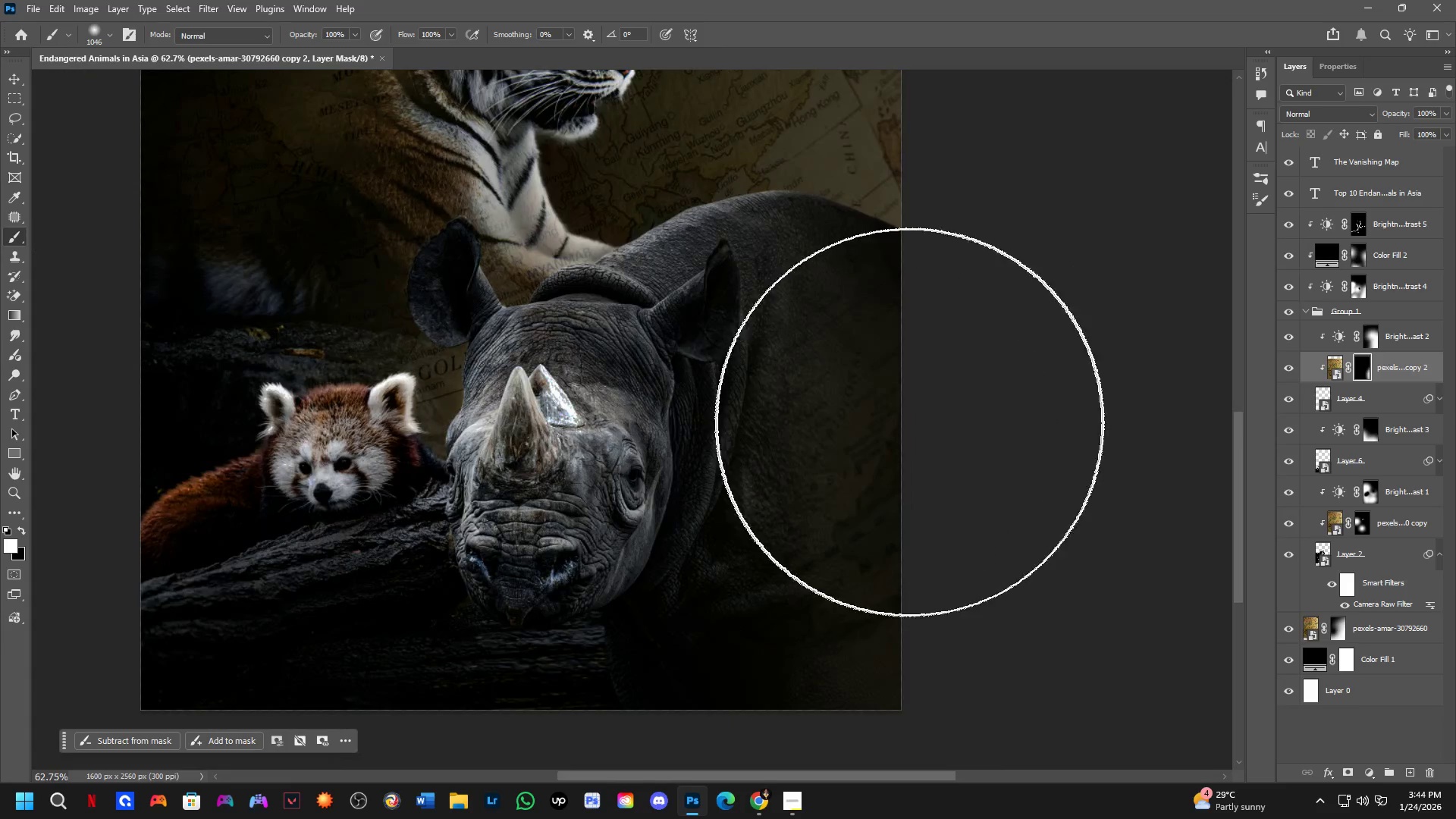 
left_click_drag(start_coordinate=[926, 424], to_coordinate=[877, 652])
 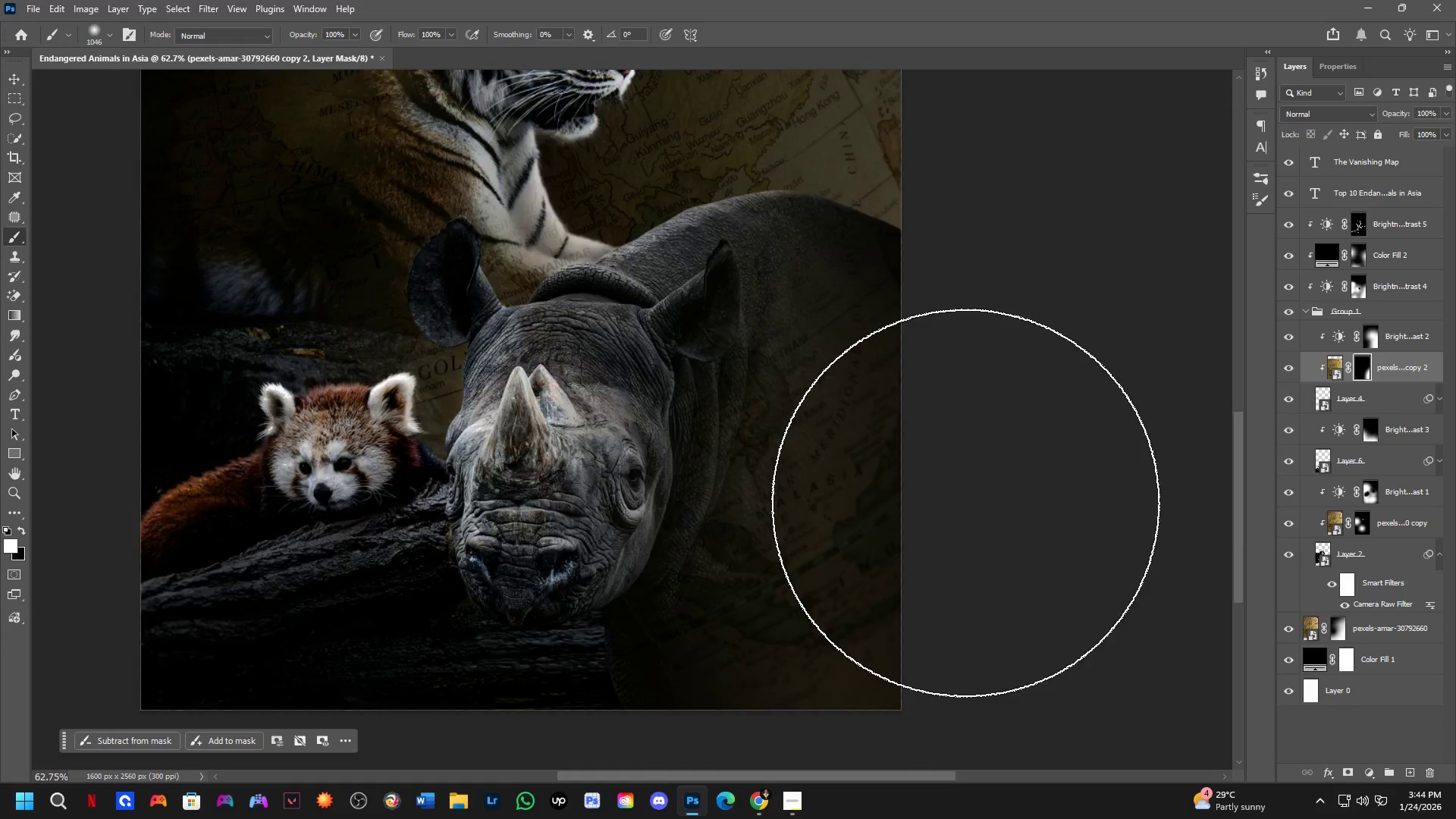 
hold_key(key=Space, duration=0.47)
 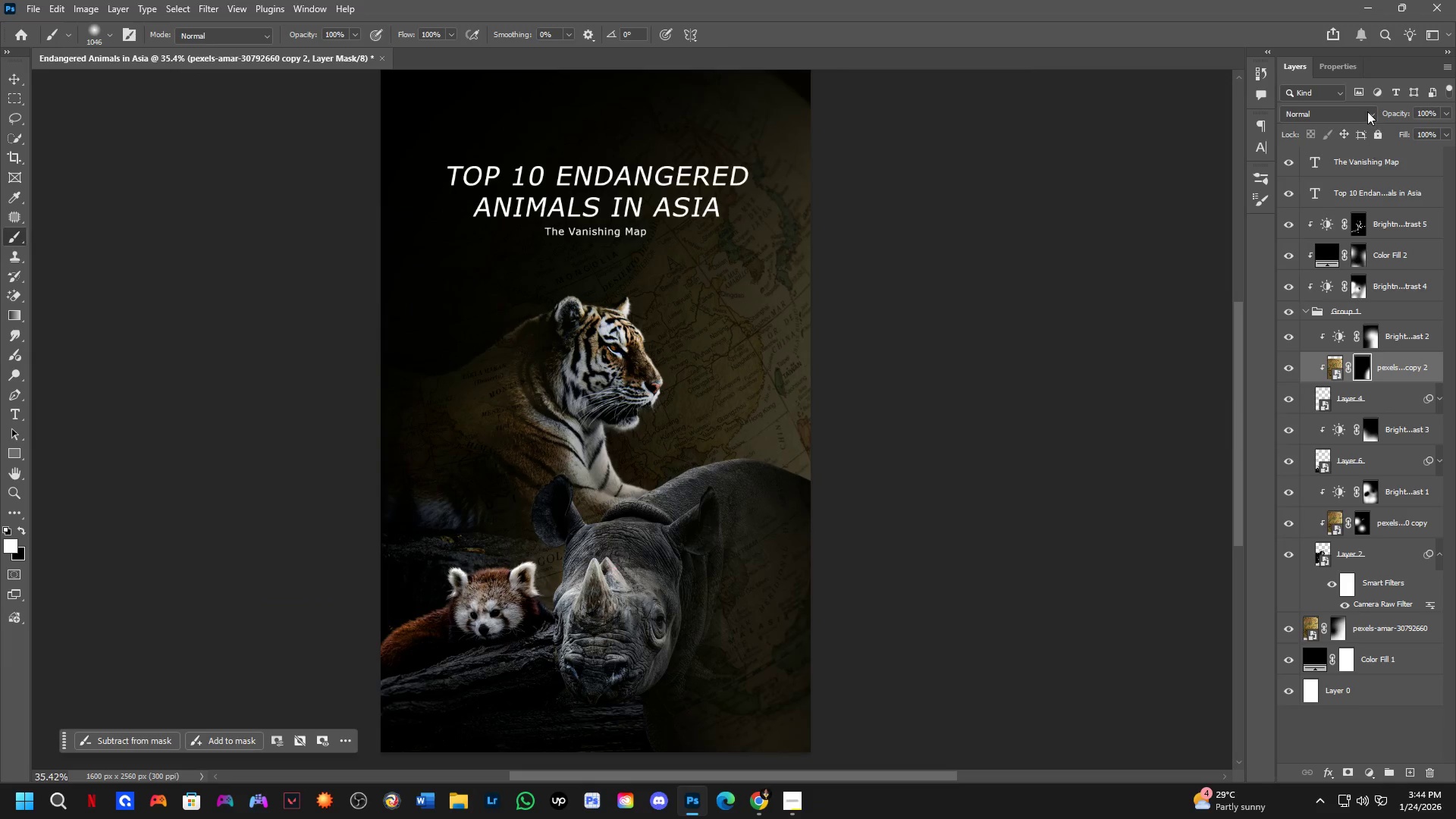 
scroll: coordinate [965, 503], scroll_direction: down, amount: 6.0
 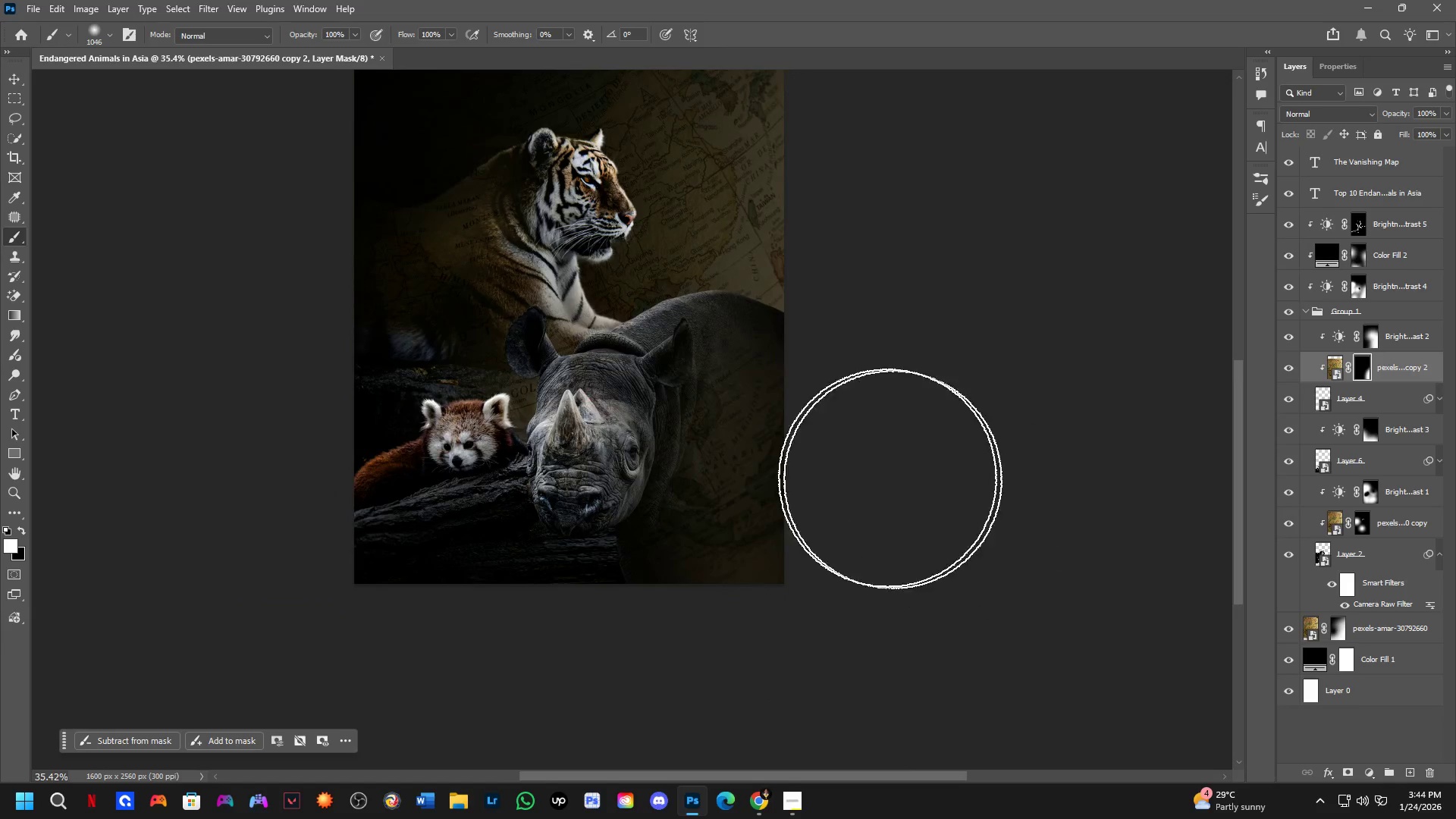 
left_click_drag(start_coordinate=[826, 475], to_coordinate=[852, 644])
 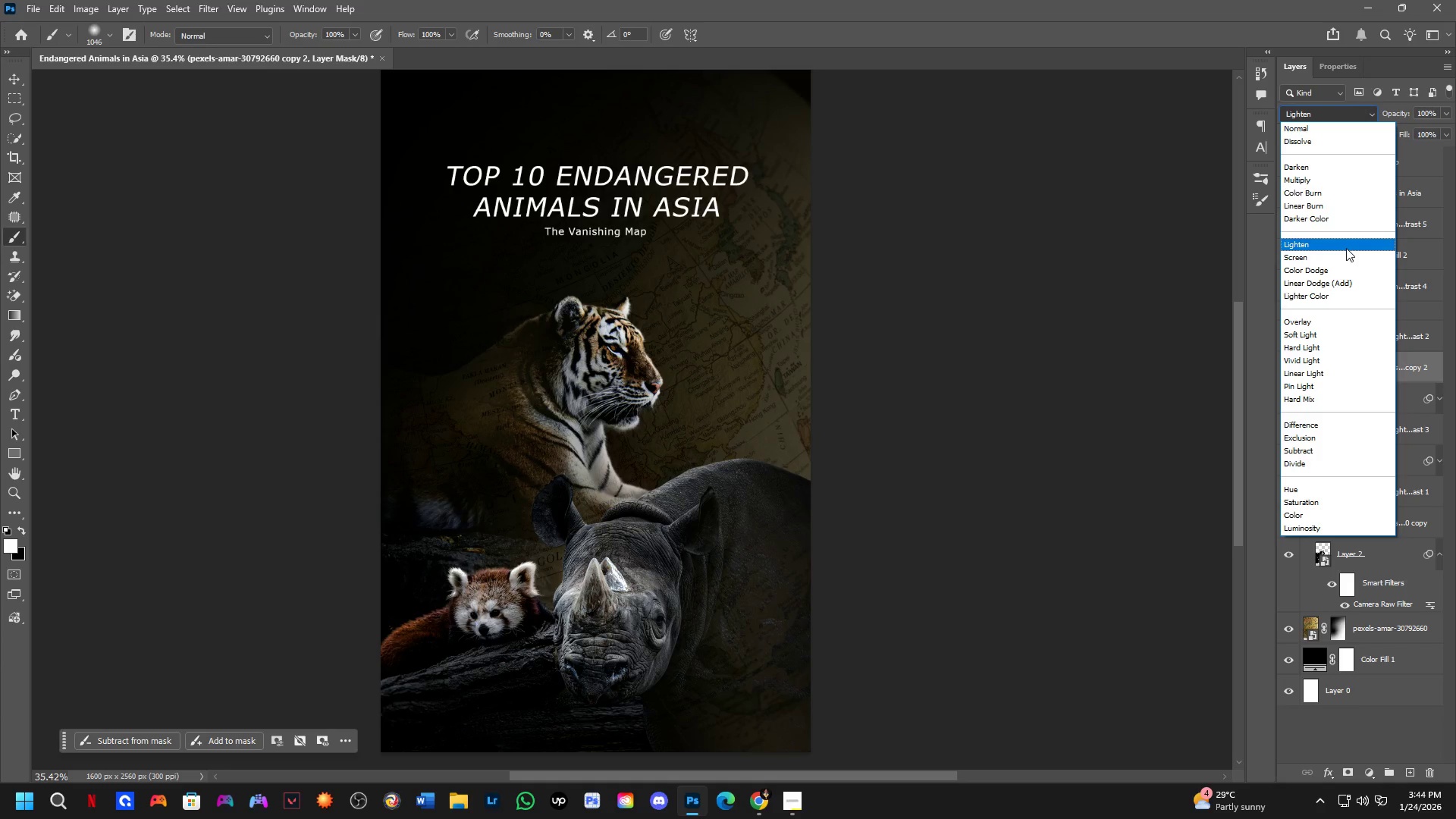 
wait(12.22)
 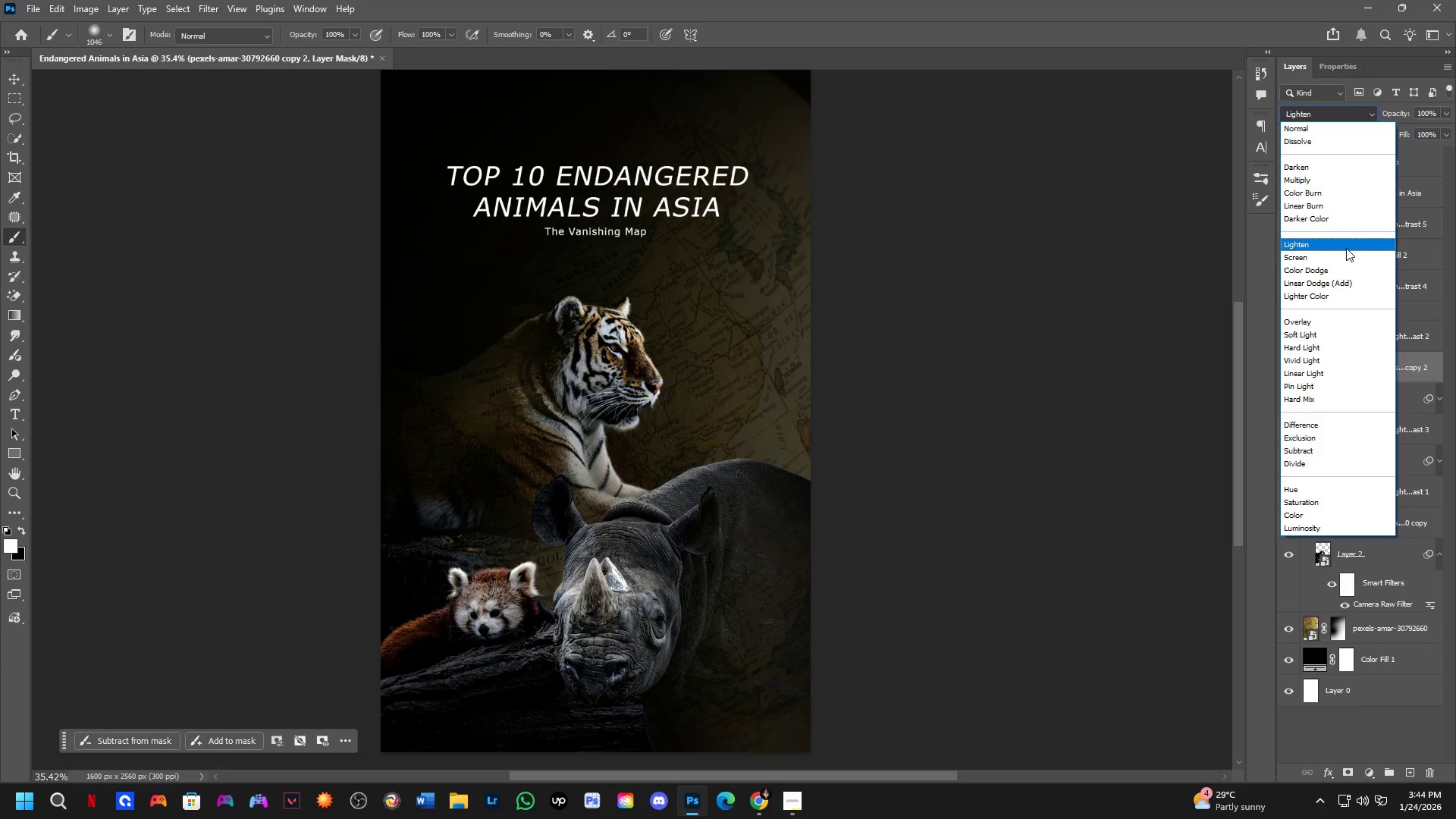 
left_click([1336, 177])
 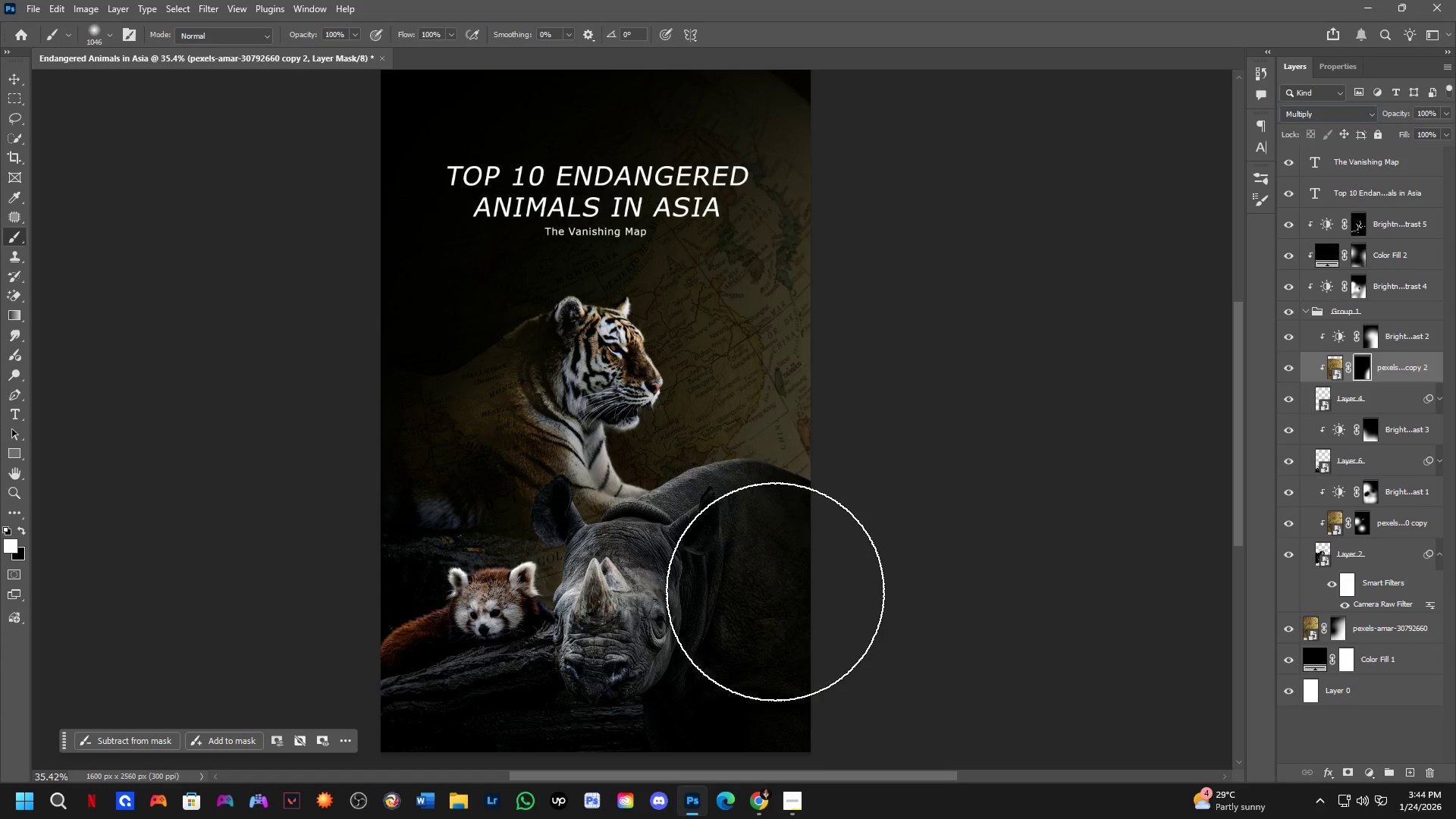 
key(Shift+ShiftLeft)
 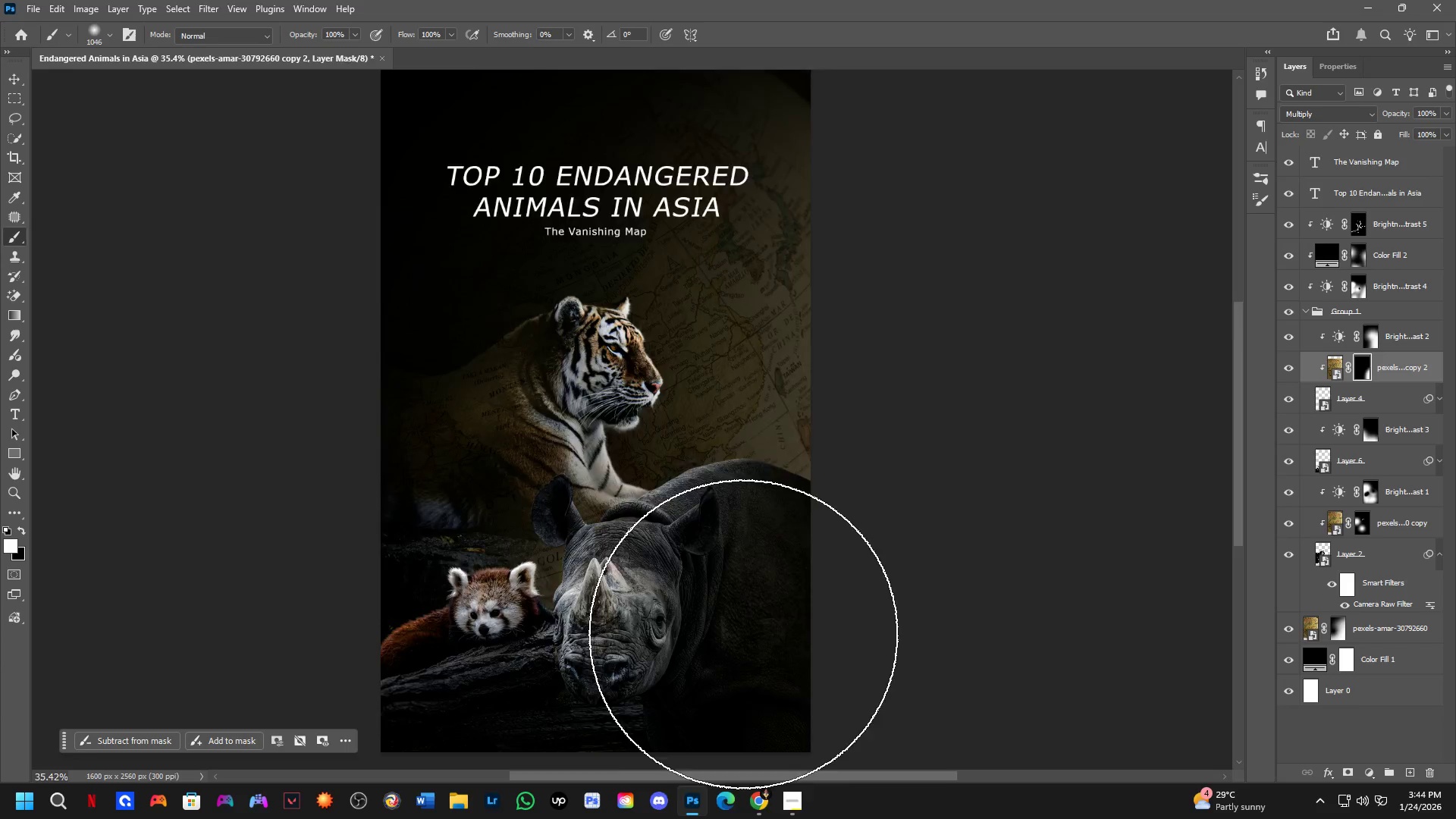 
scroll: coordinate [753, 573], scroll_direction: up, amount: 7.0
 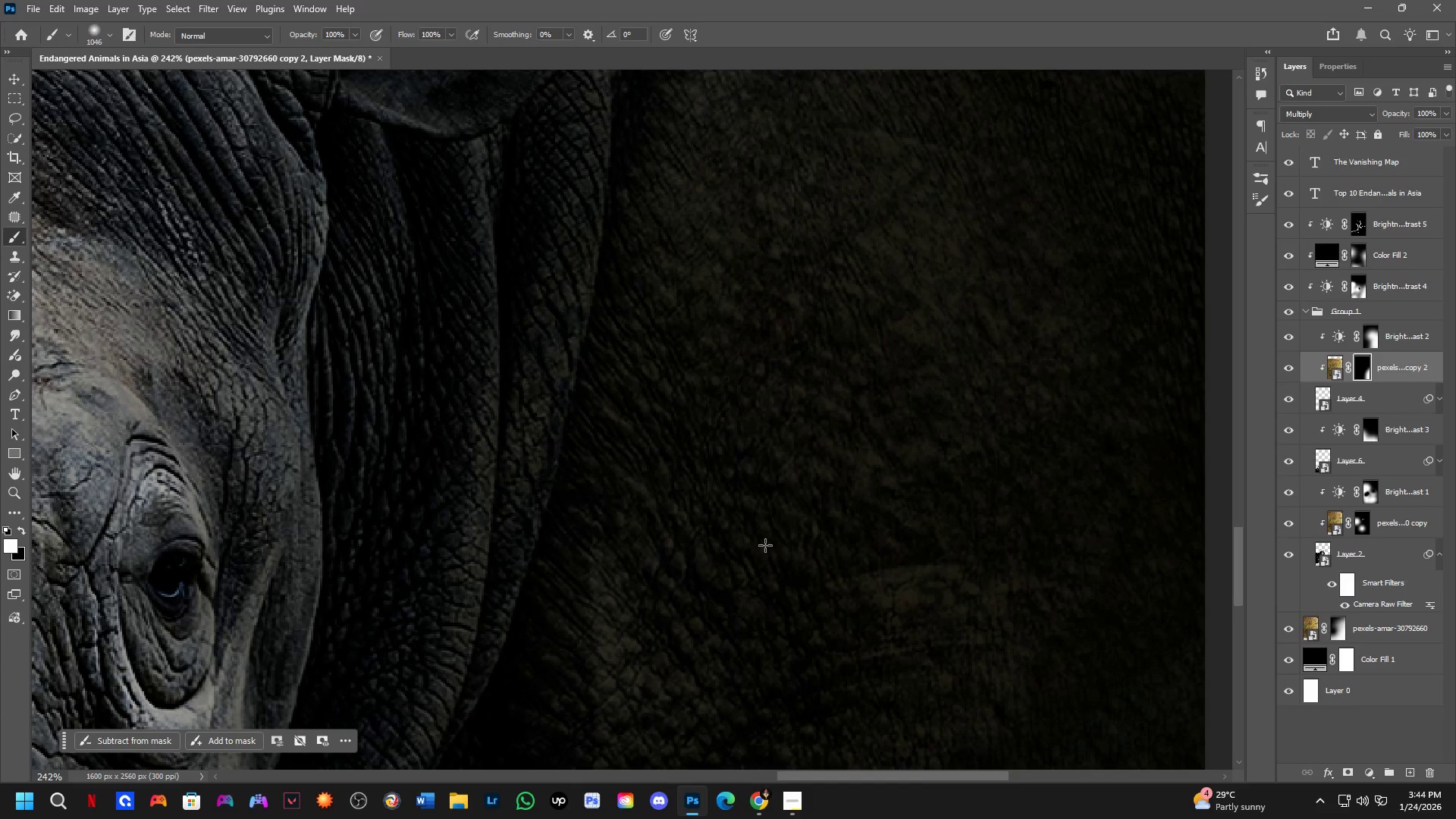 
key(Shift+ShiftLeft)
 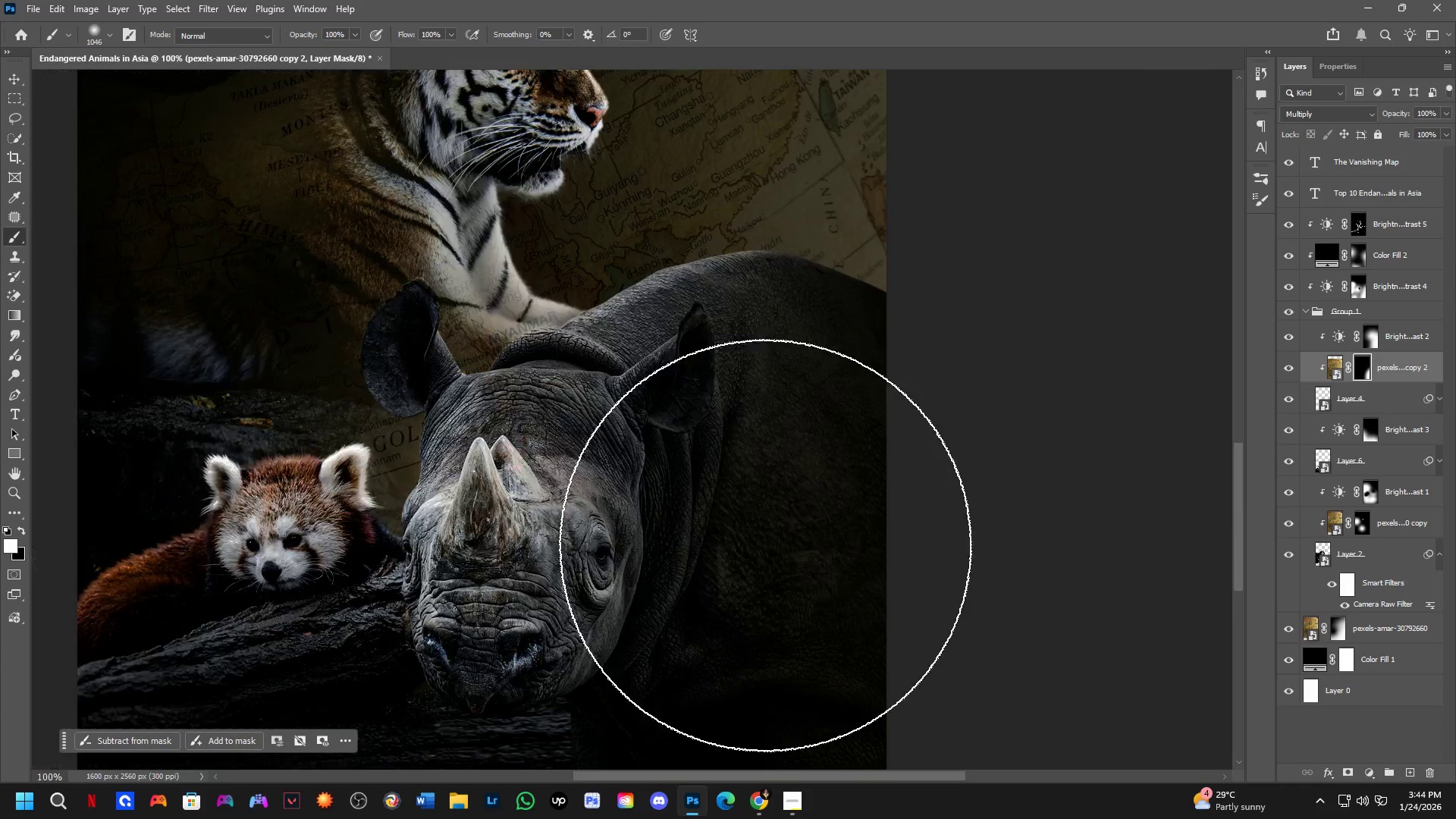 
left_click_drag(start_coordinate=[780, 388], to_coordinate=[607, 497])
 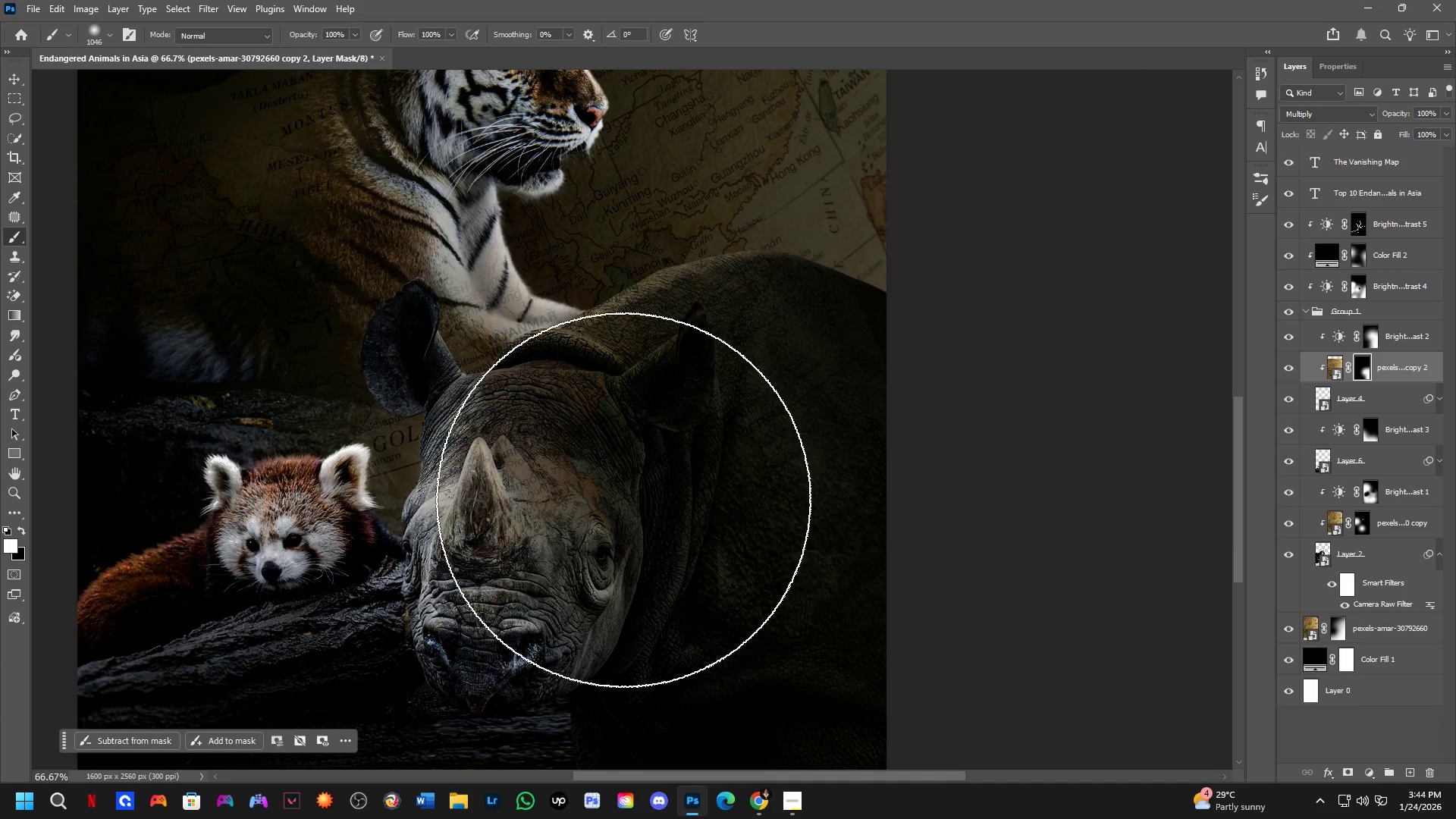 
scroll: coordinate [623, 500], scroll_direction: down, amount: 8.0
 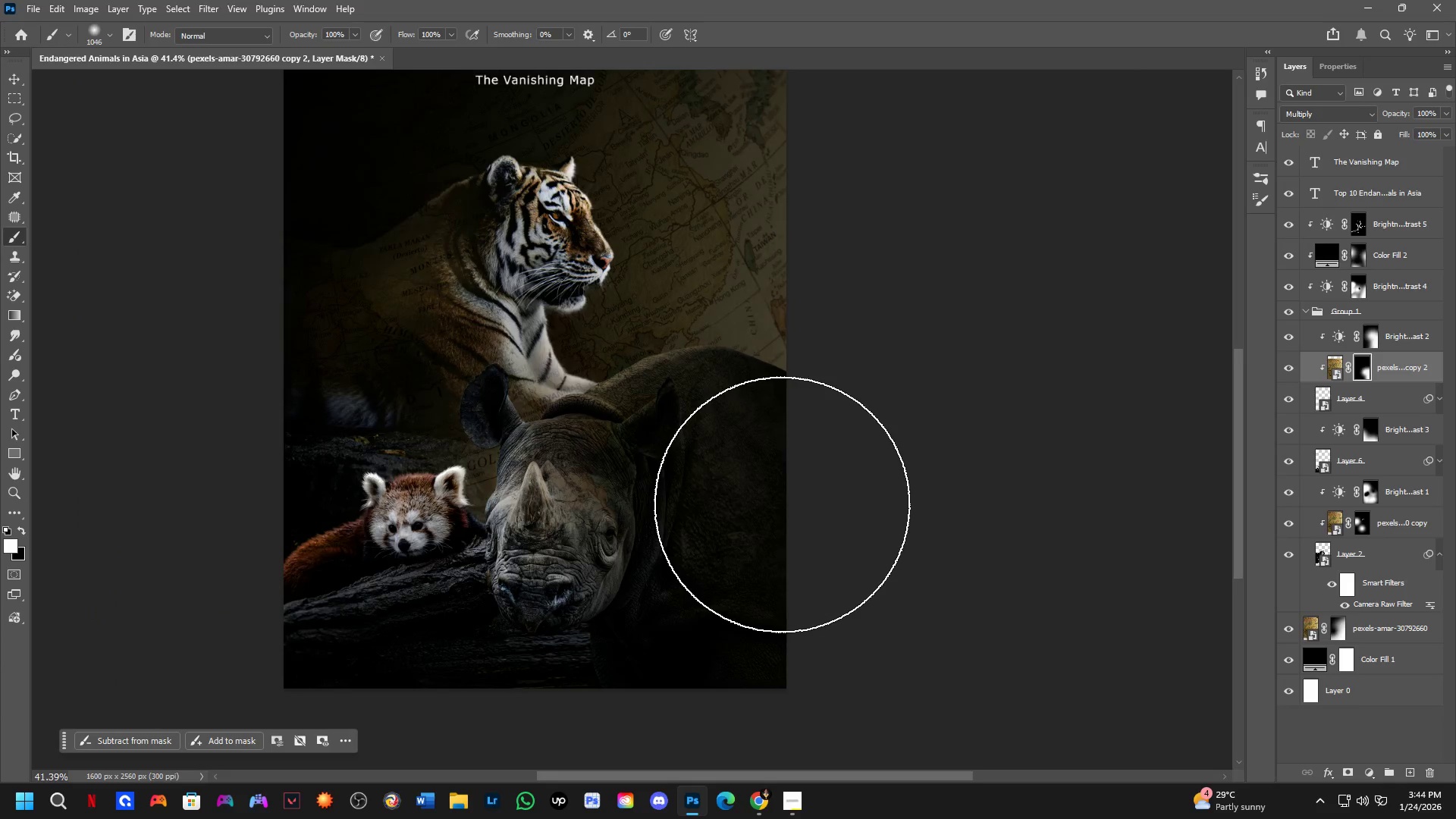 
hold_key(key=AltLeft, duration=0.8)
 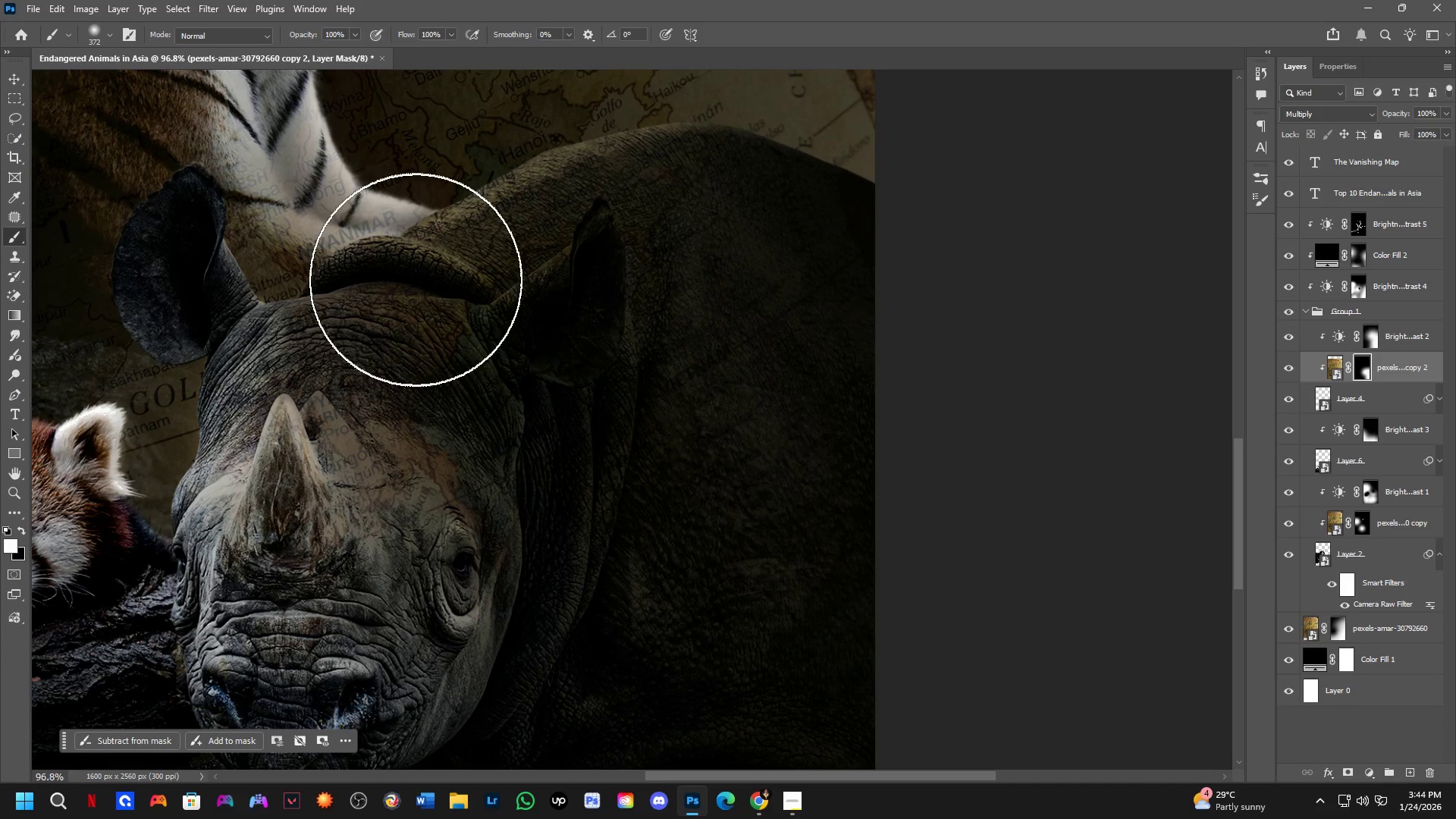 
scroll: coordinate [607, 524], scroll_direction: up, amount: 9.0
 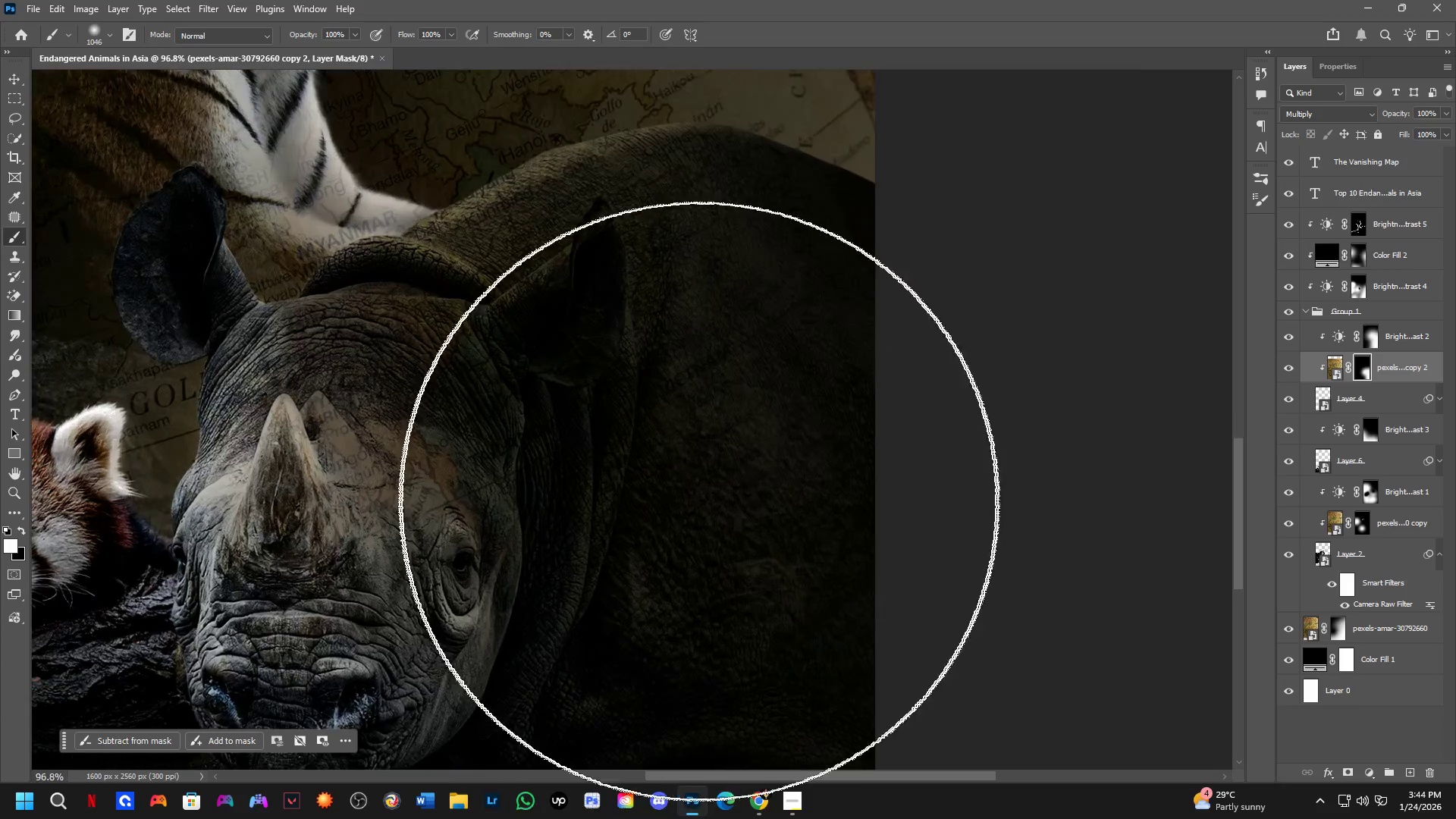 
key(Control+ControlLeft)
 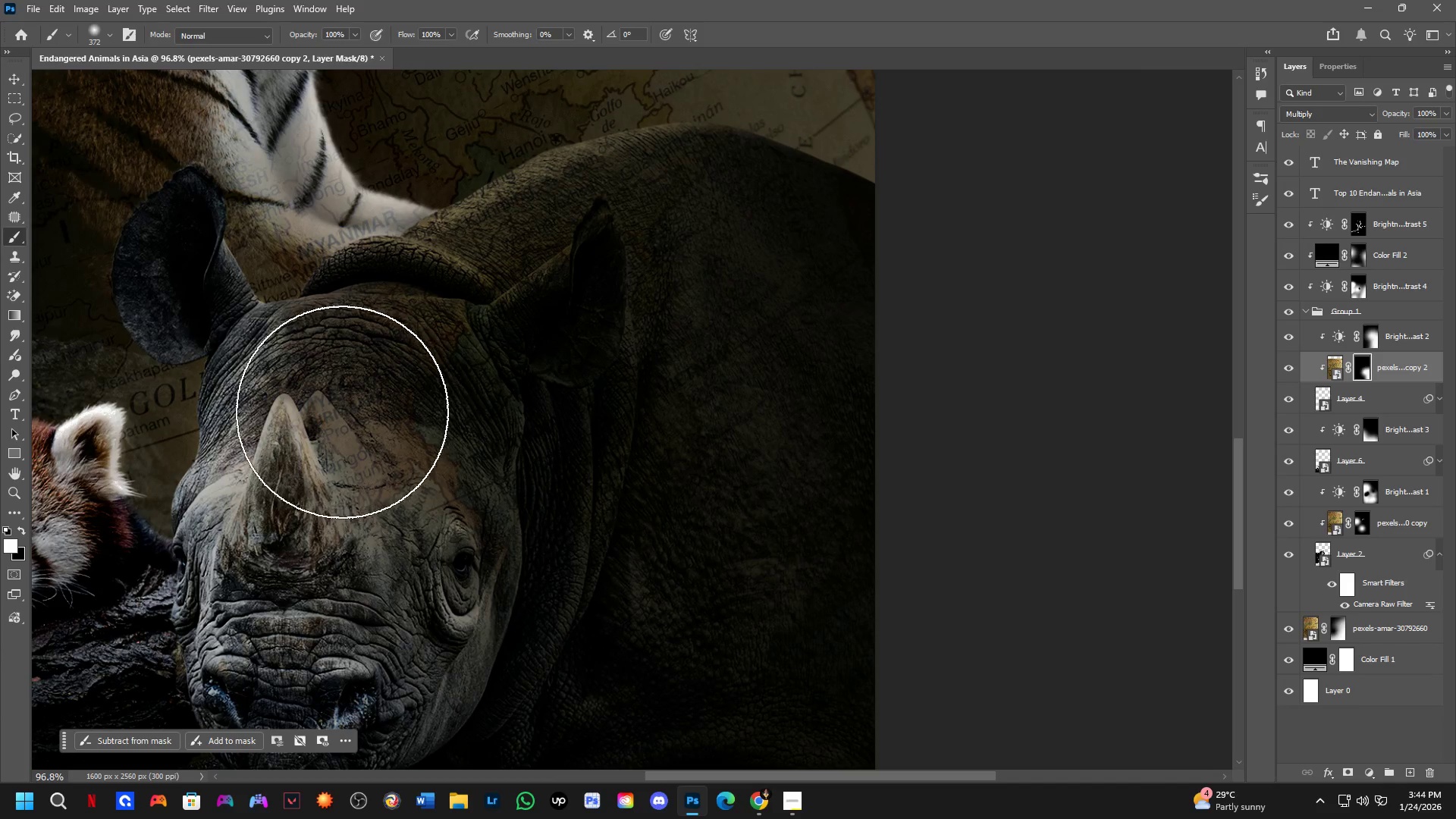 
left_click_drag(start_coordinate=[278, 455], to_coordinate=[469, 413])
 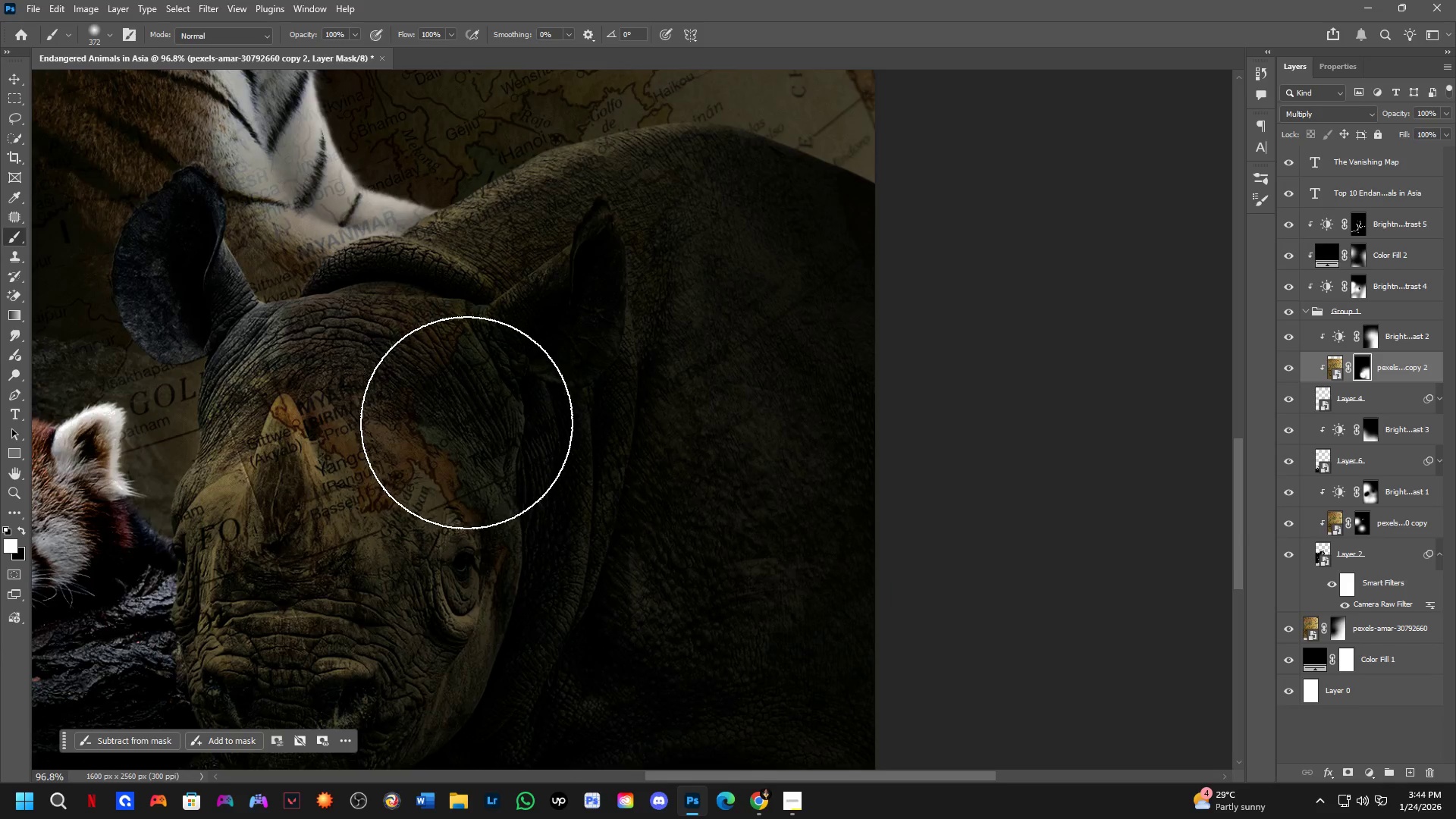 
hold_key(key=Space, duration=0.53)
 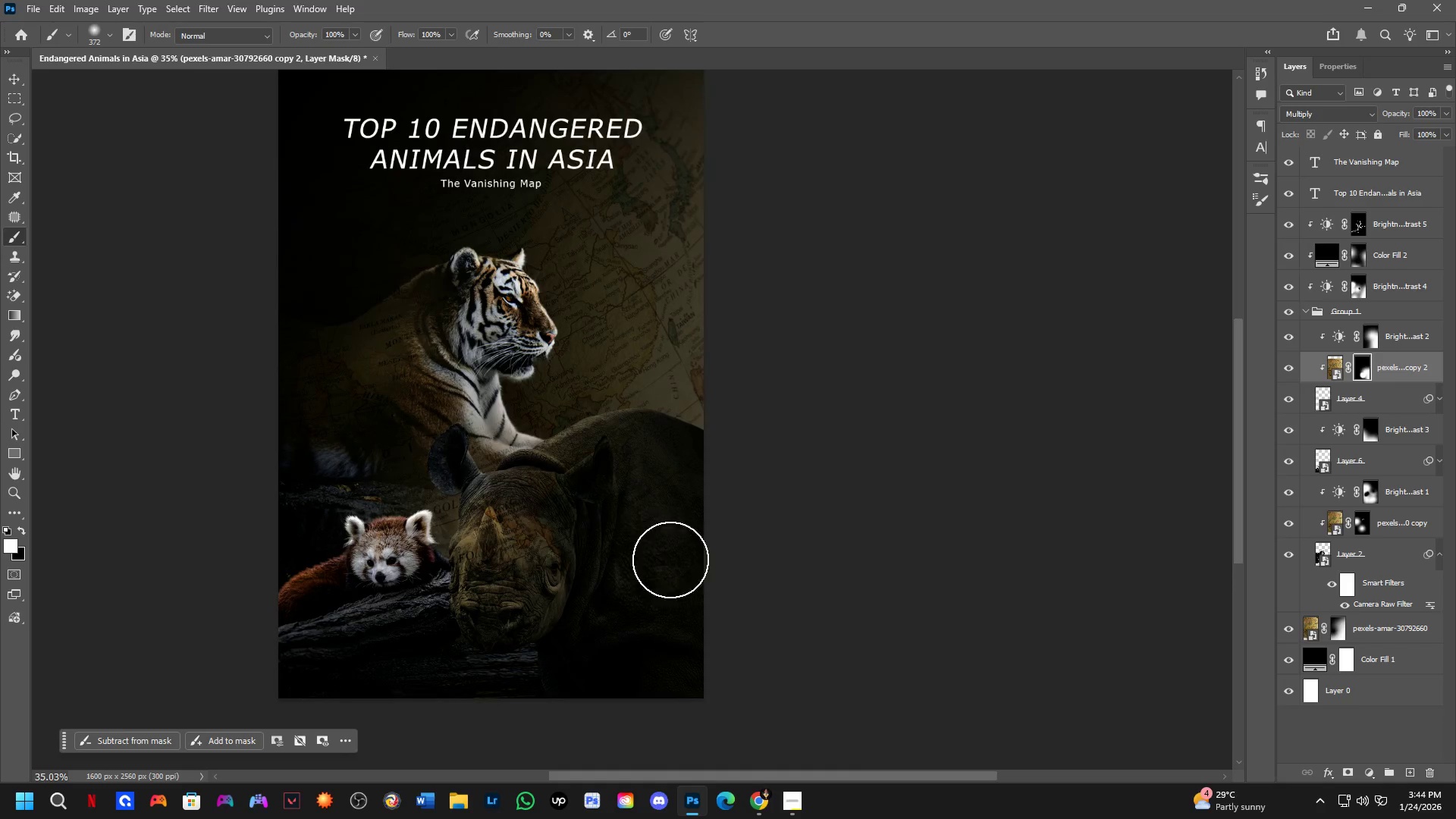 
left_click_drag(start_coordinate=[544, 526], to_coordinate=[680, 587])
 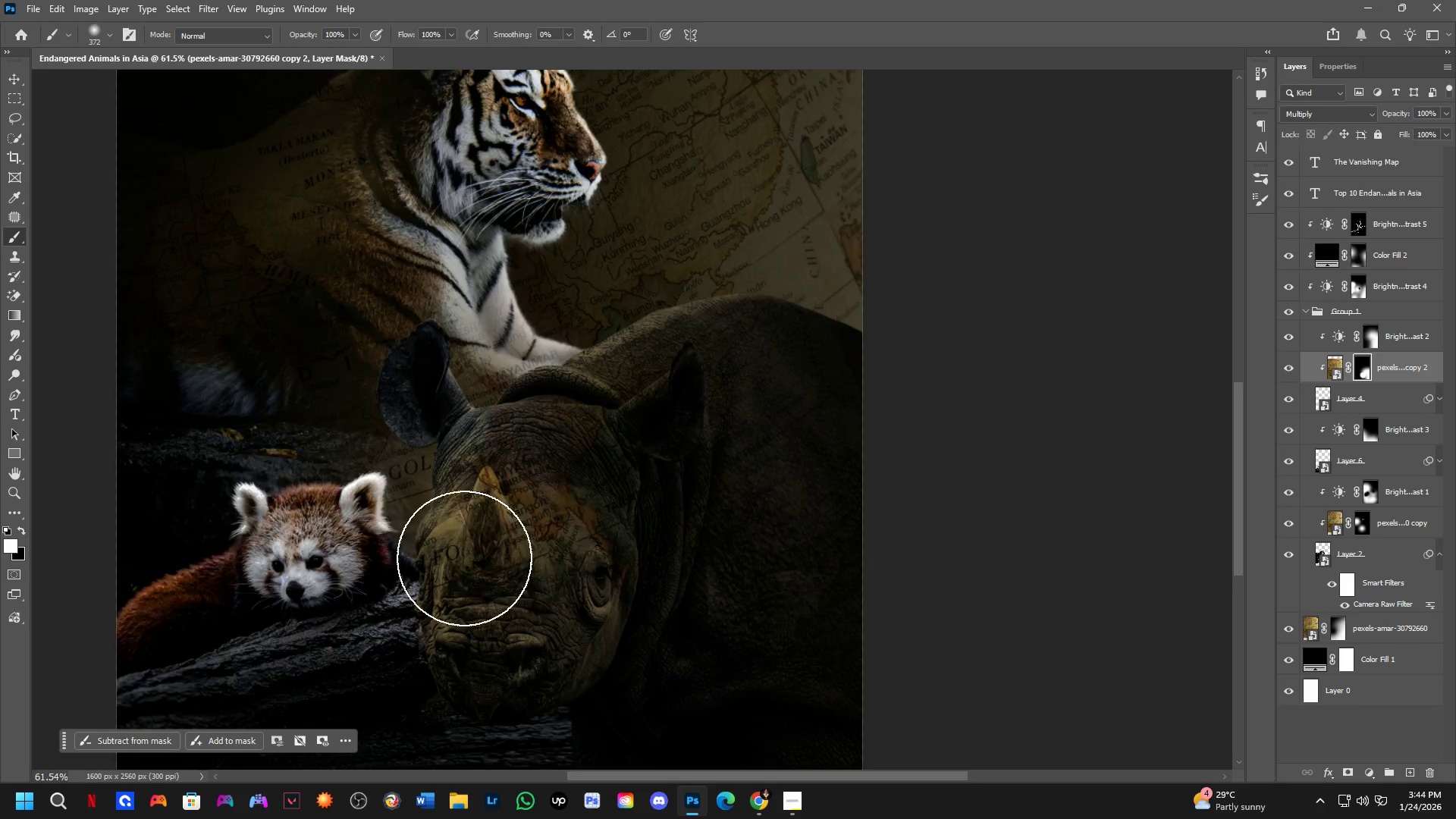 
scroll: coordinate [521, 555], scroll_direction: down, amount: 11.0
 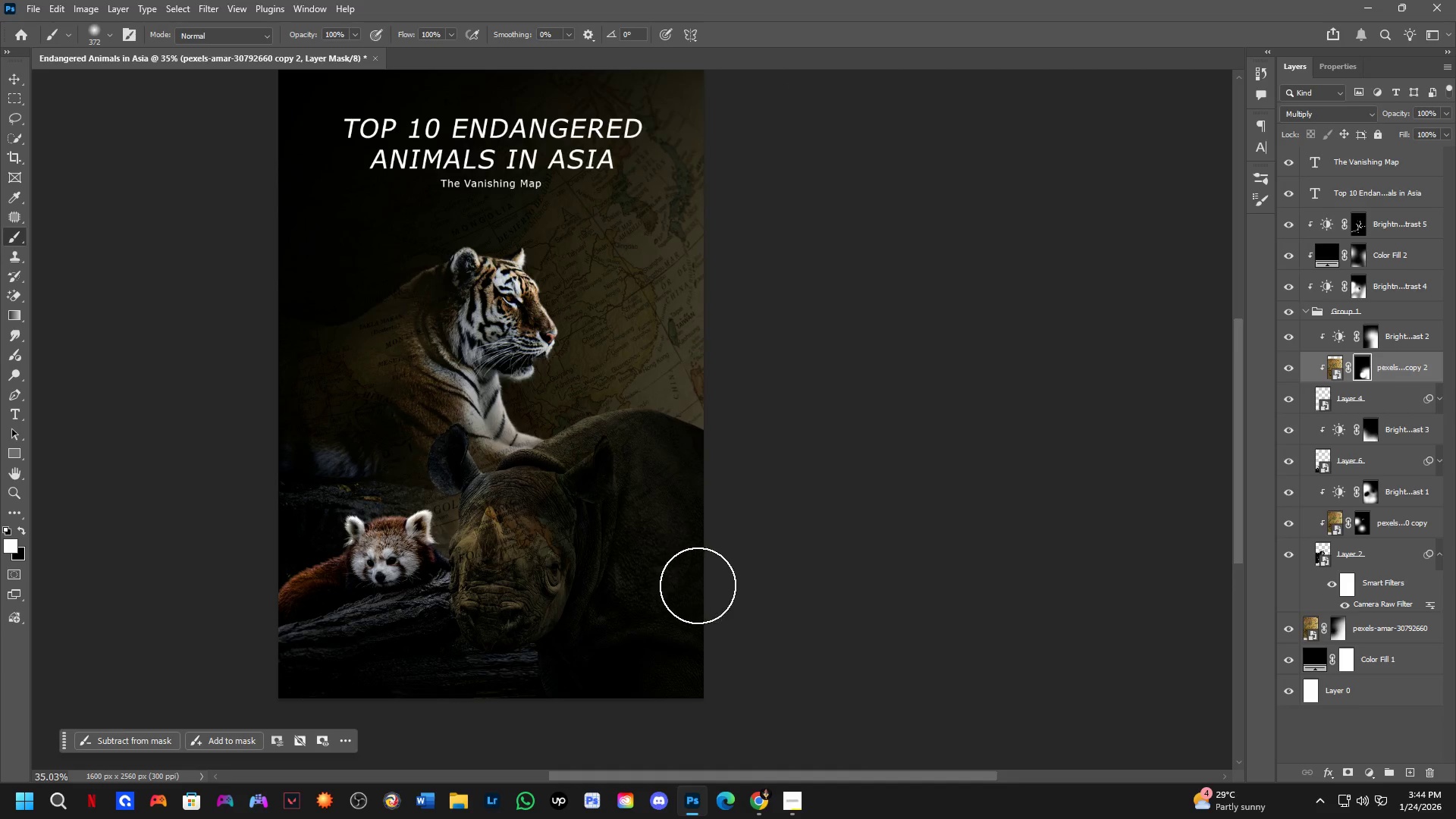 
key(Control+Z)
 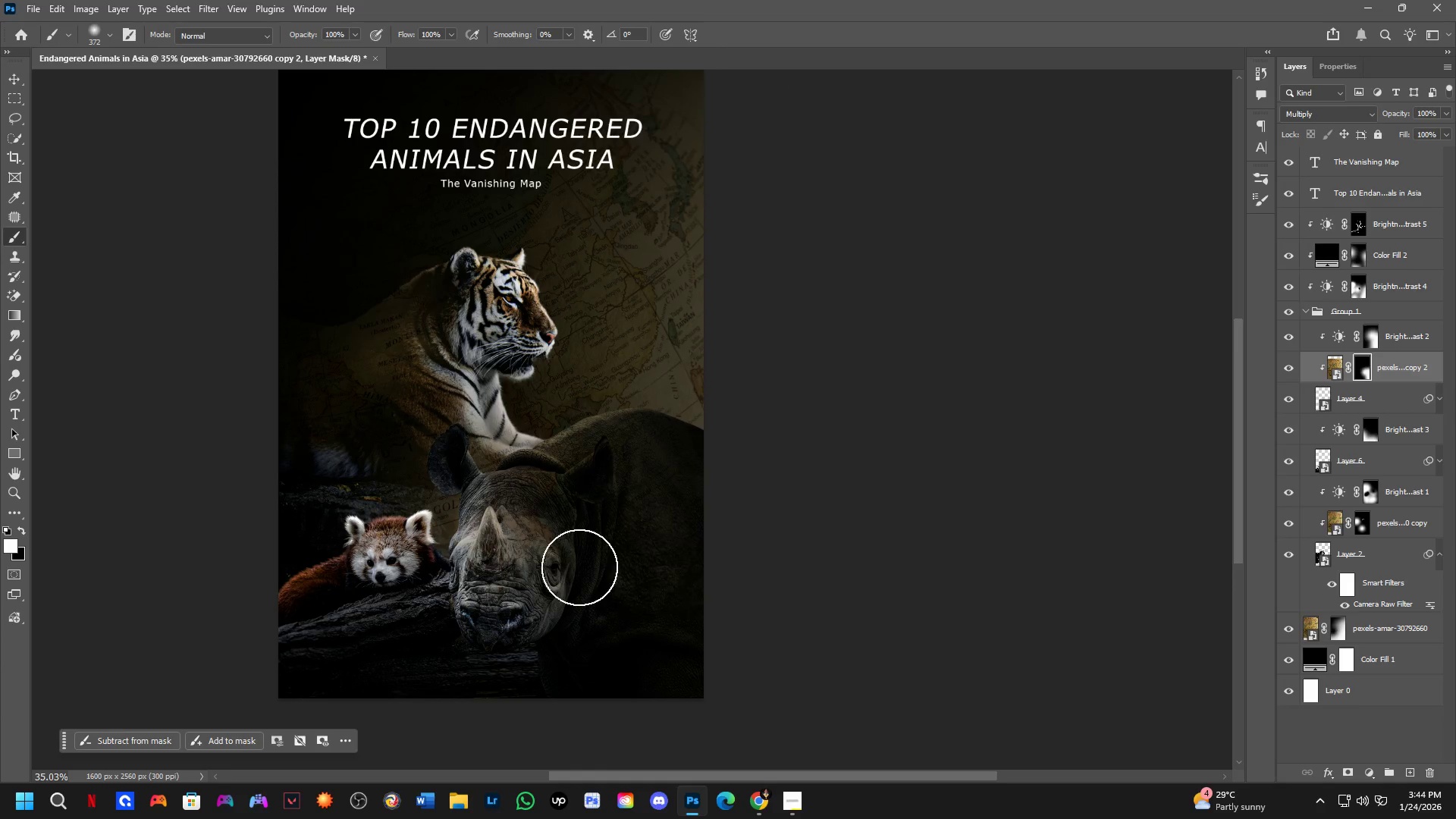 
key(Shift+ShiftLeft)
 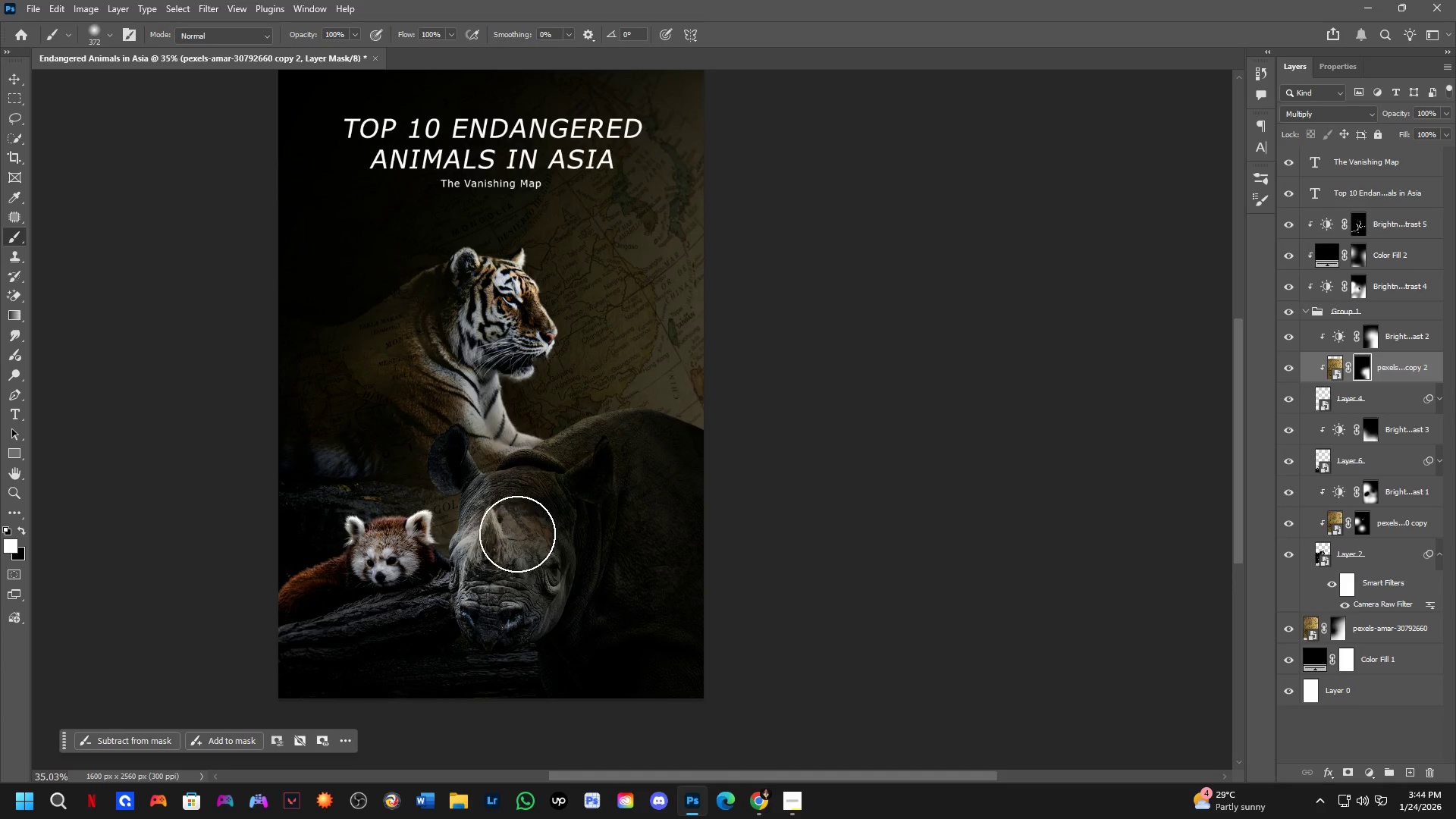 
scroll: coordinate [503, 538], scroll_direction: up, amount: 3.0
 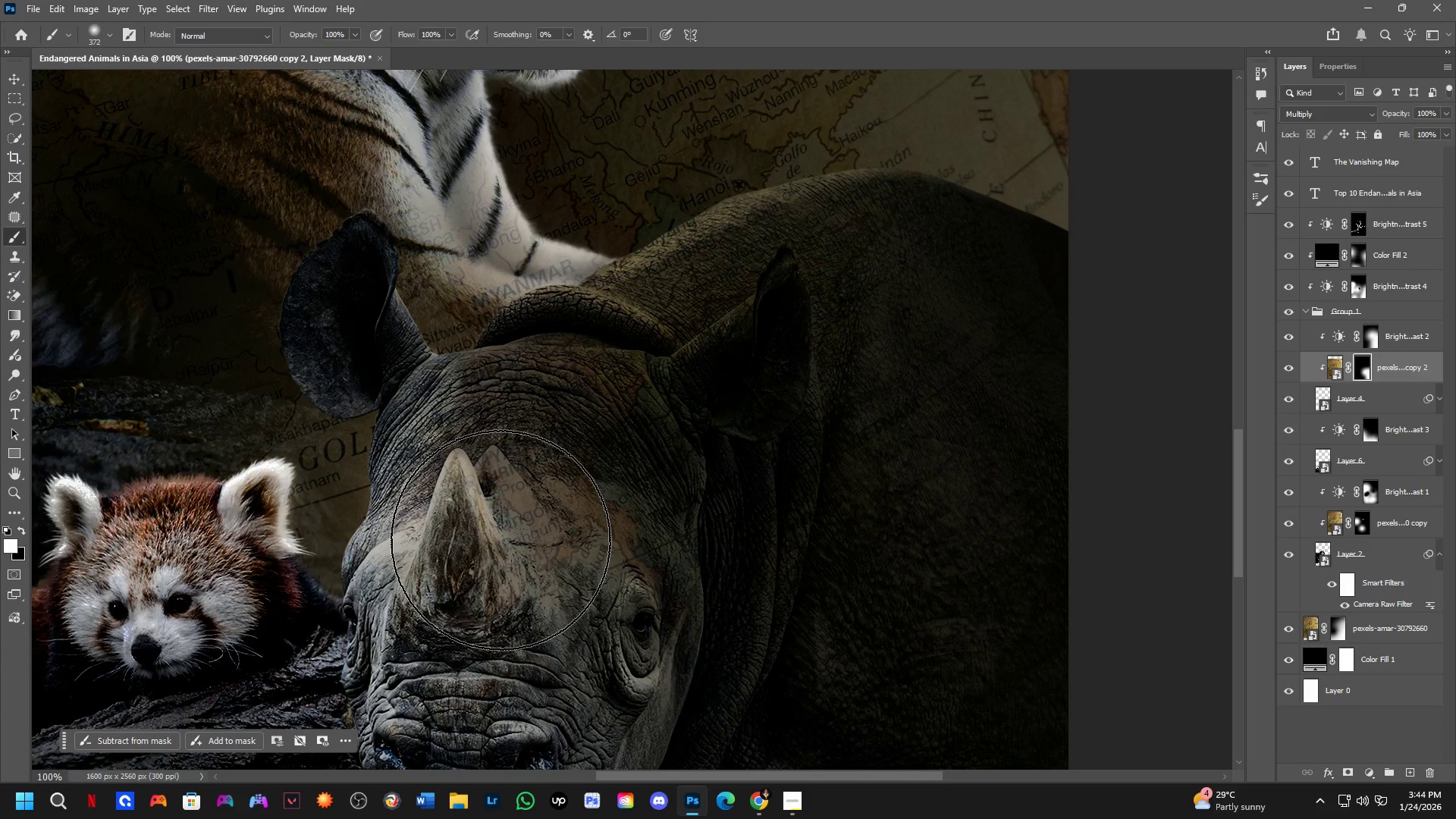 
key(Control+ControlLeft)
 